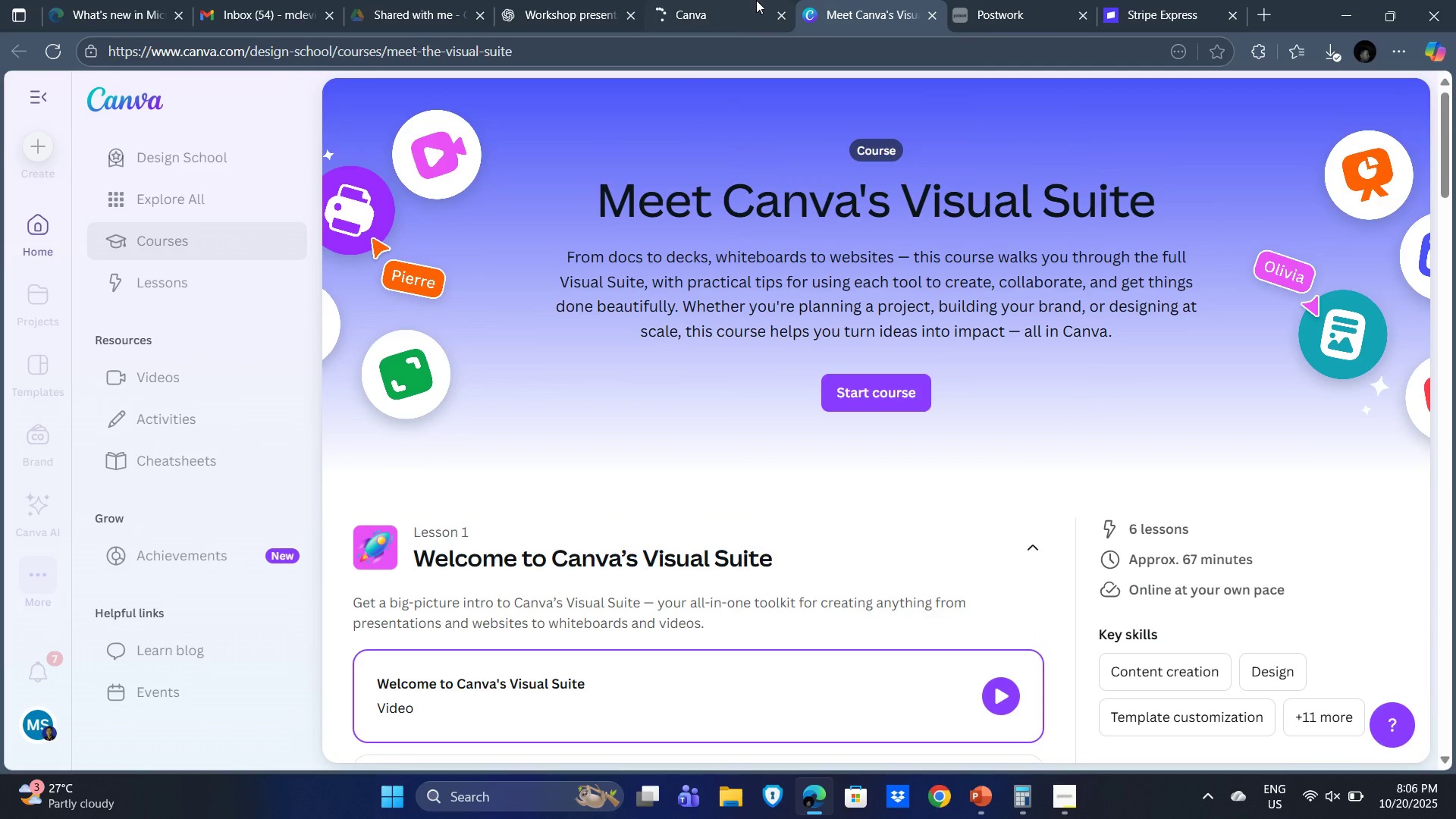 
left_click([697, 0])
 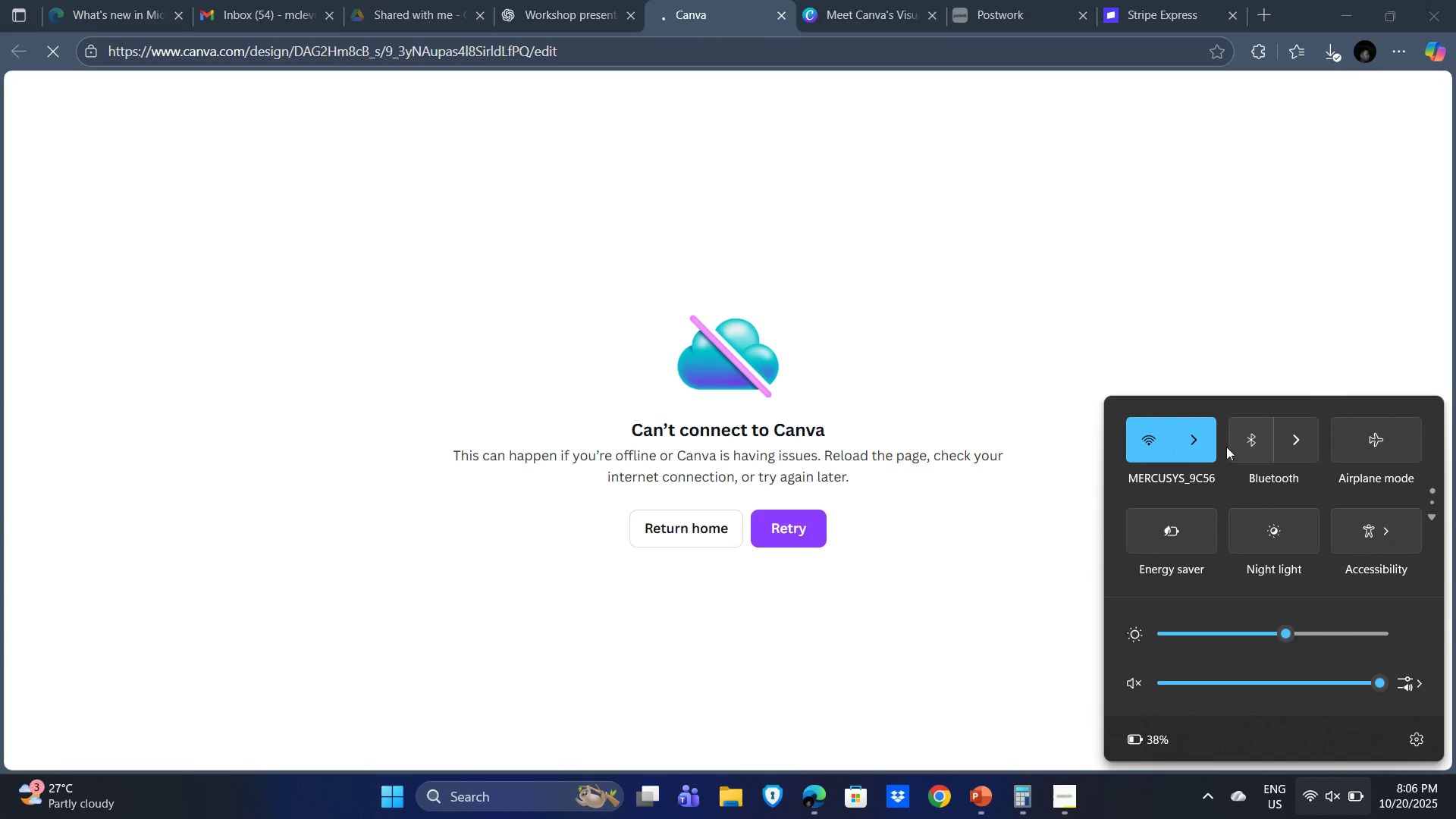 
left_click([1205, 437])
 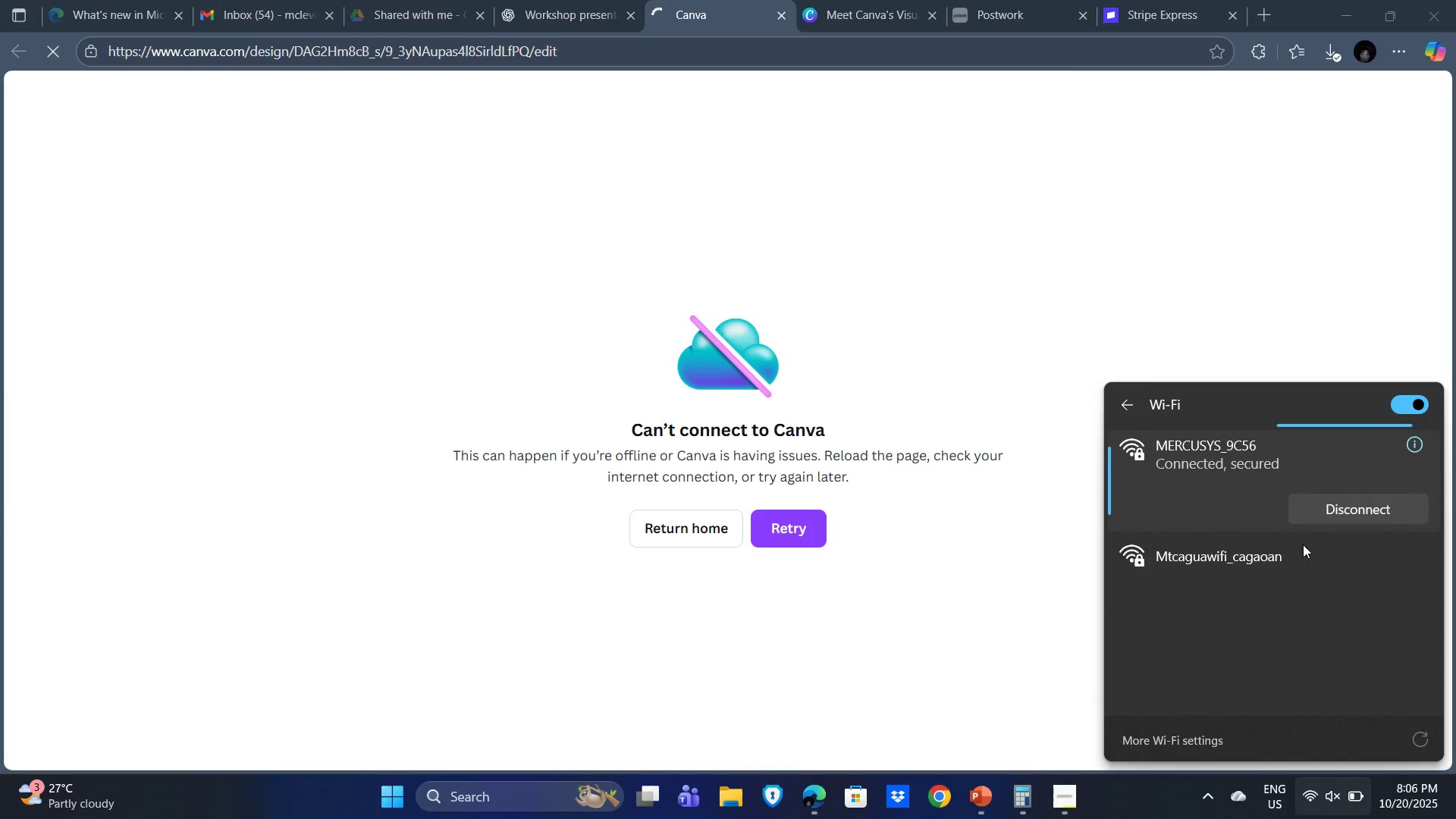 
left_click([1289, 553])
 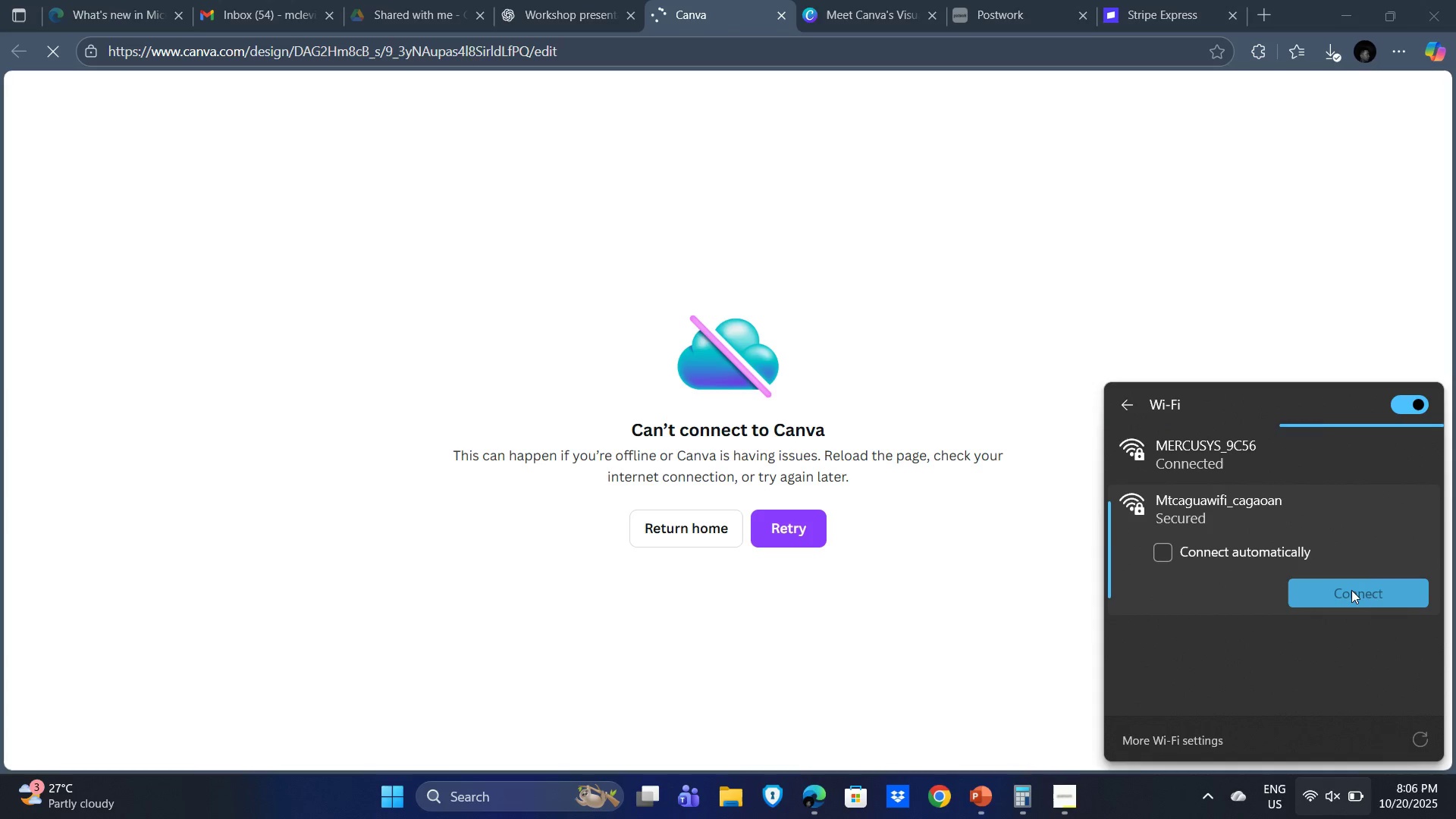 
left_click([1351, 590])
 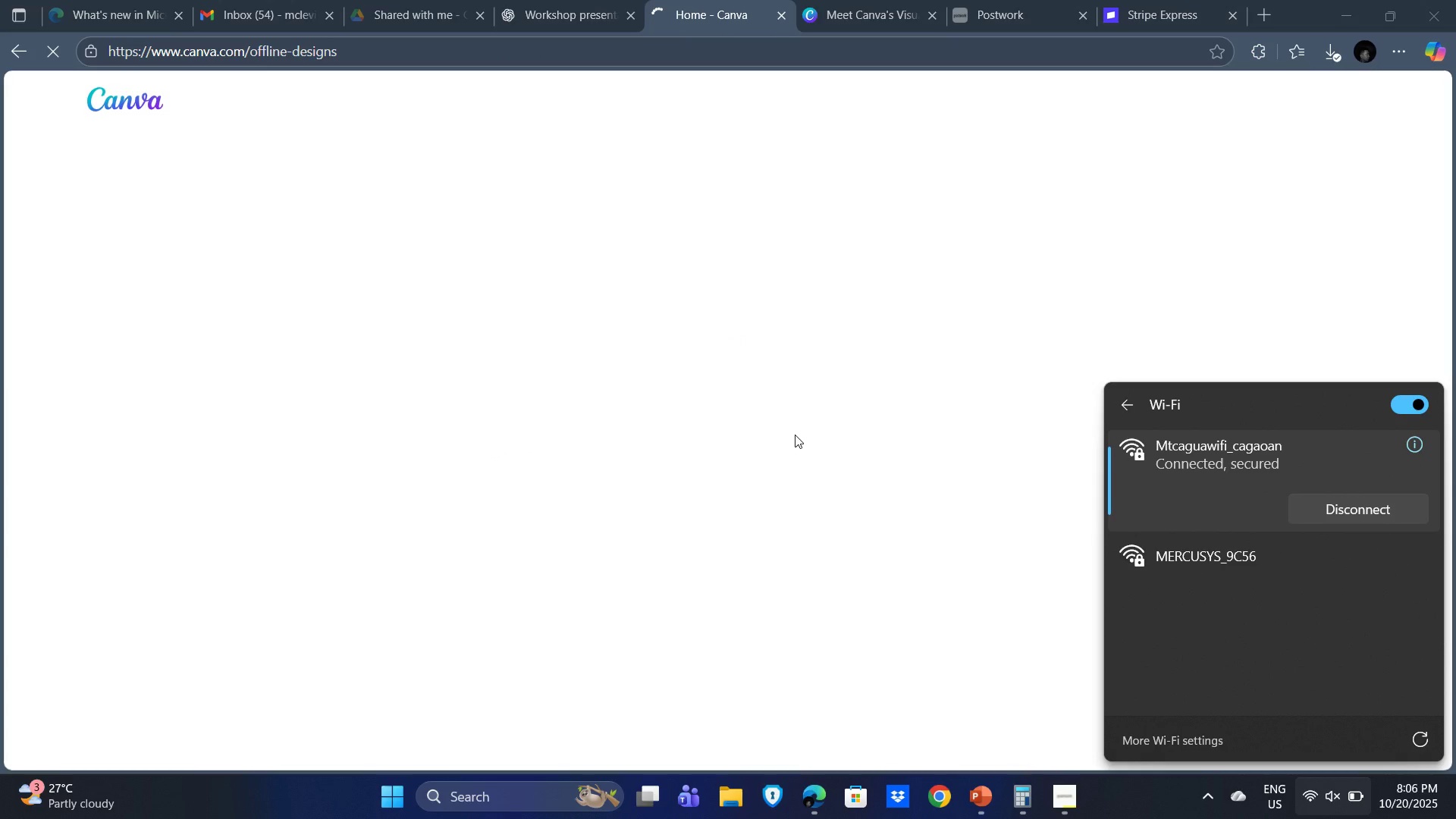 
left_click([795, 435])
 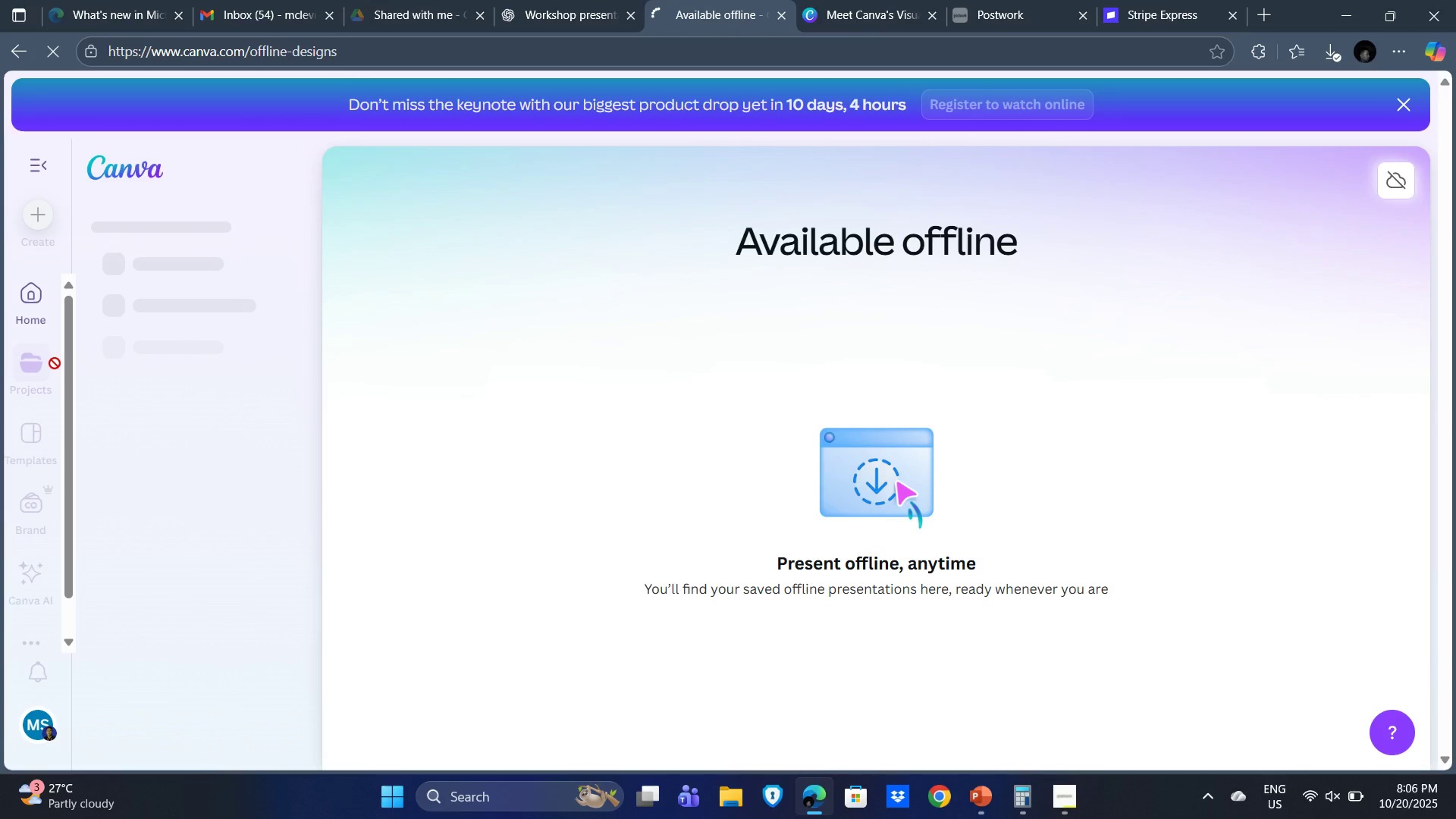 
wait(6.21)
 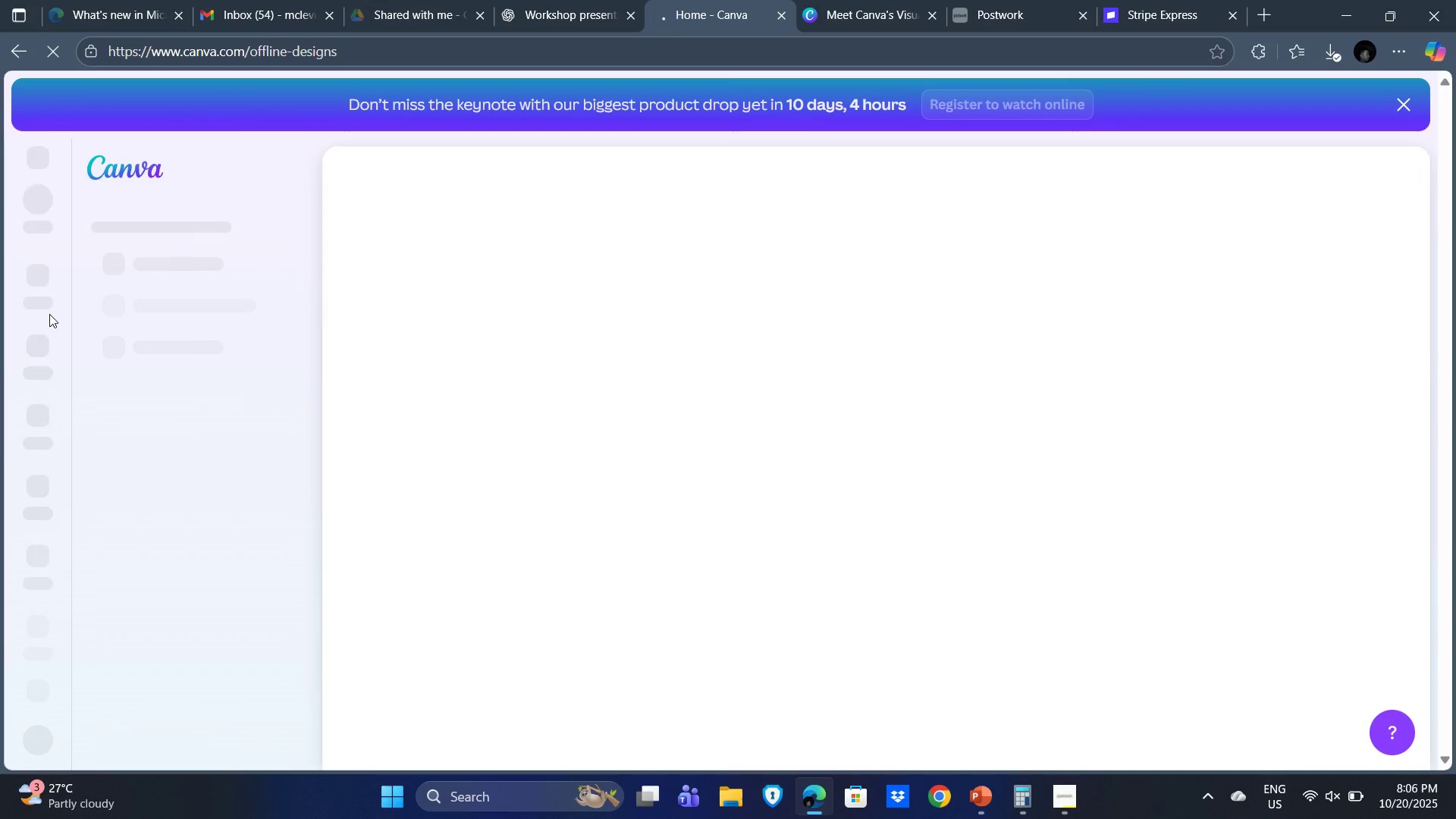 
left_click([1053, 805])
 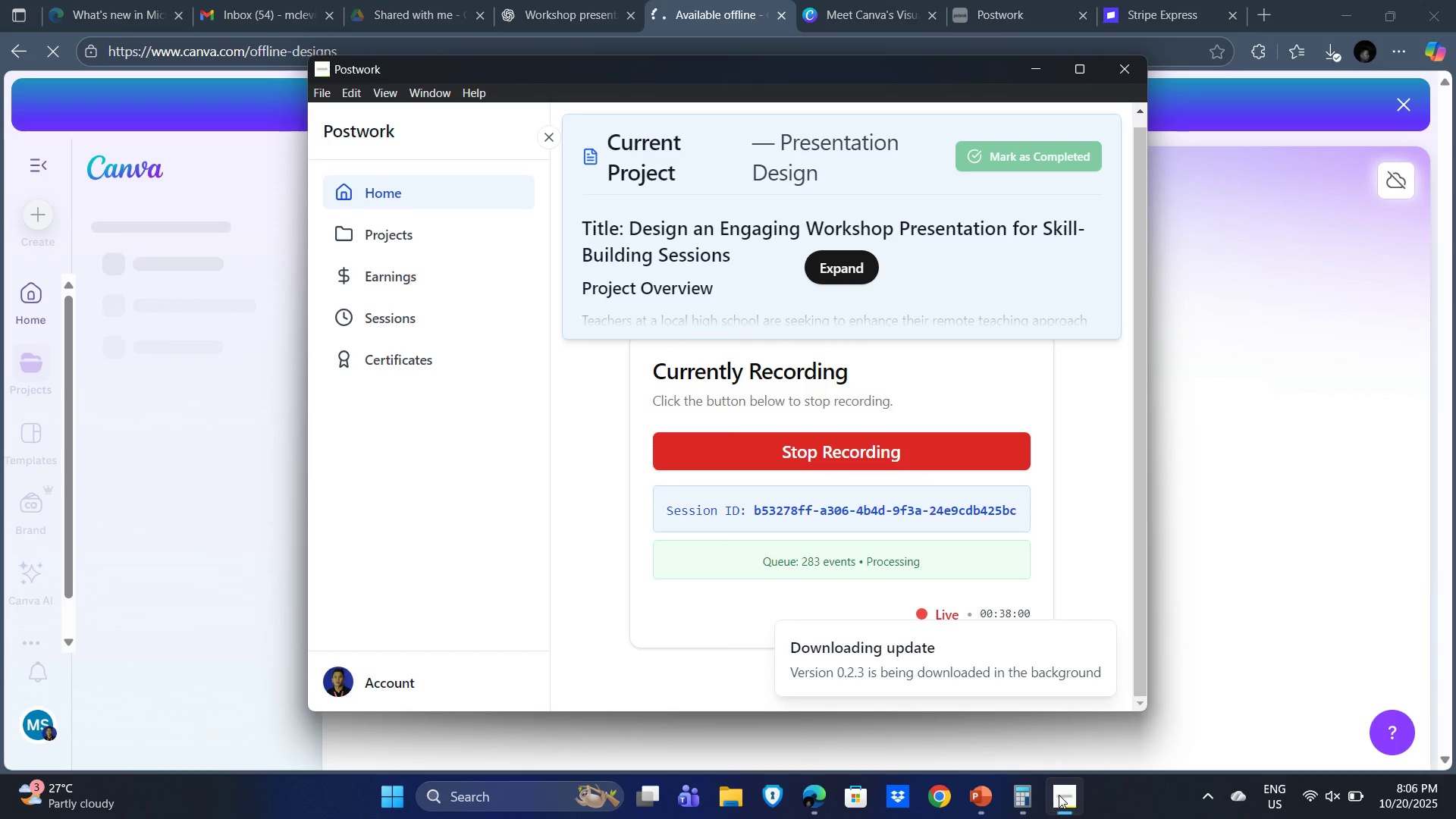 
left_click([1059, 795])
 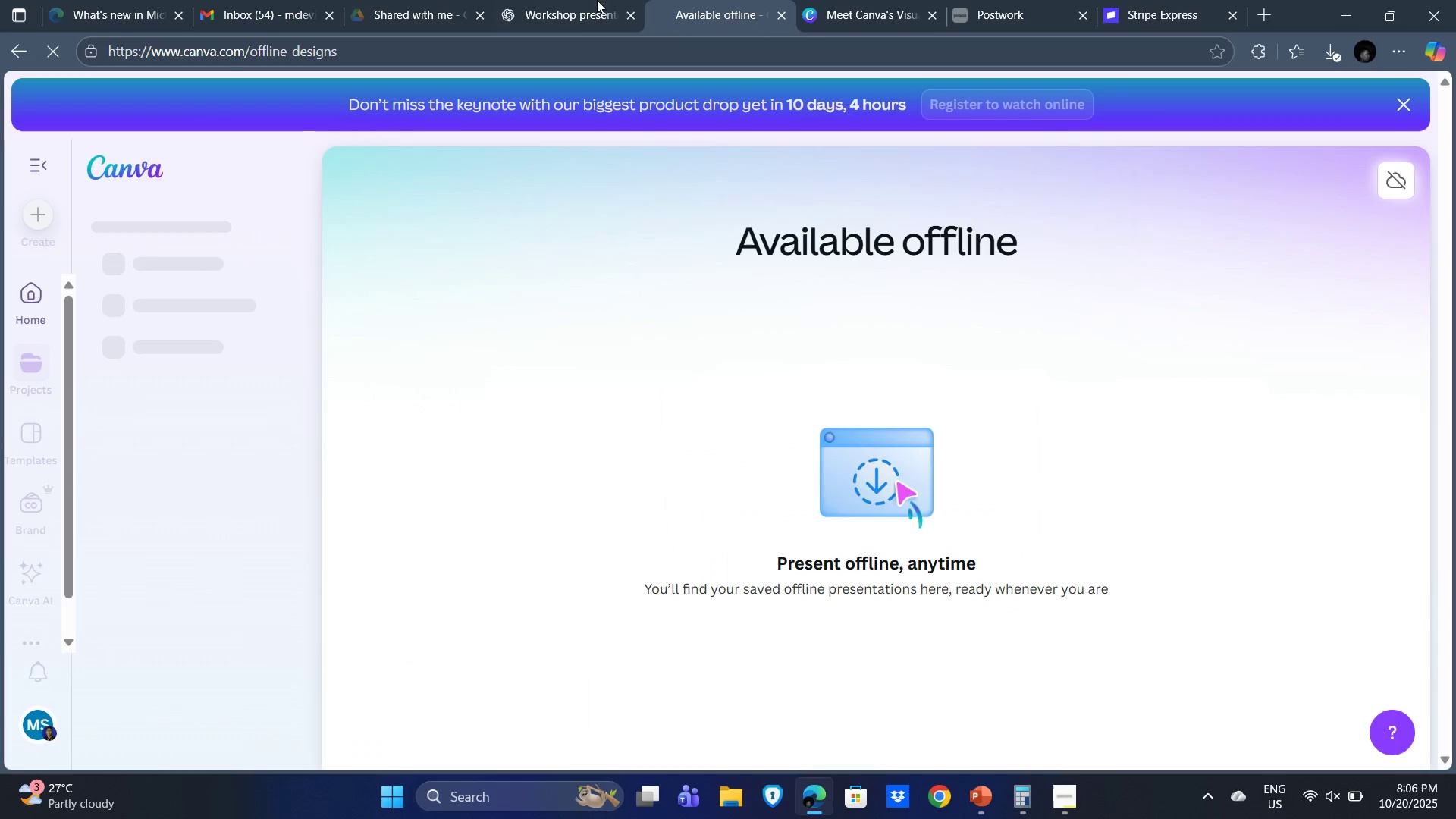 
left_click([526, 0])
 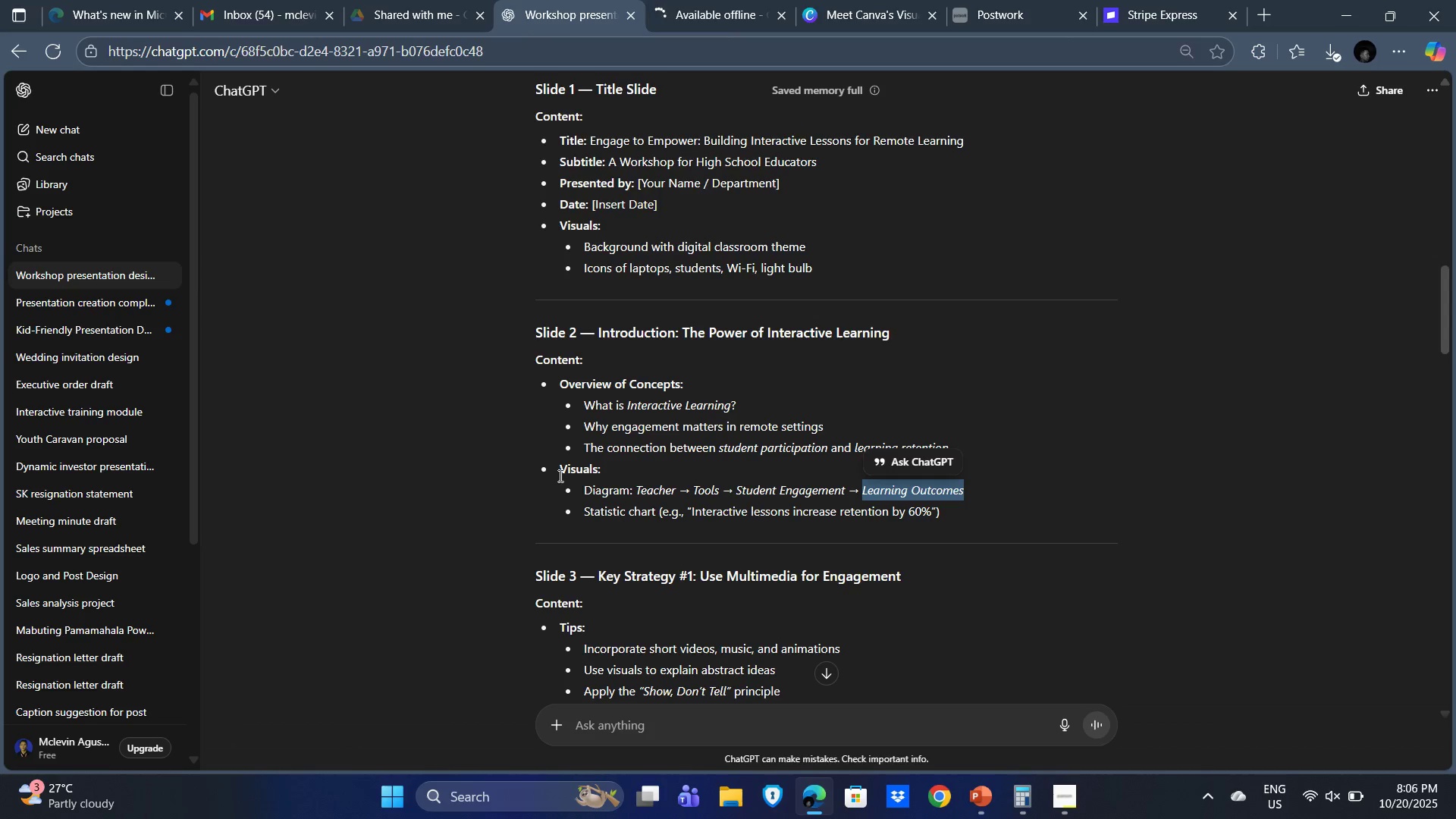 
left_click([487, 478])
 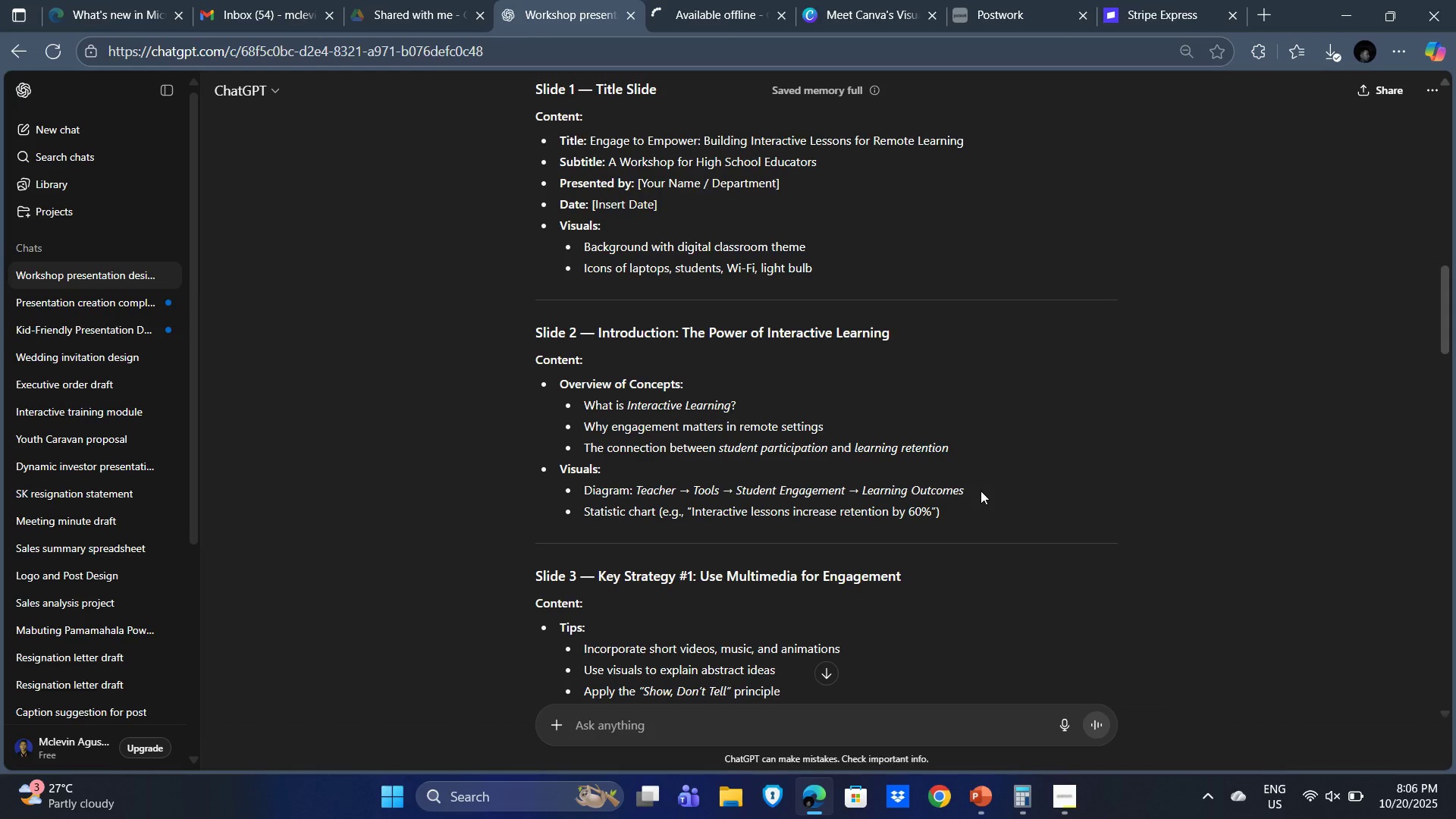 
left_click_drag(start_coordinate=[978, 490], to_coordinate=[864, 488])
 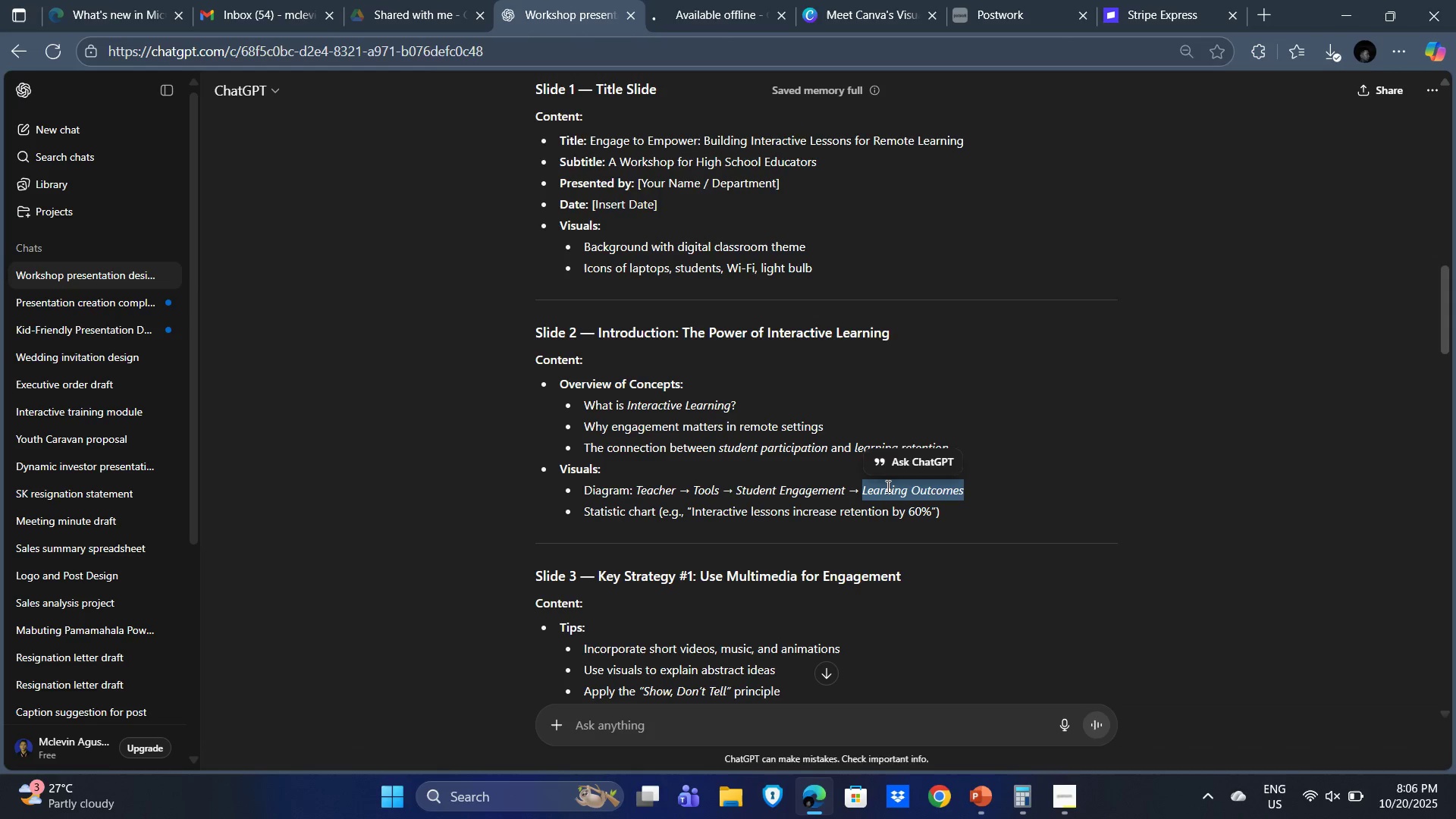 
right_click([886, 486])
 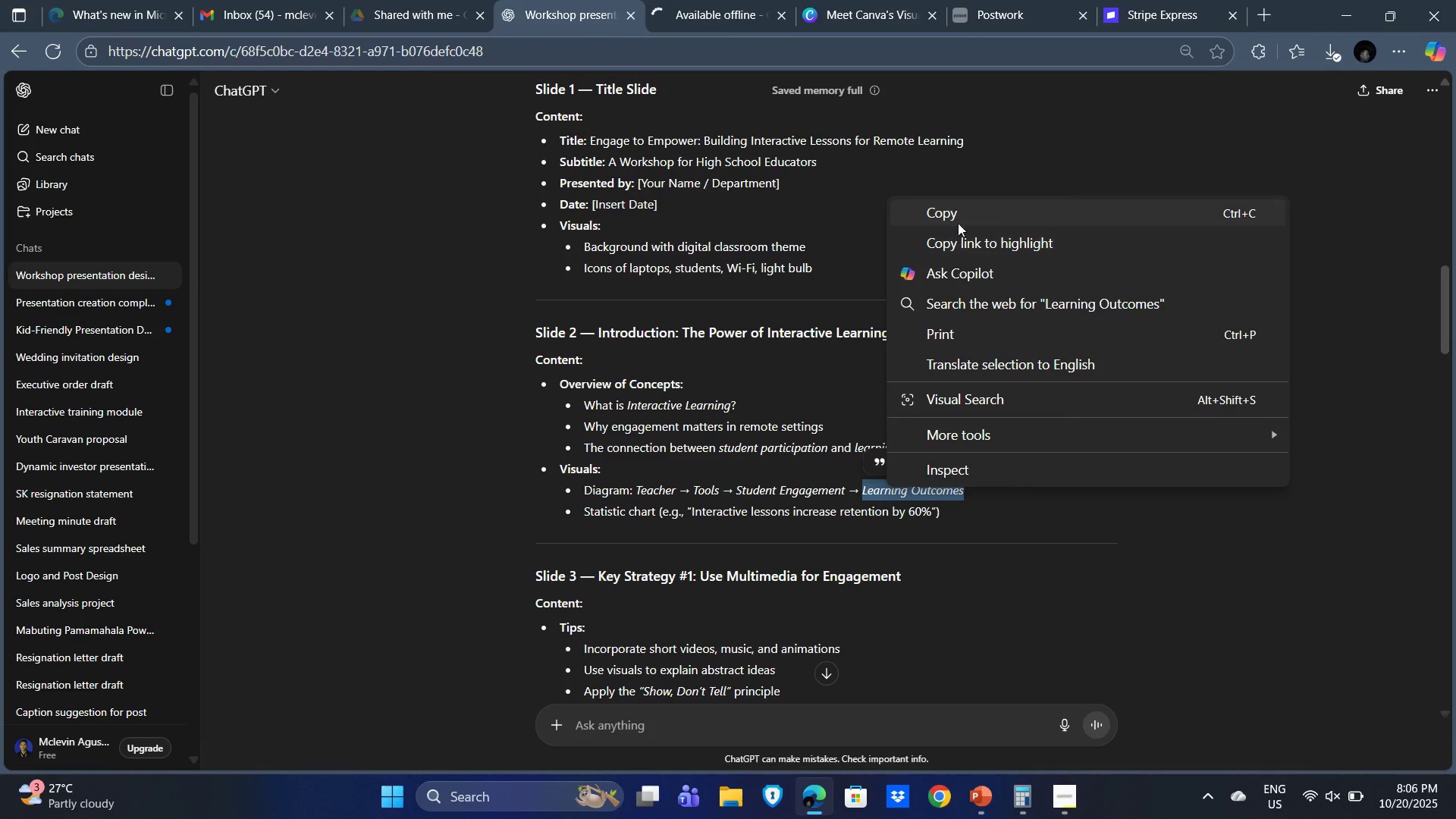 
left_click([958, 223])
 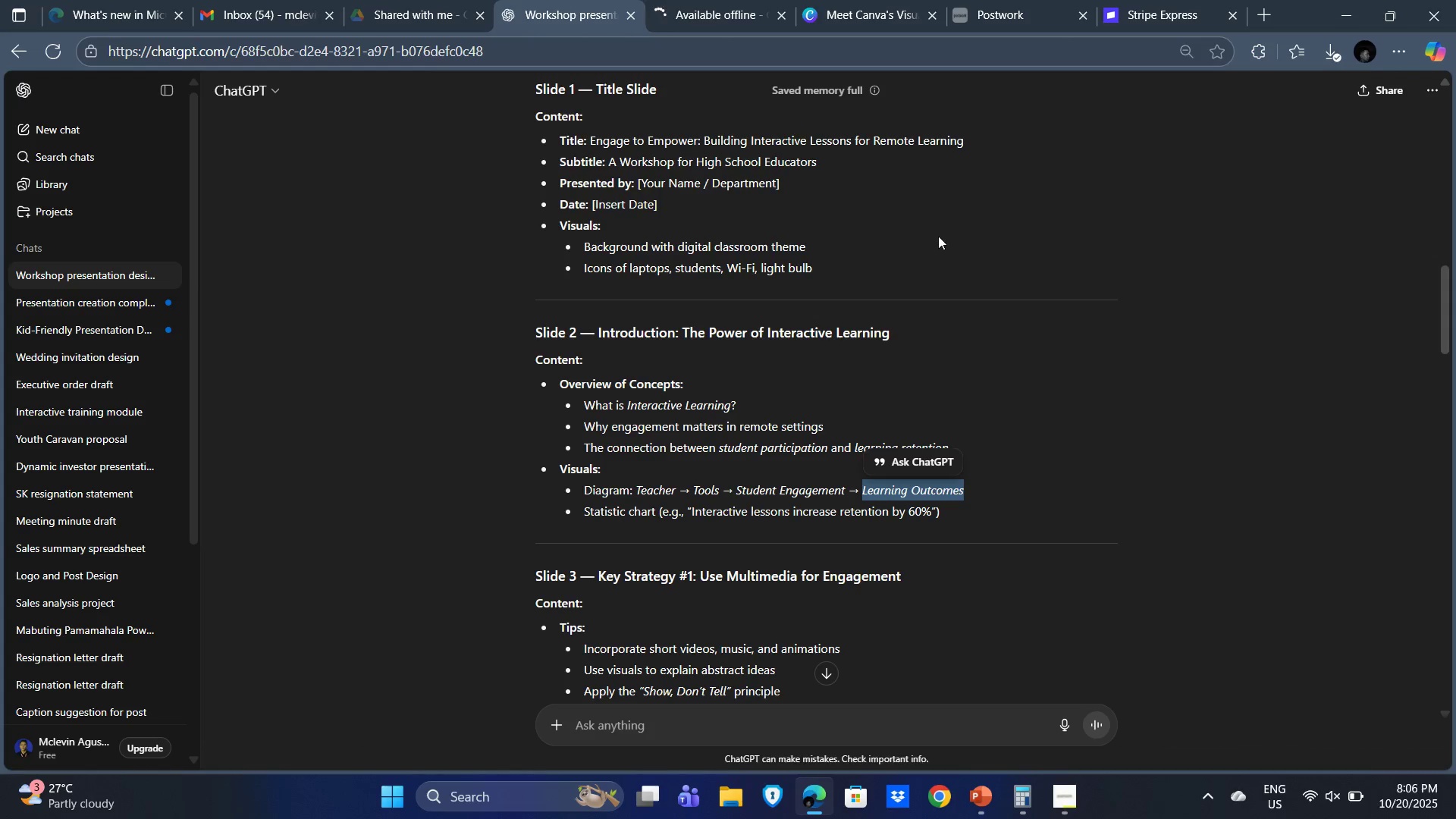 
key(Alt+Tab)
 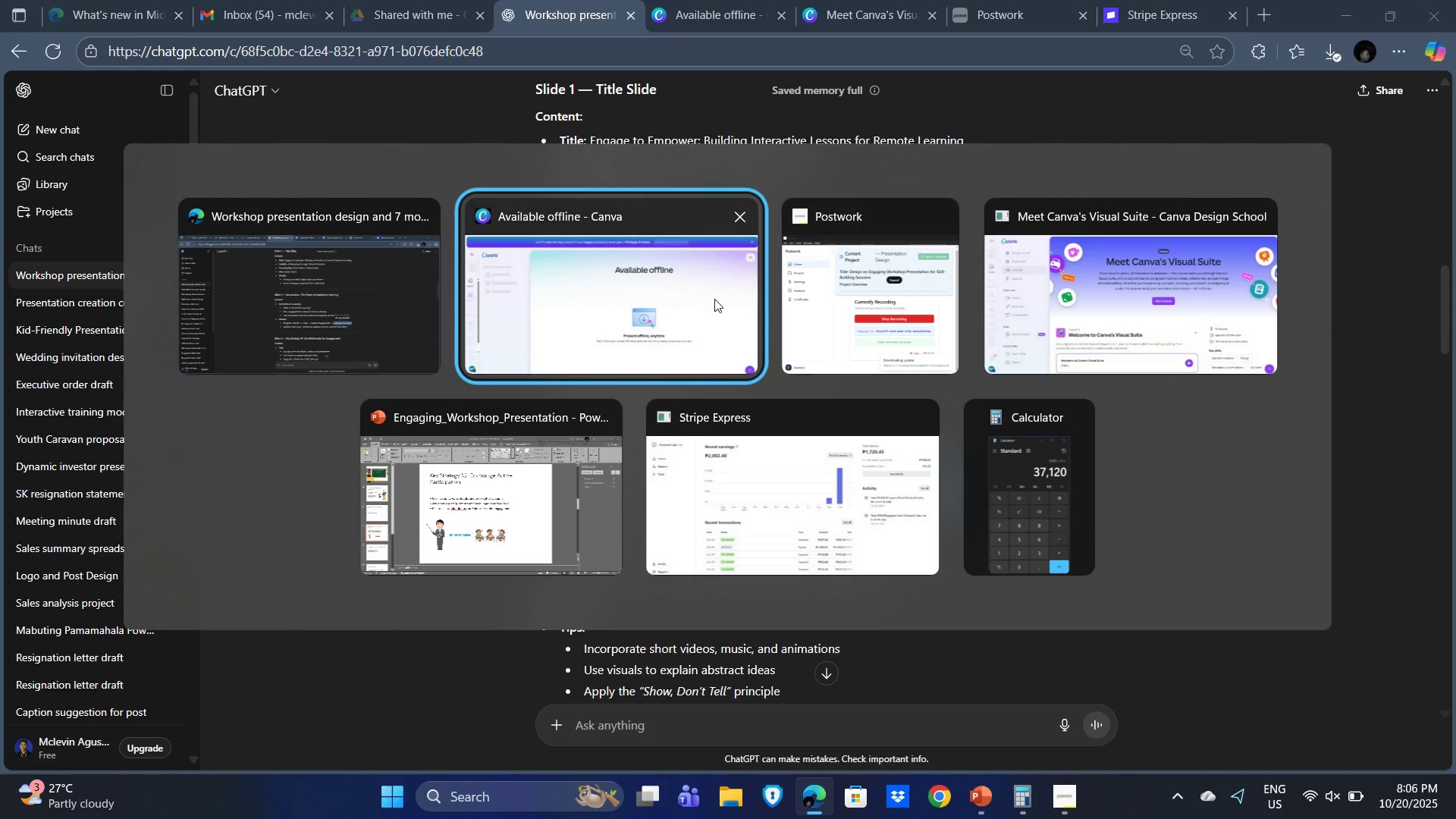 
left_click([686, 308])
 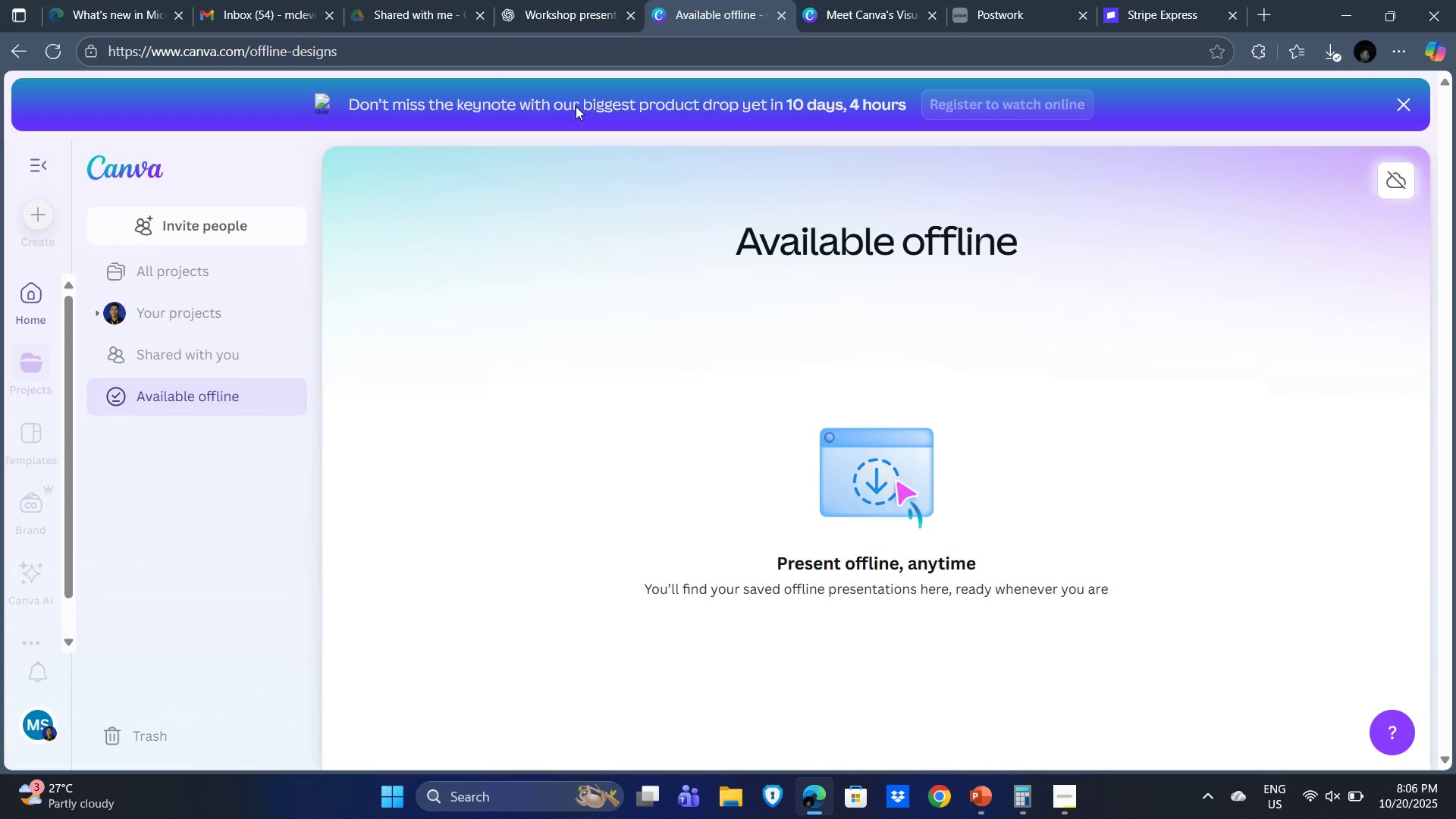 
wait(14.09)
 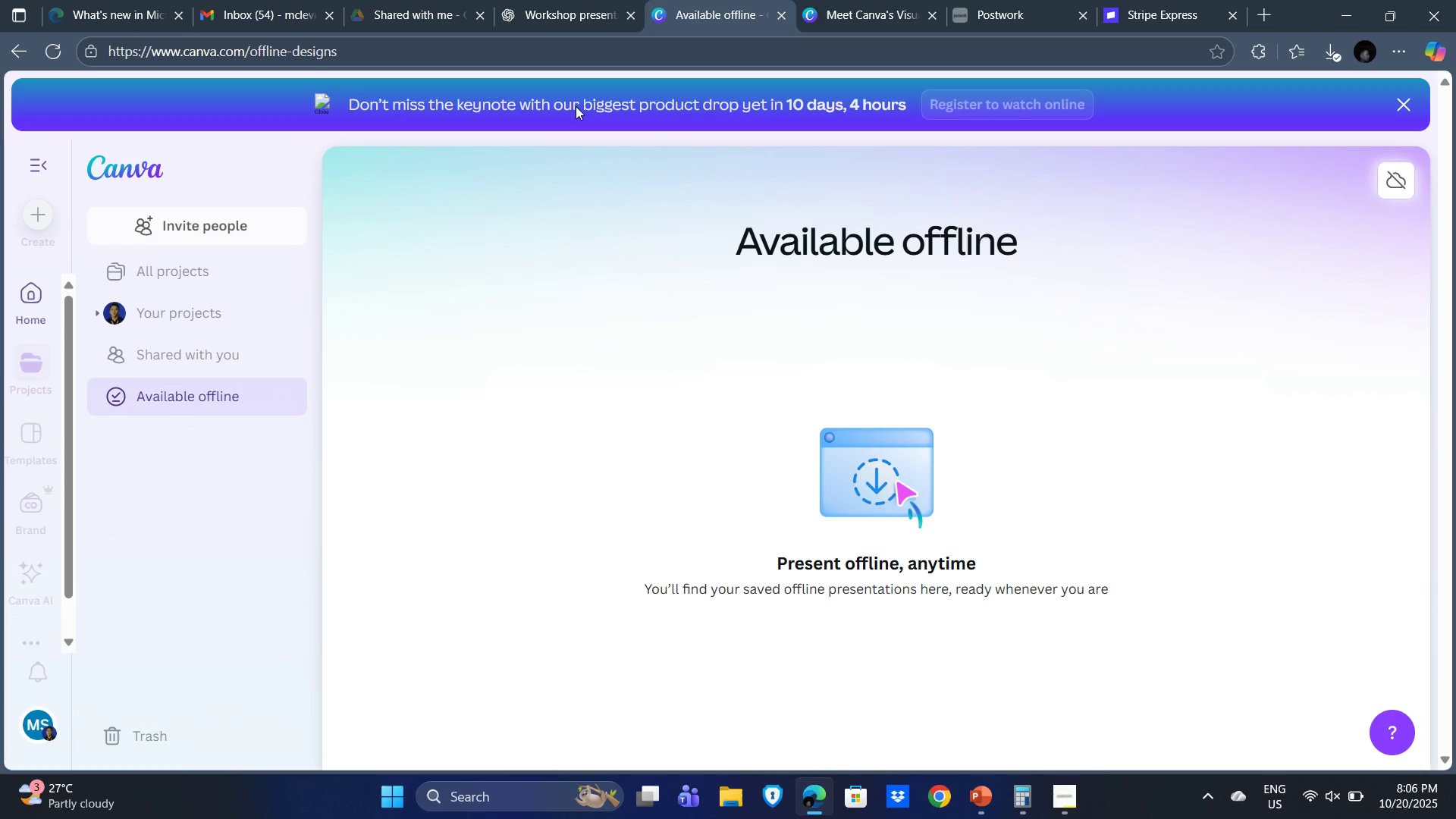 
left_click([878, 0])
 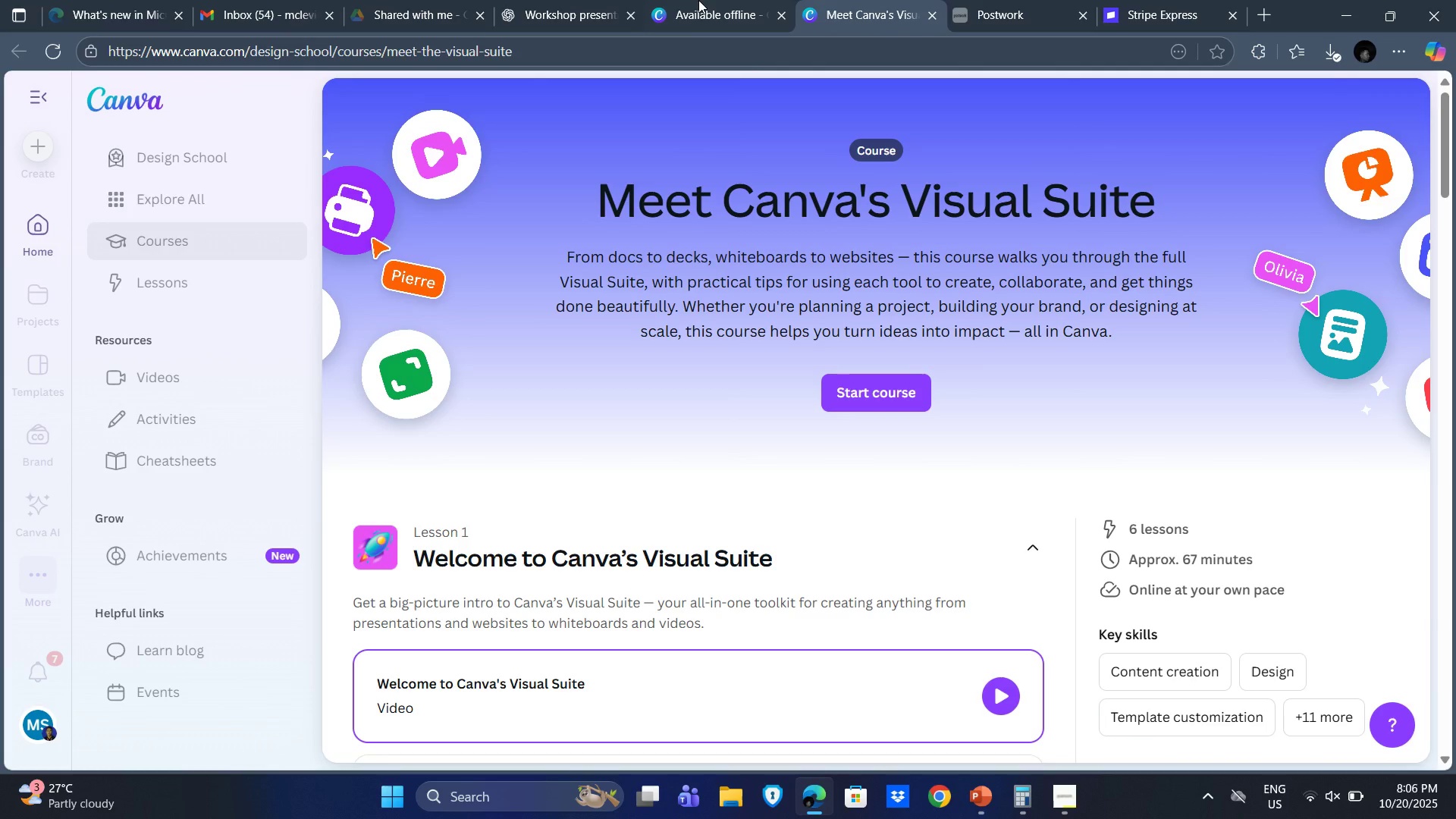 
left_click([678, 0])
 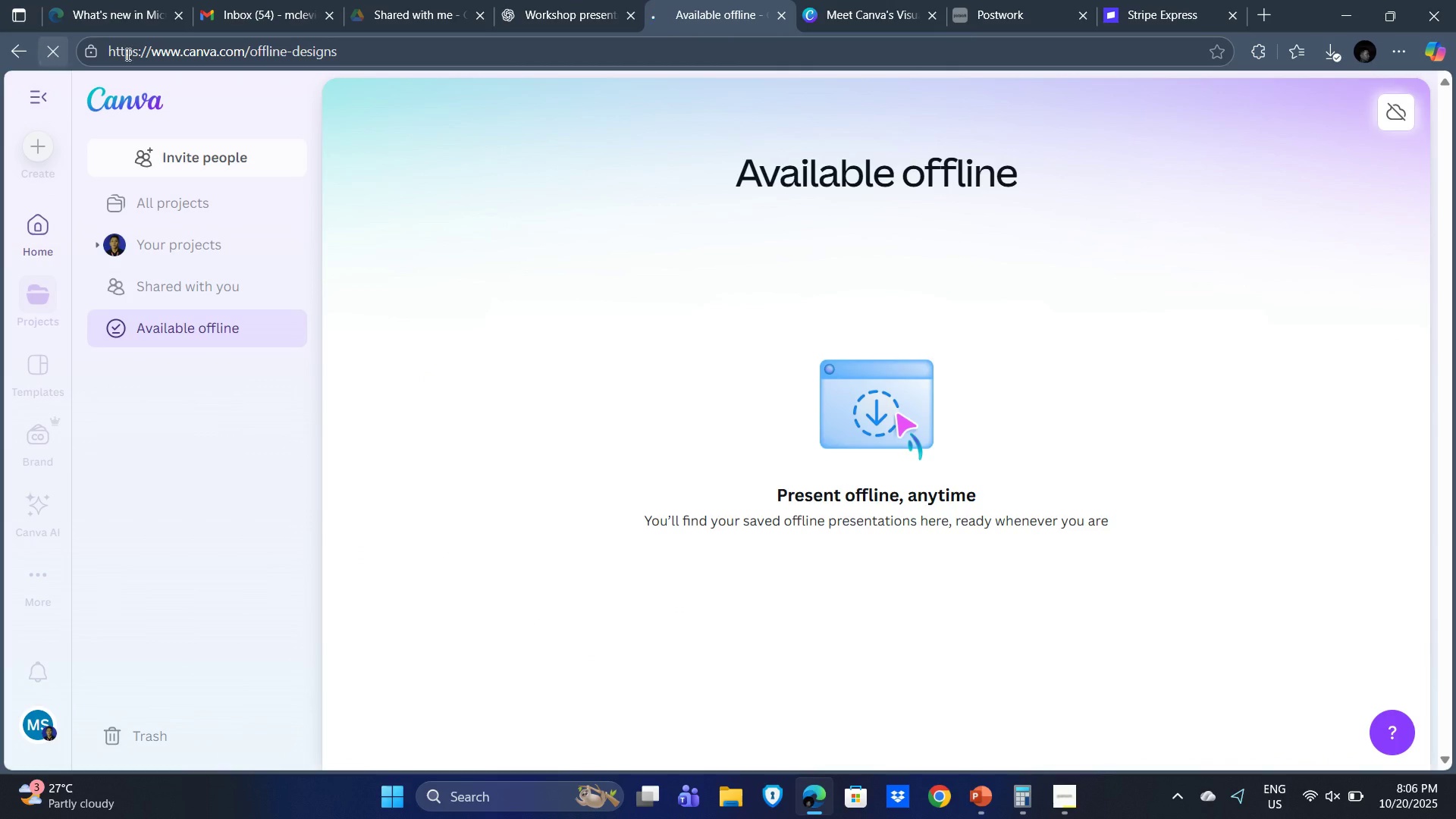 
left_click([892, 0])
 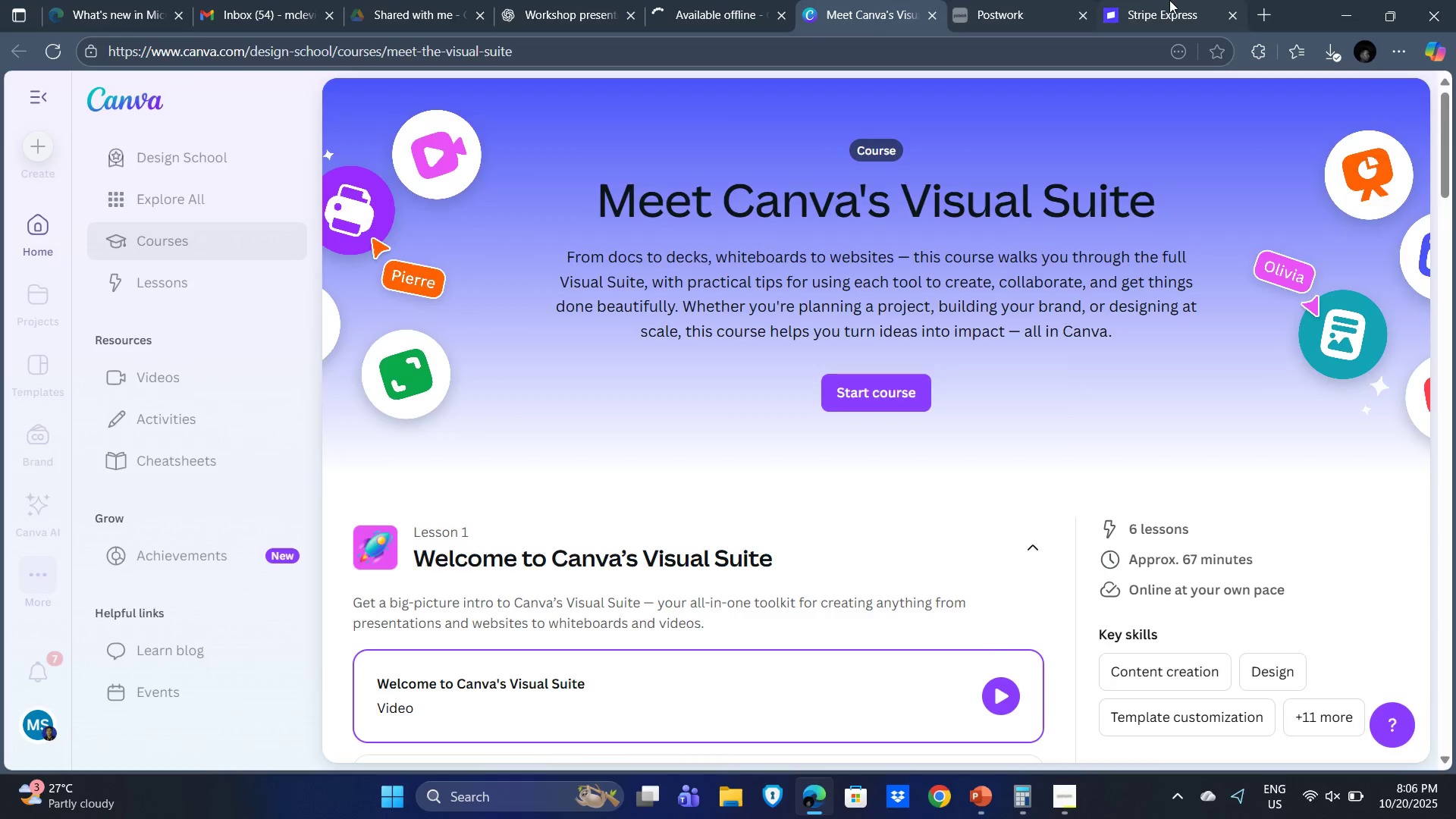 
double_click([1021, 9])
 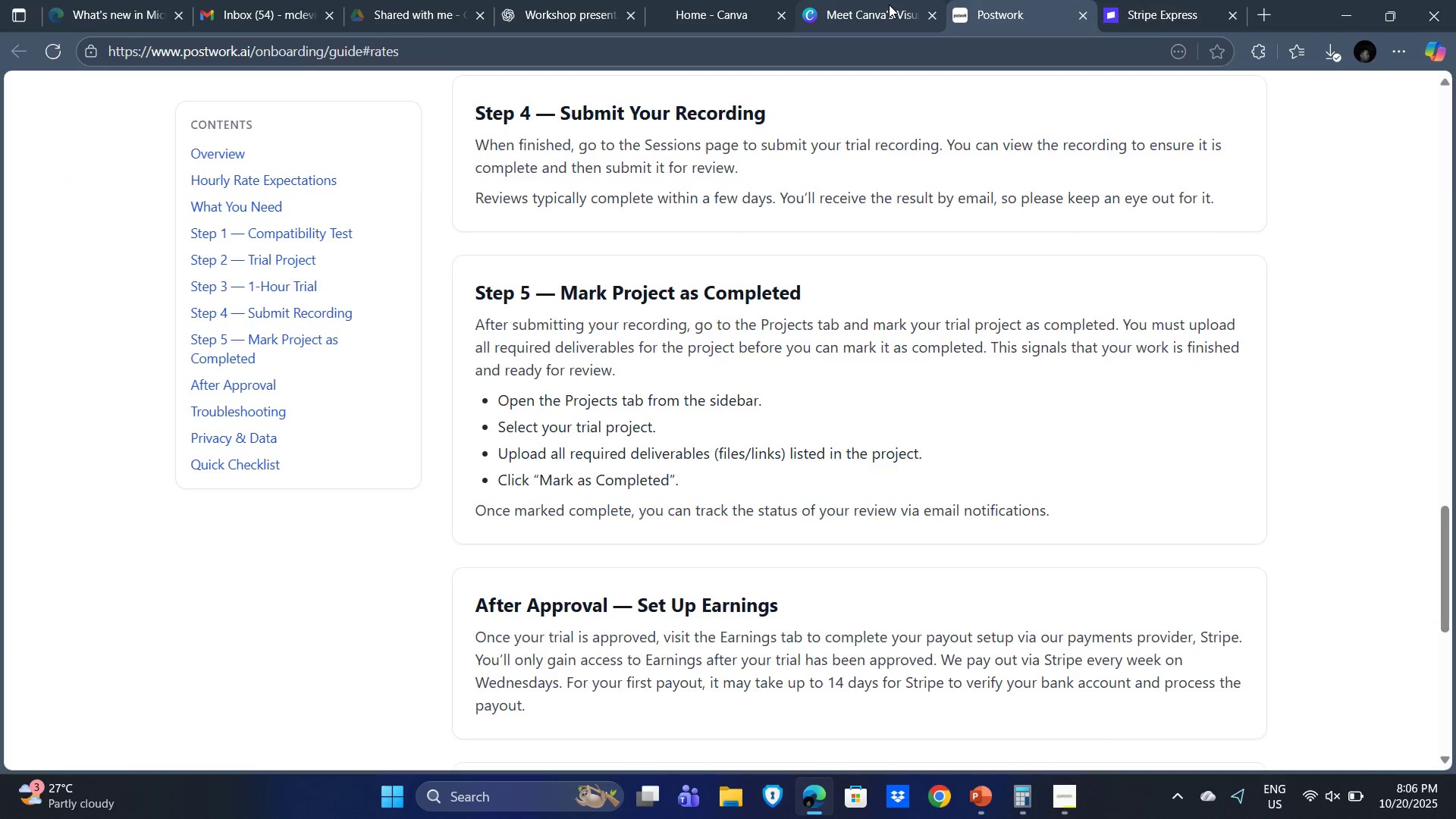 
left_click([889, 5])
 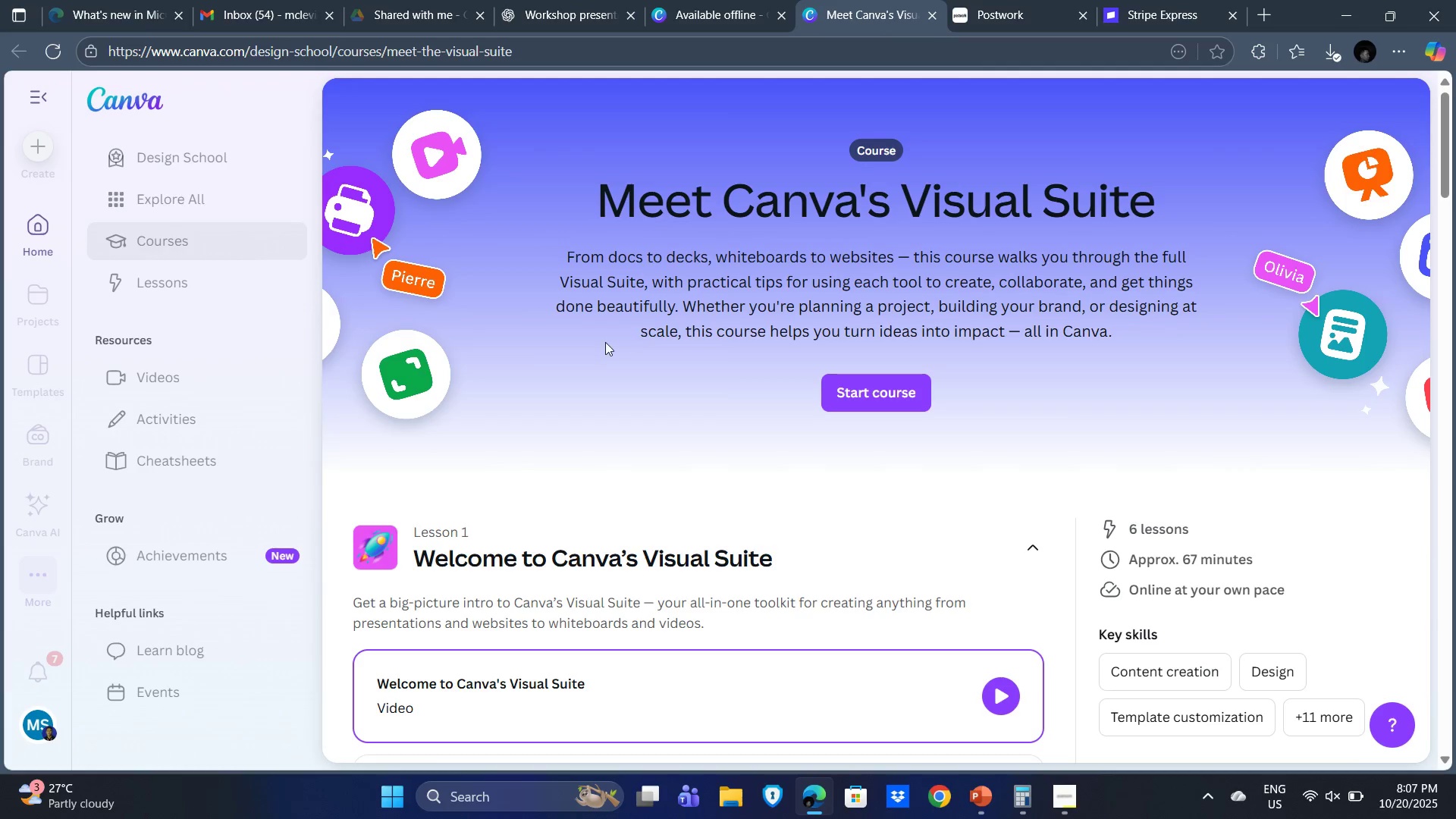 
wait(51.19)
 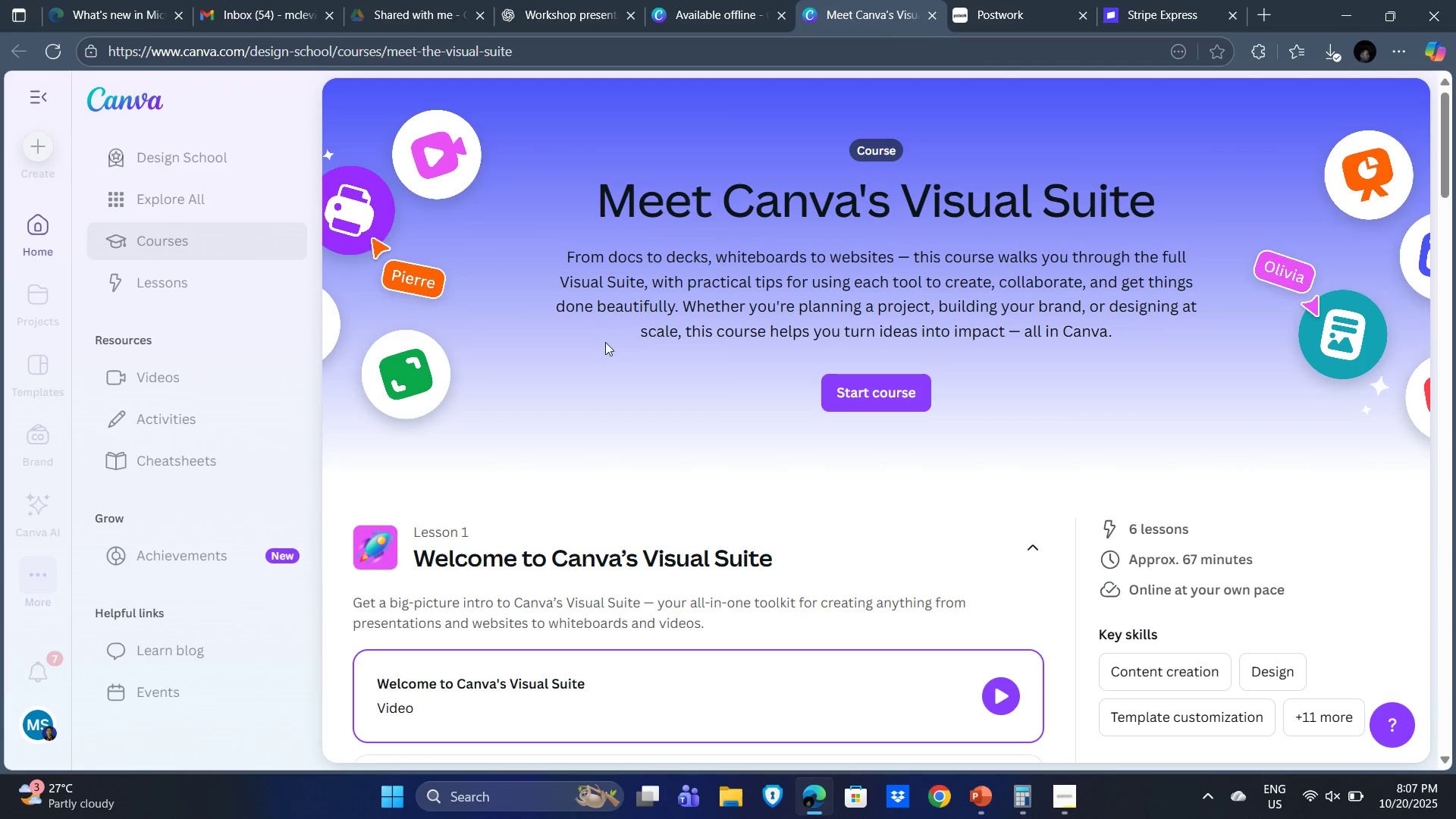 
double_click([58, 50])
 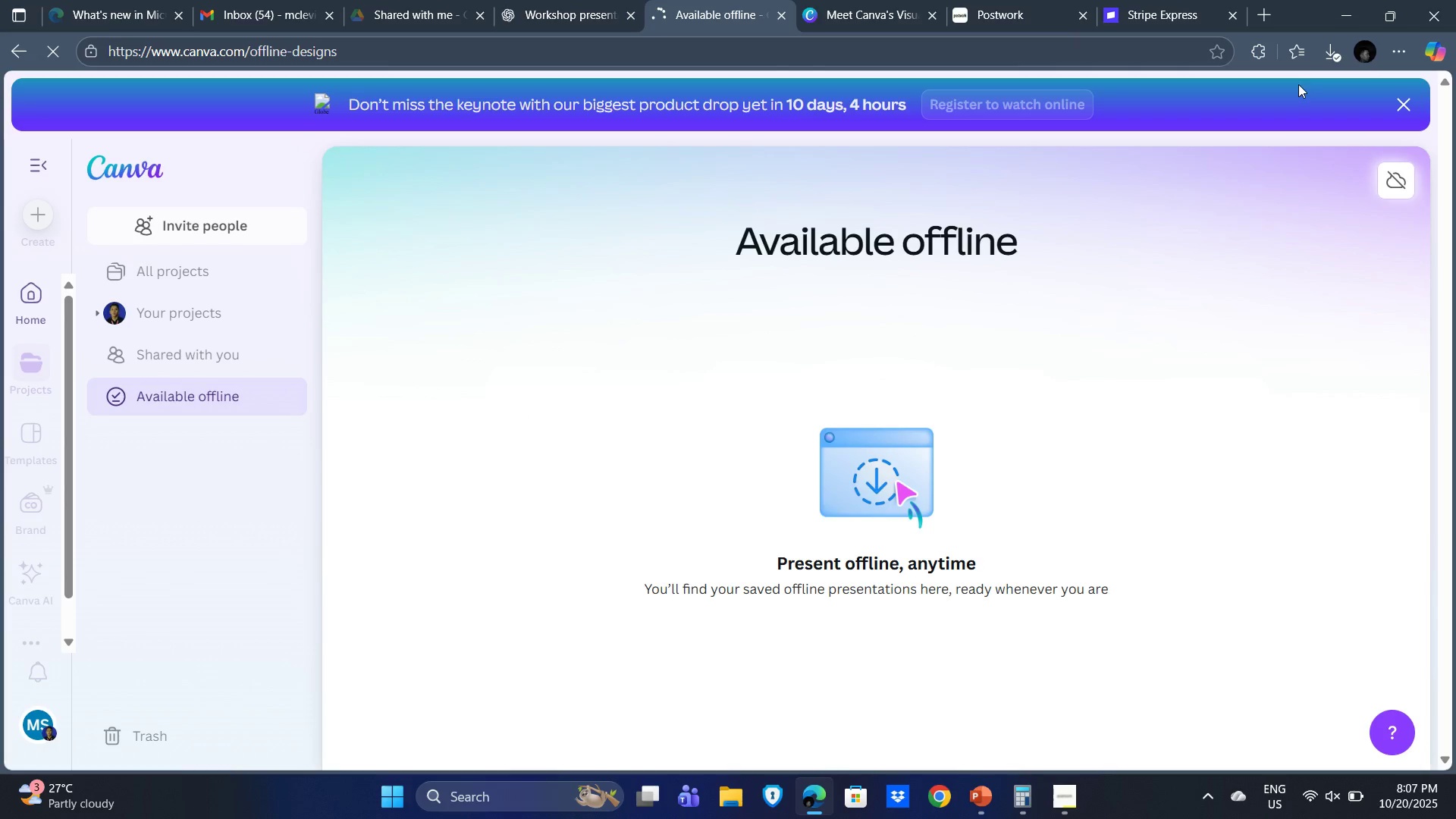 
left_click([1333, 52])
 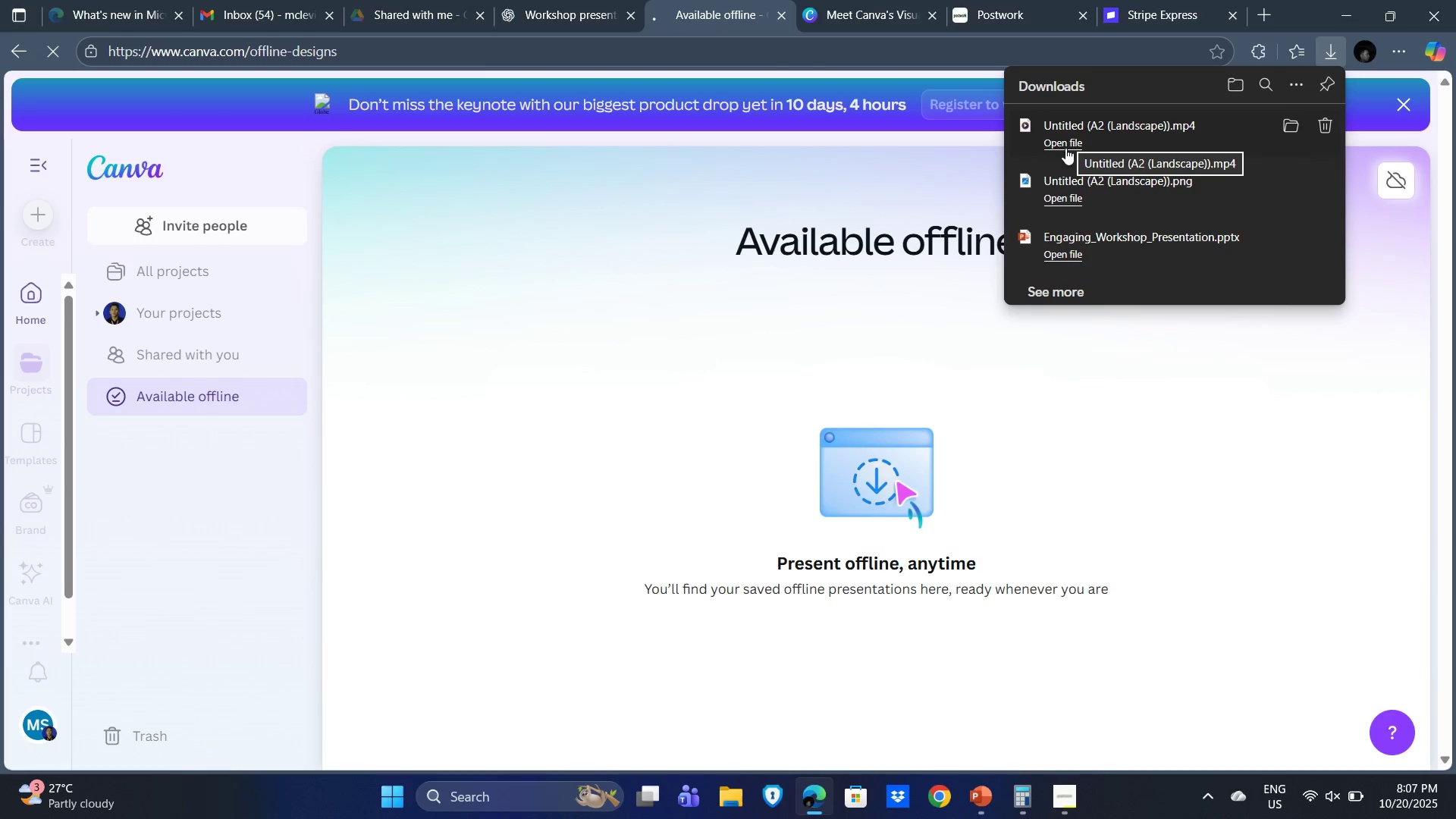 
key(Alt+Tab)
 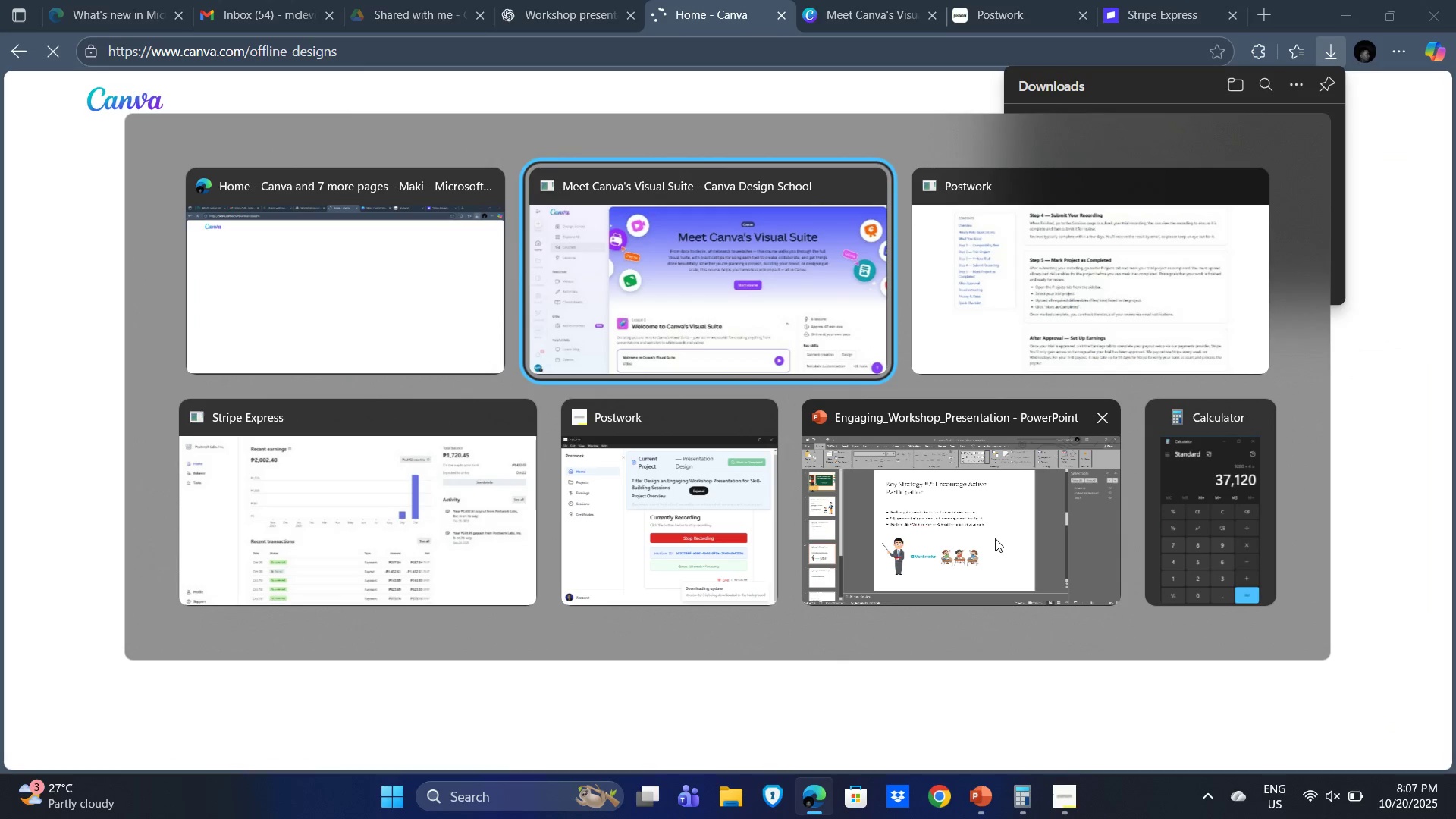 
left_click([1046, 524])
 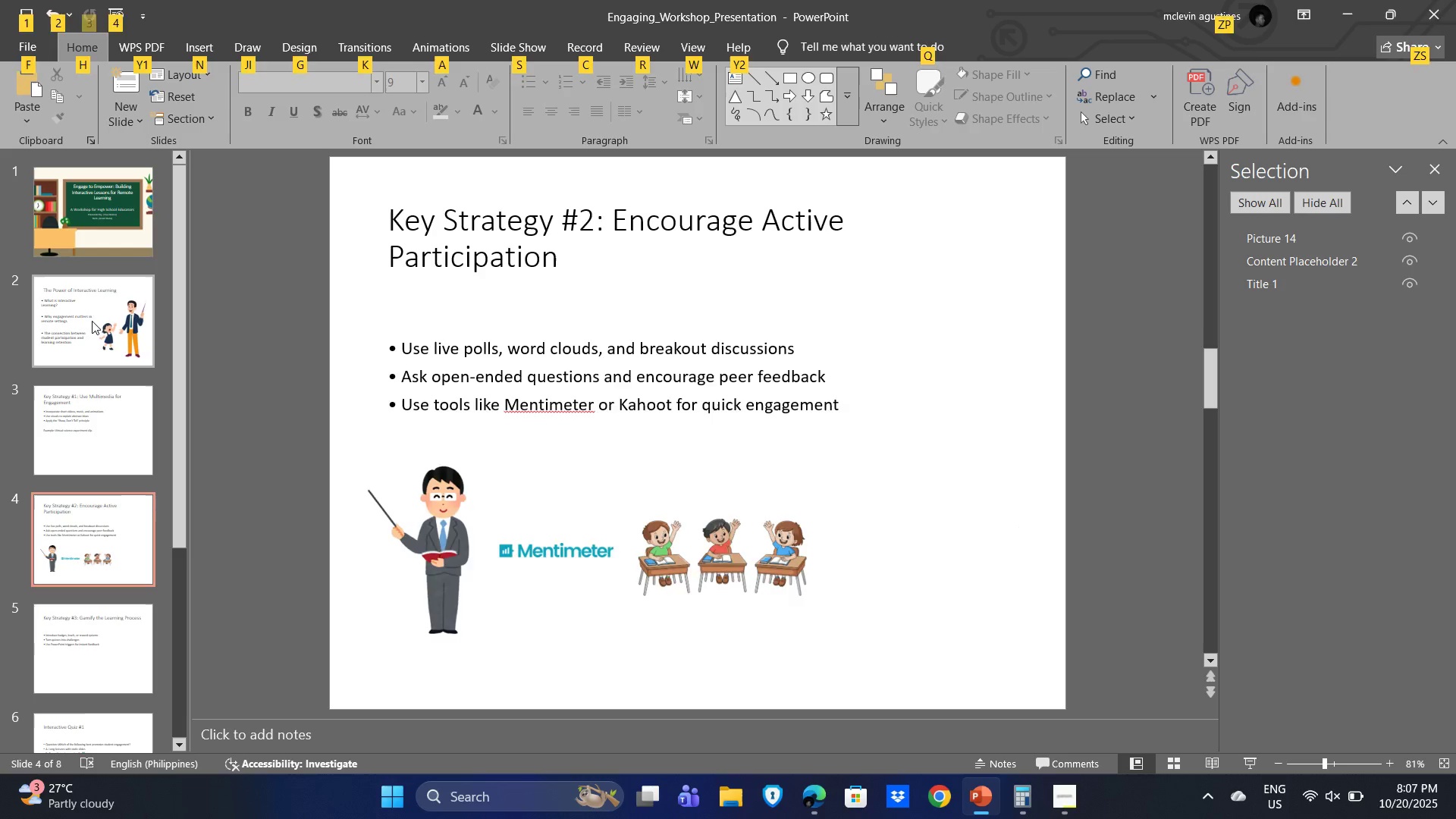 
left_click([90, 318])
 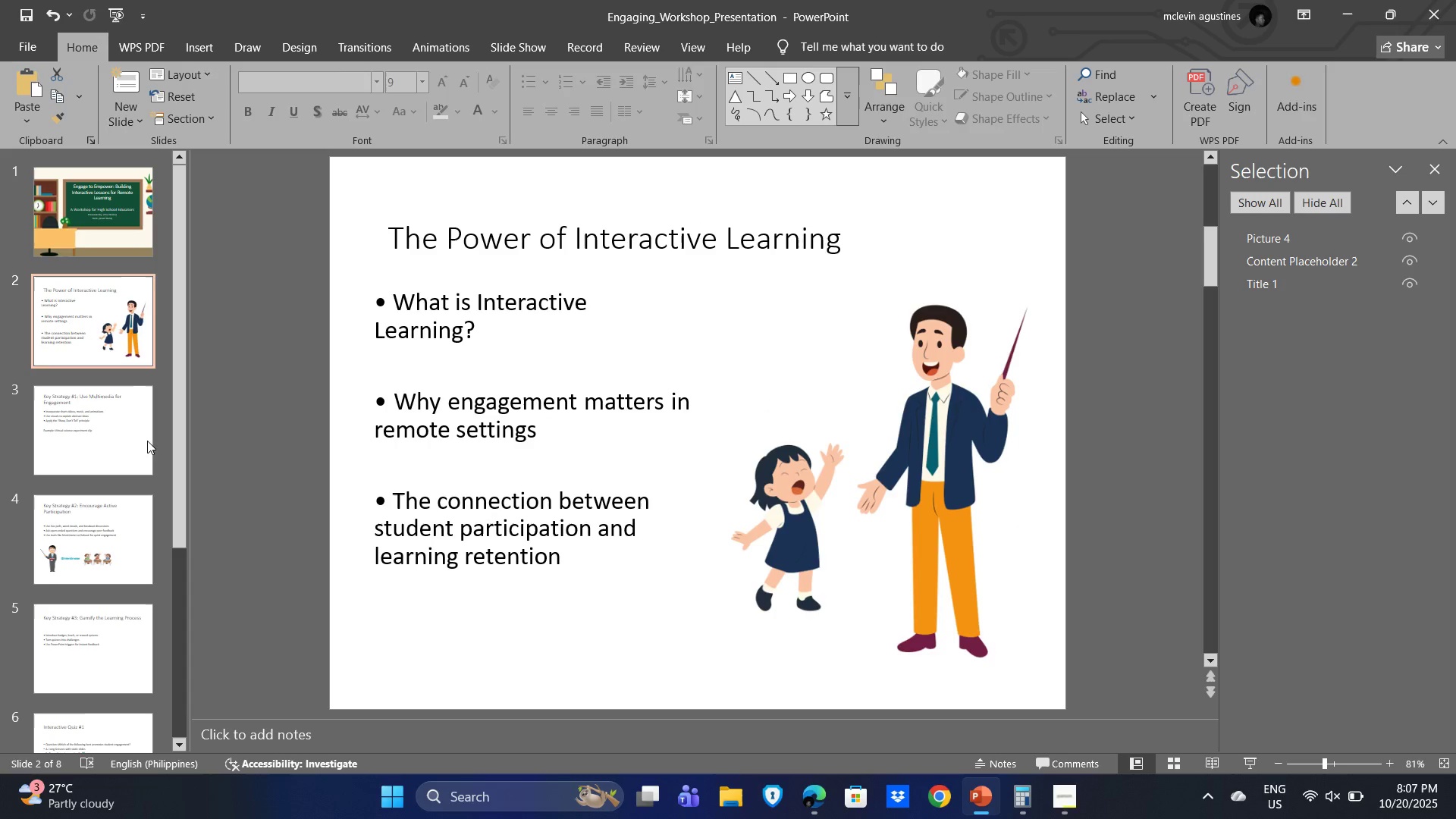 
left_click([118, 451])
 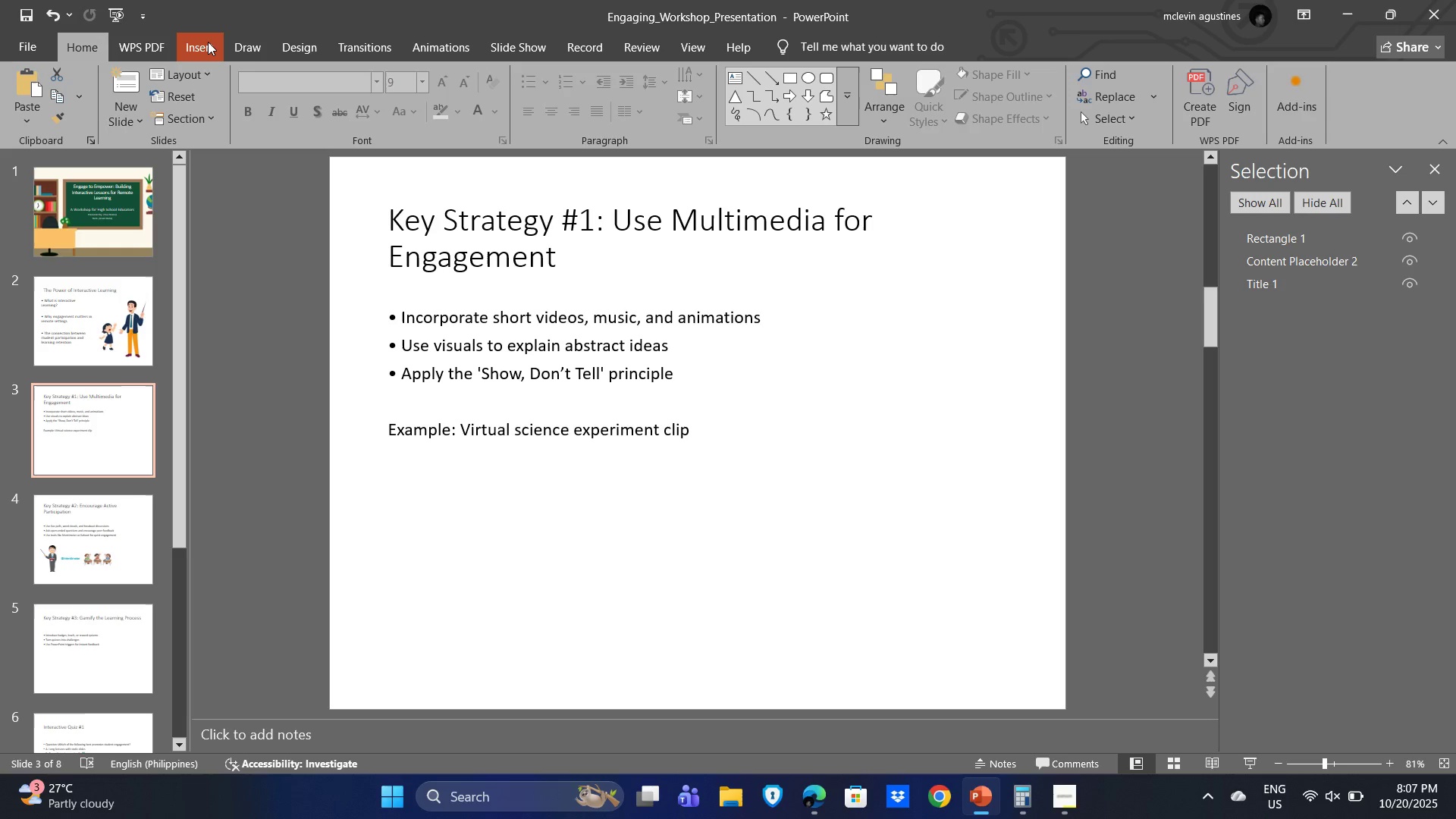 
left_click_drag(start_coordinate=[208, 42], to_coordinate=[212, 42])
 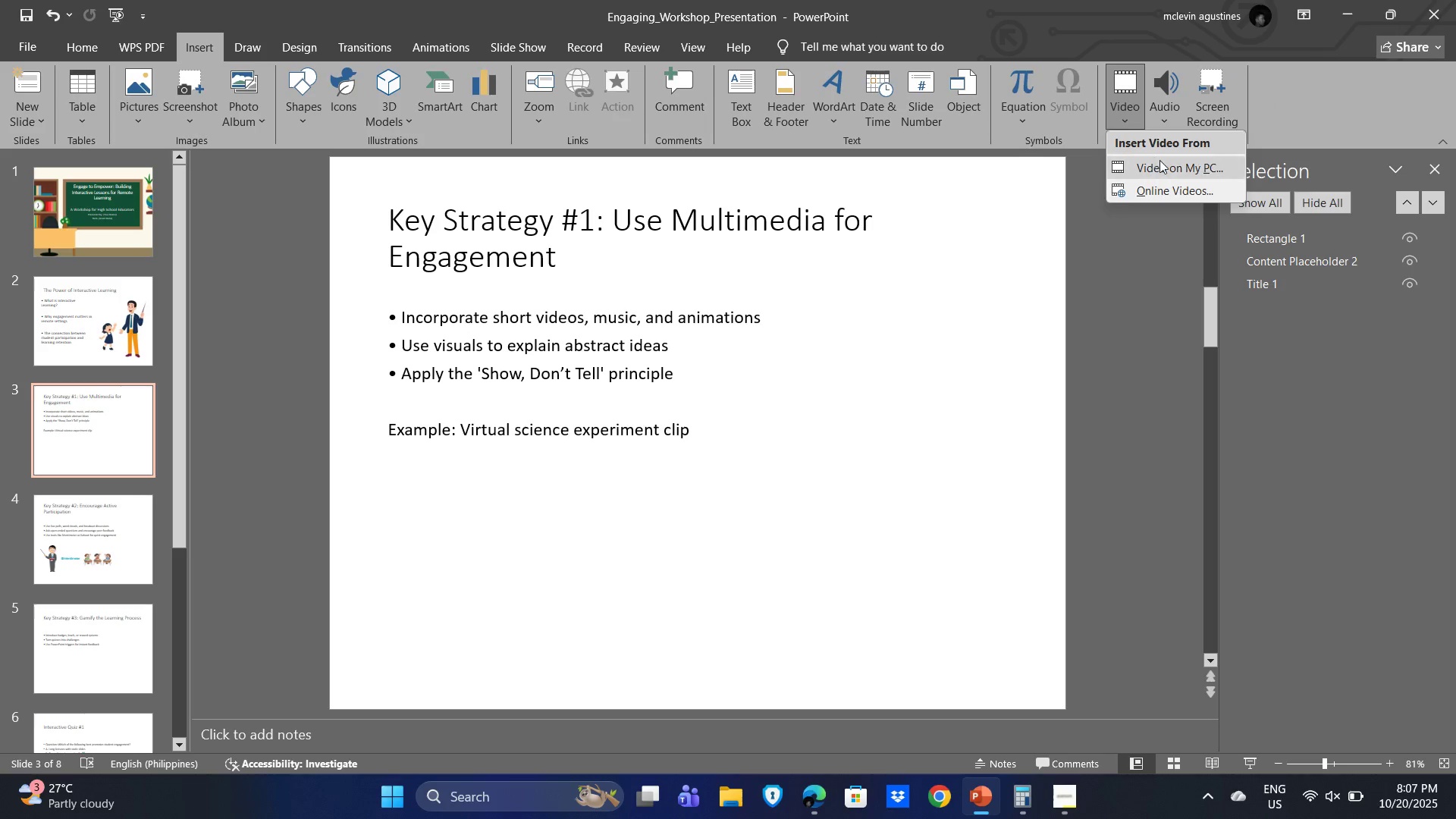 
left_click([1166, 167])
 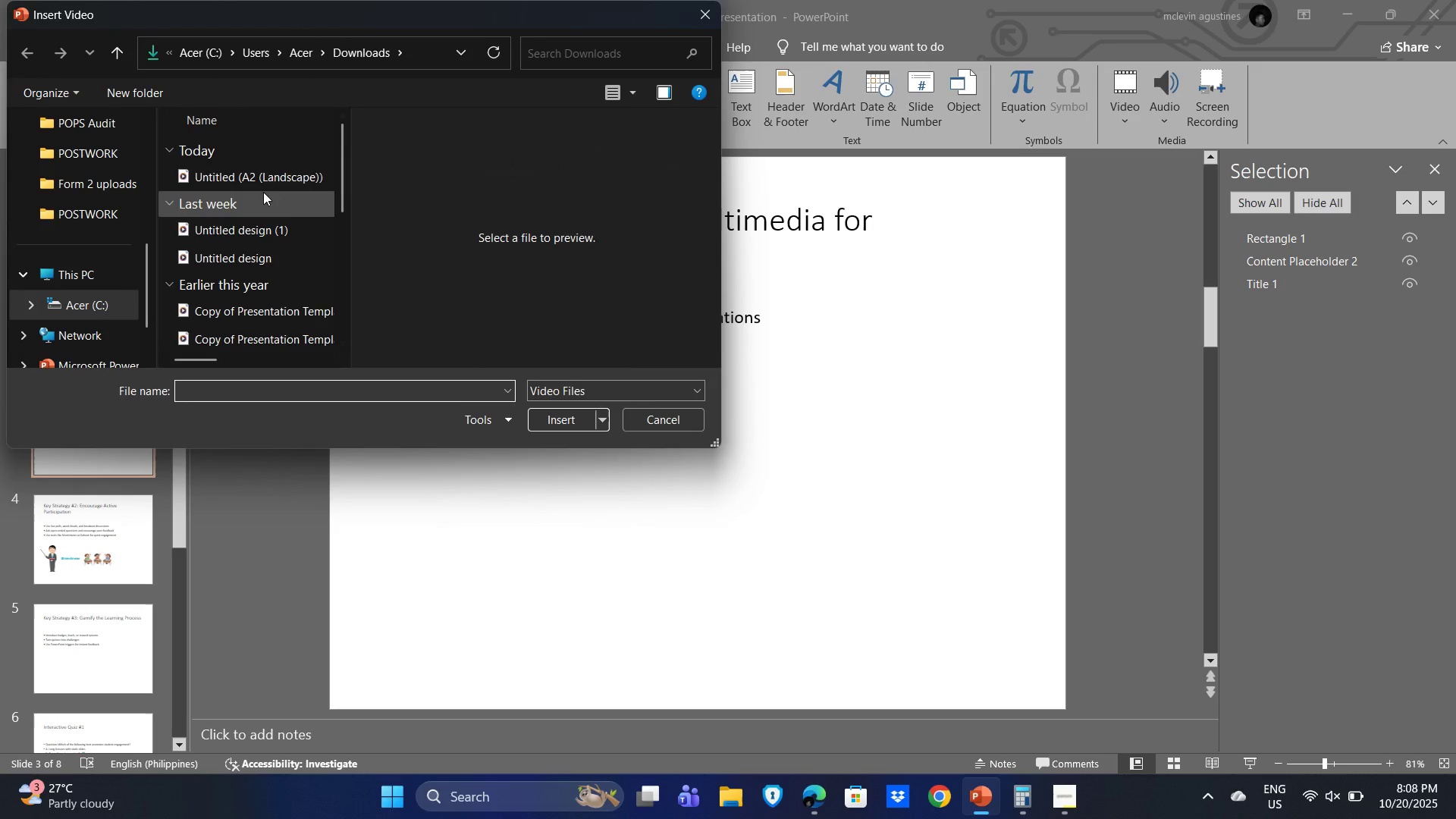 
left_click([259, 180])
 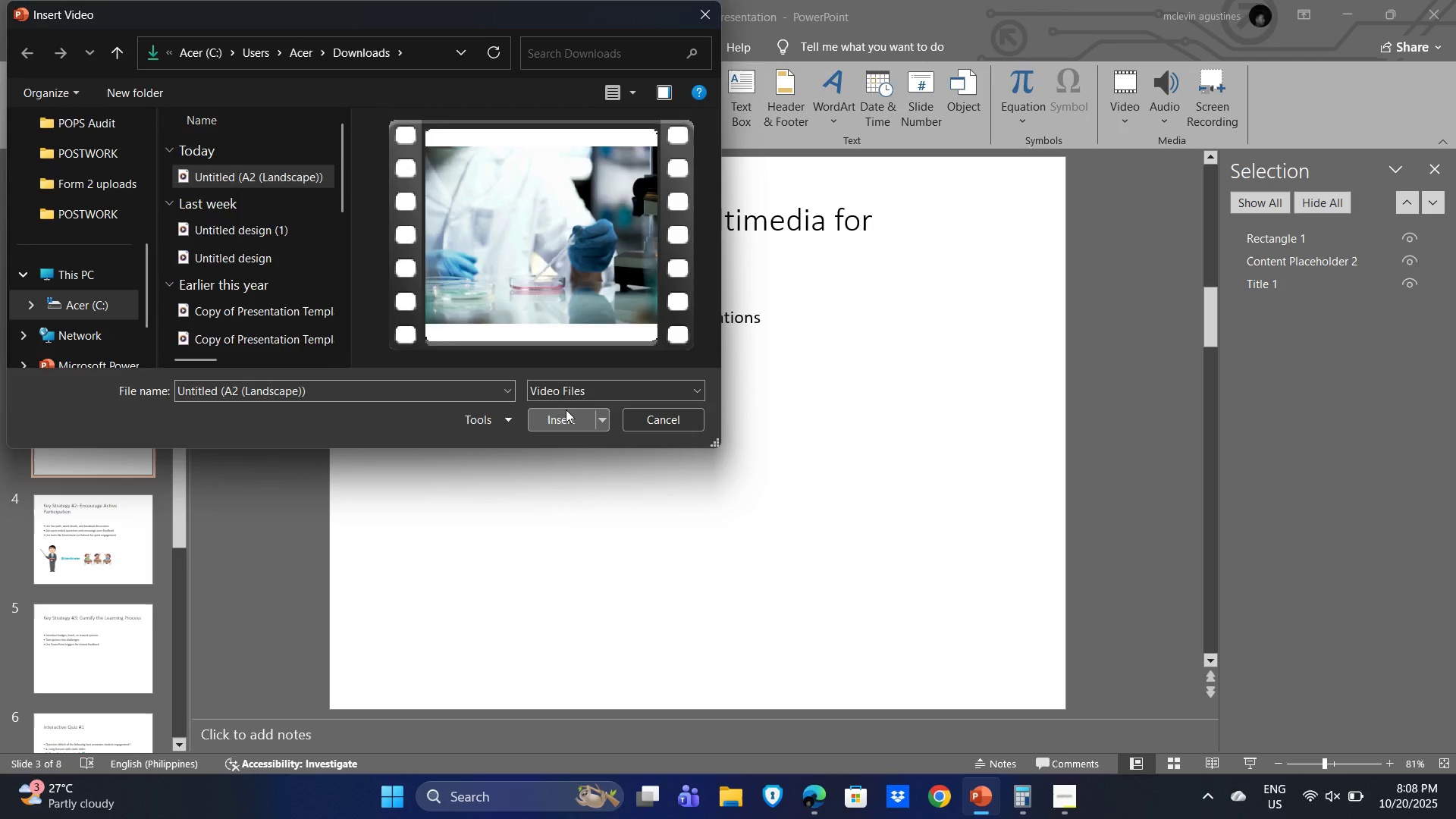 
left_click([566, 410])
 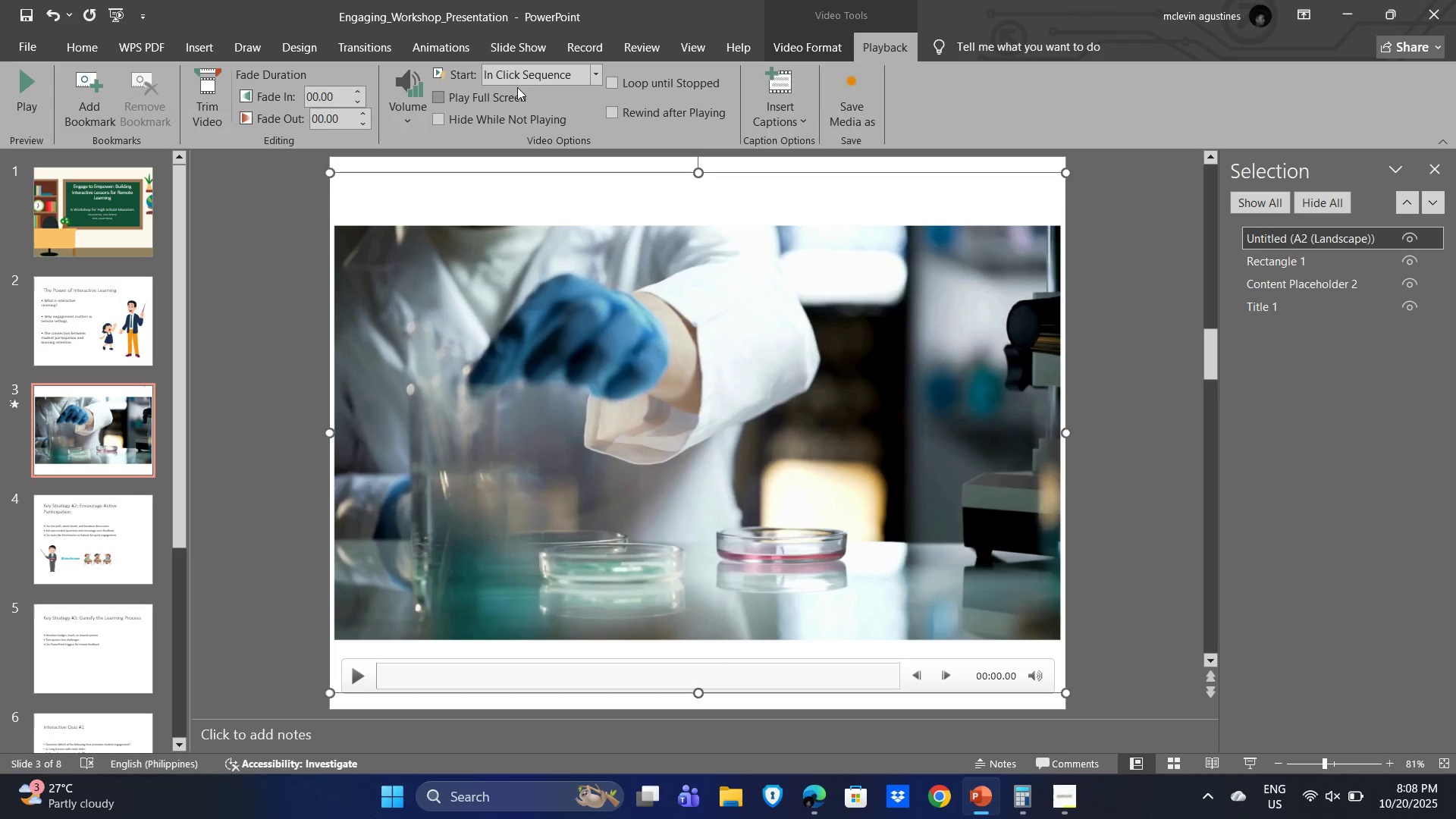 
wait(6.51)
 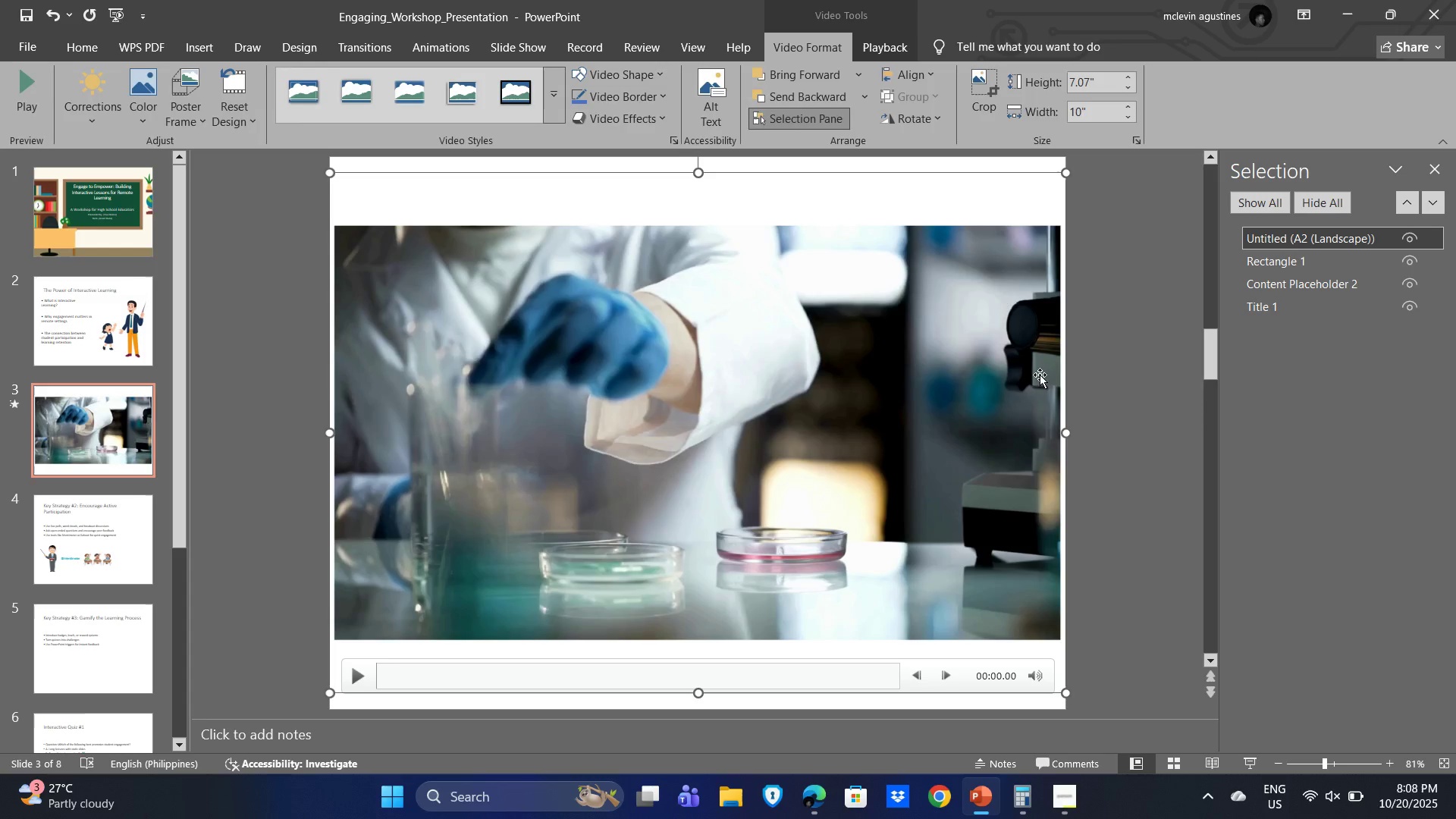 
mouse_move([962, 102])
 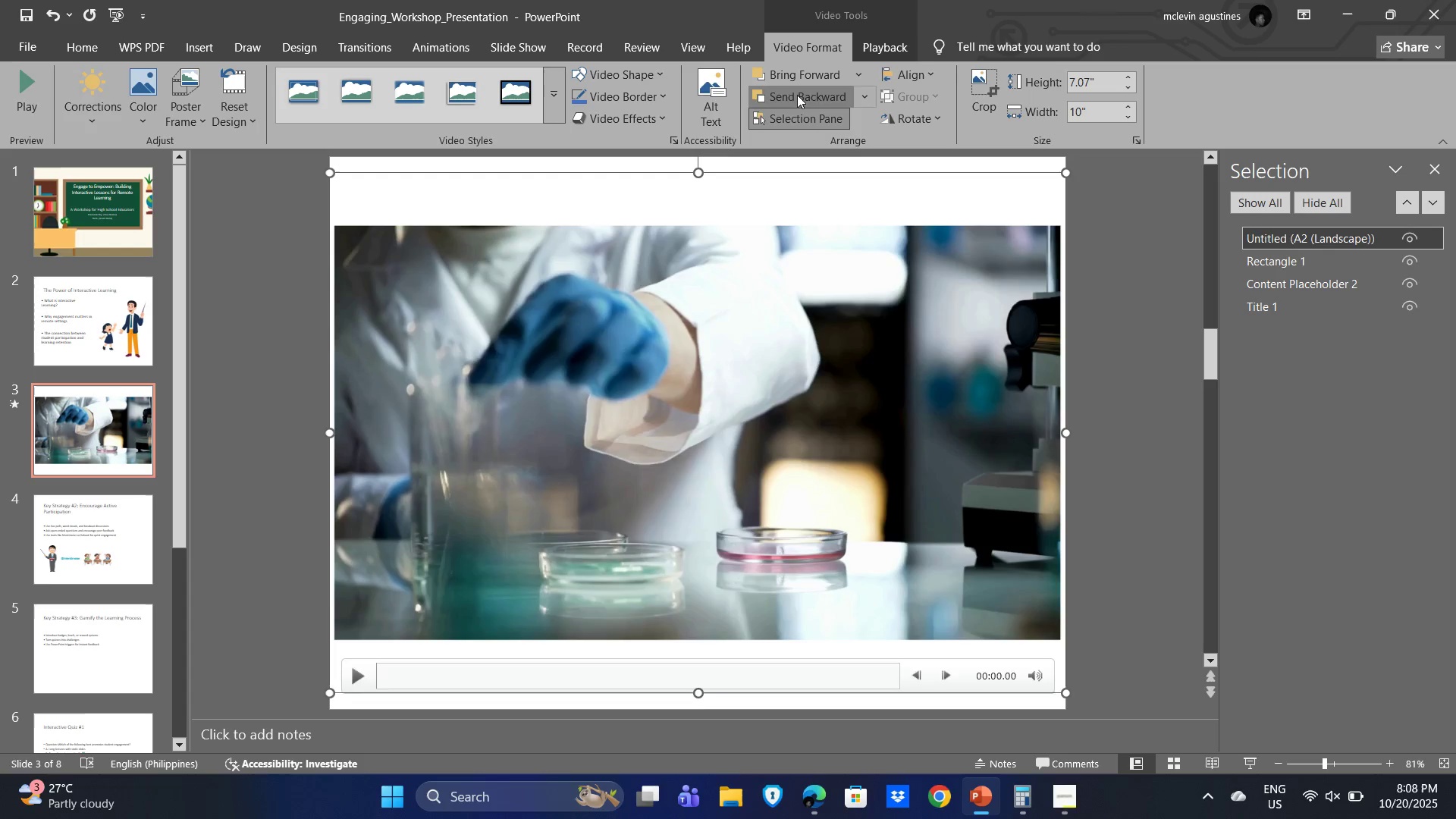 
double_click([799, 96])
 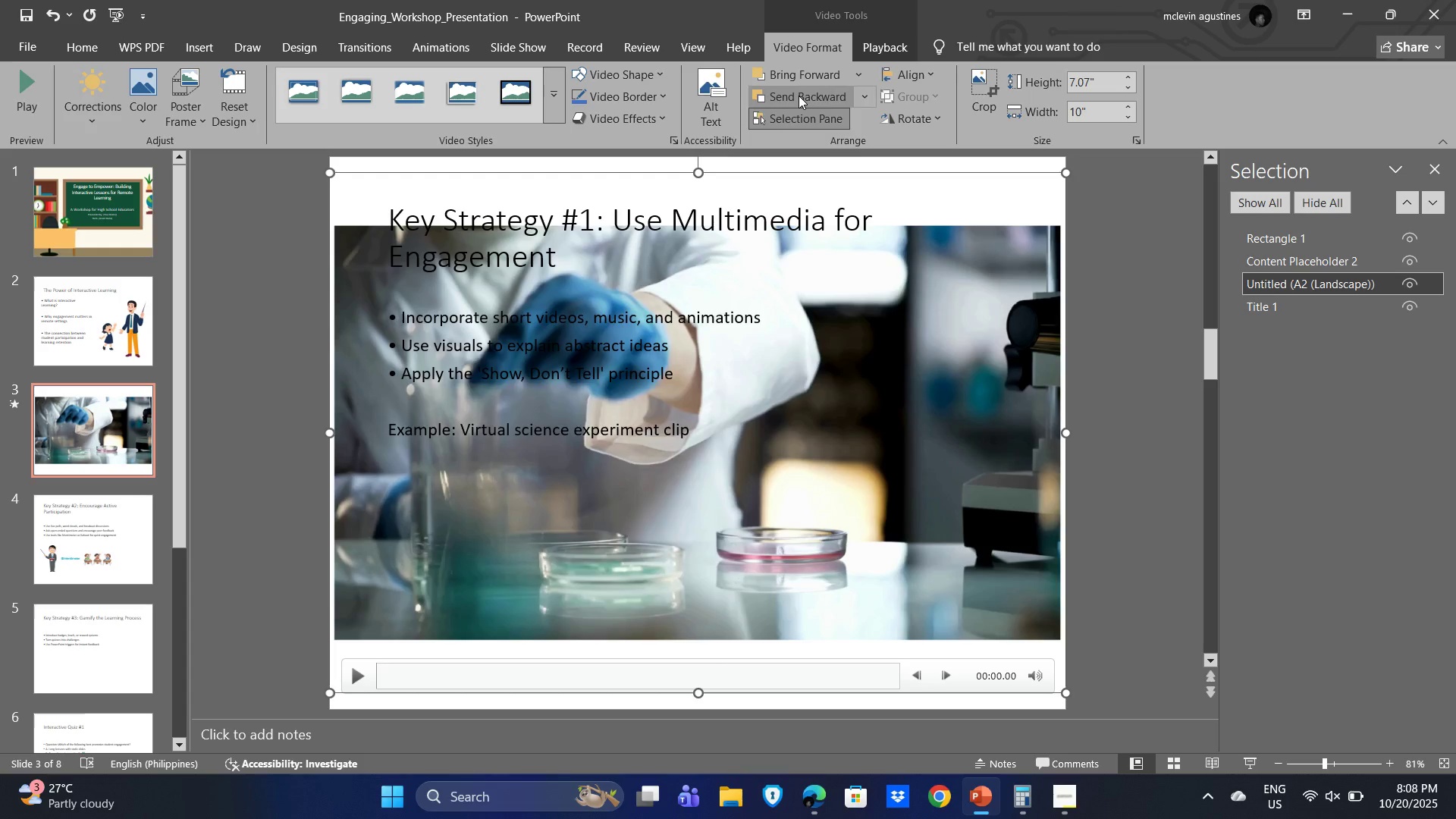 
triple_click([799, 96])
 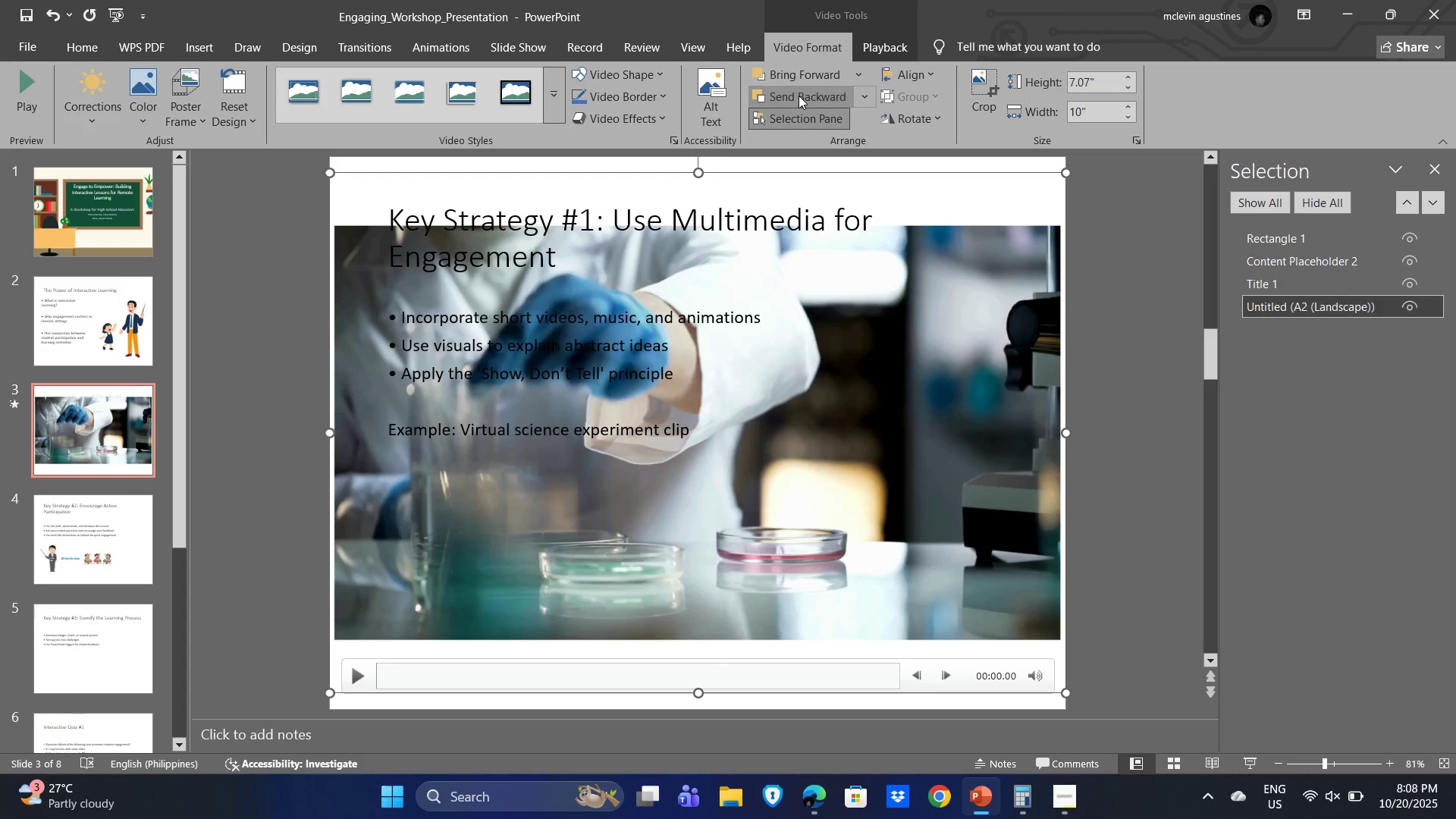 
triple_click([799, 96])
 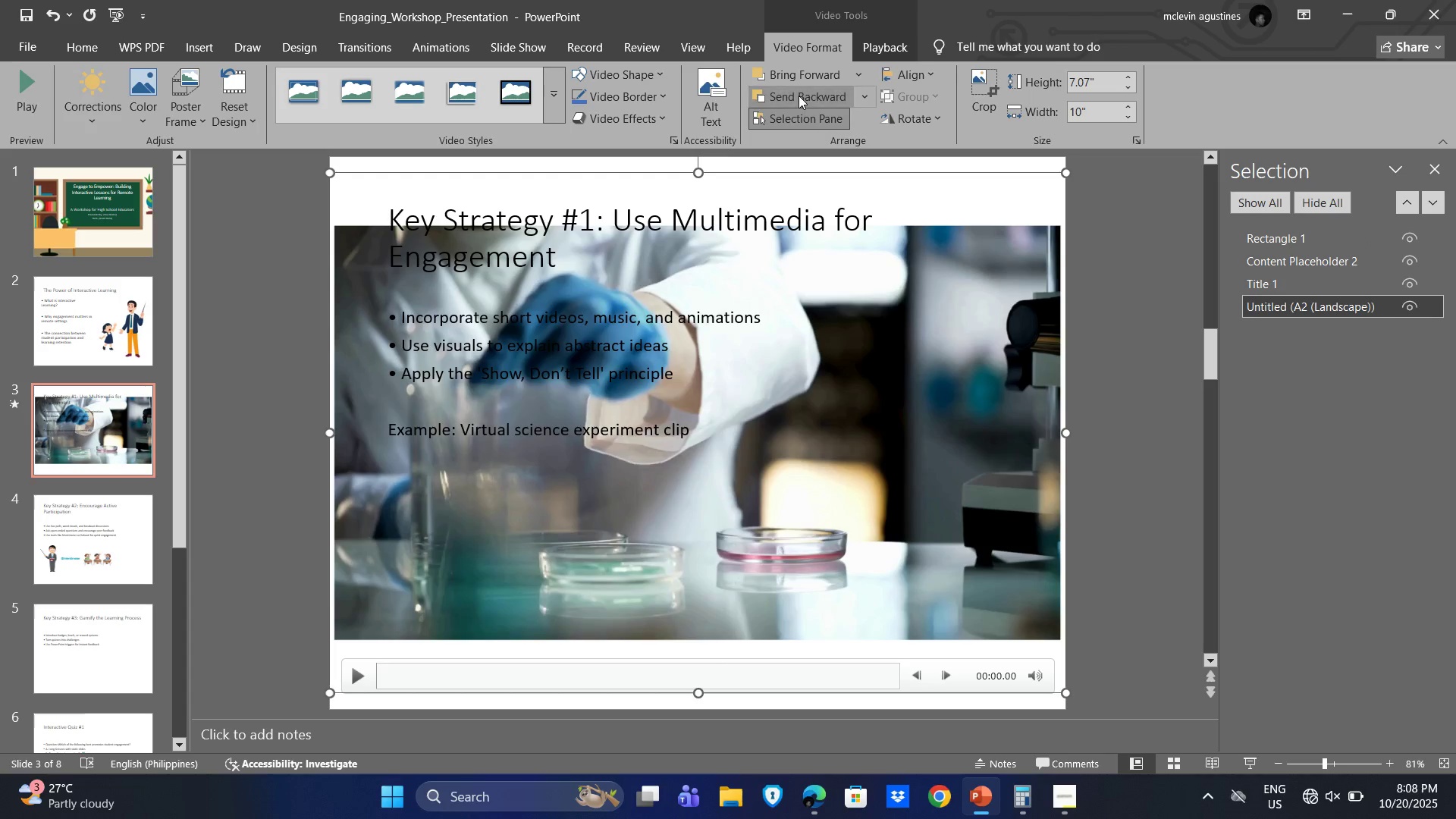 
triple_click([799, 96])
 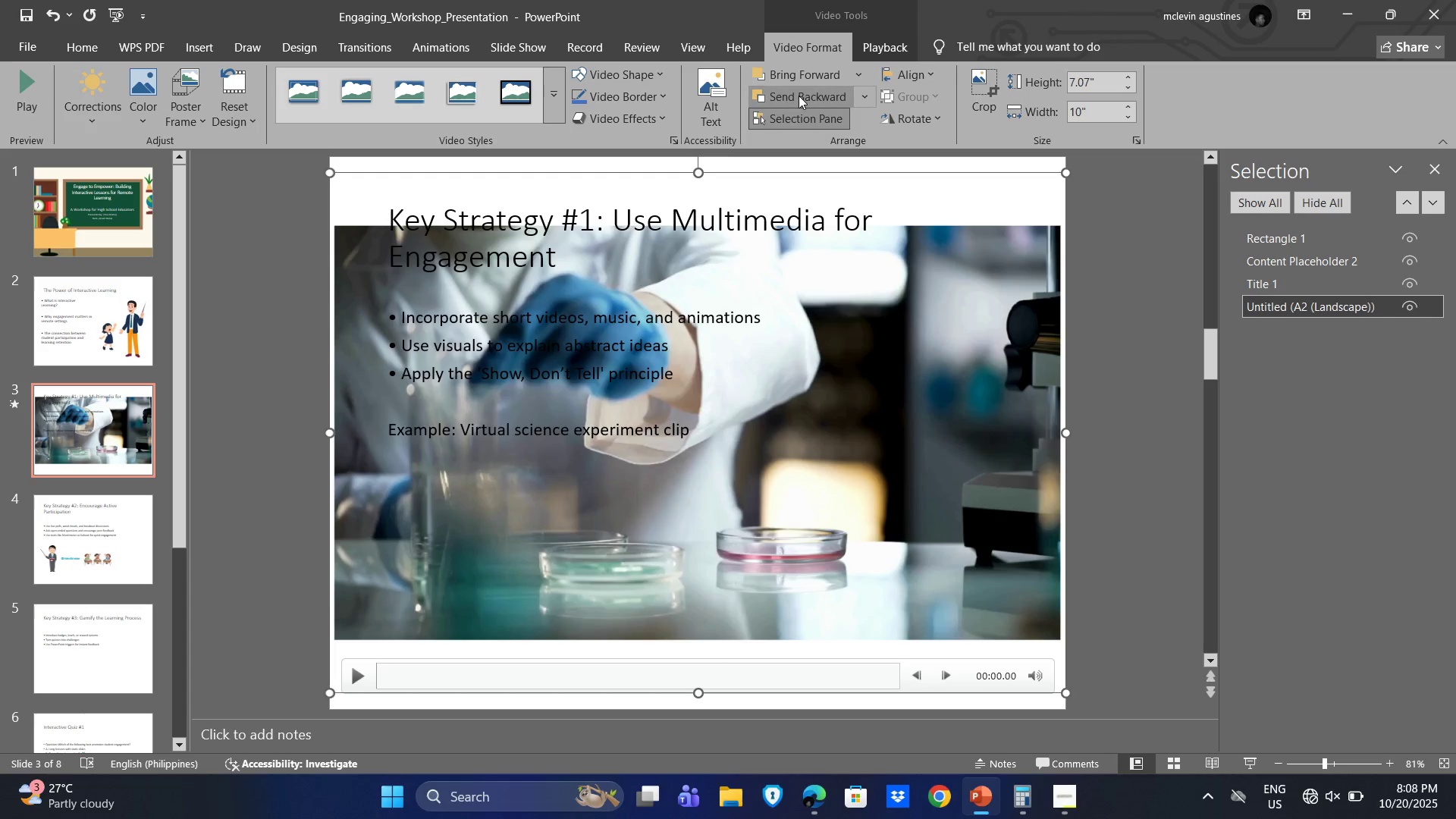 
triple_click([799, 96])
 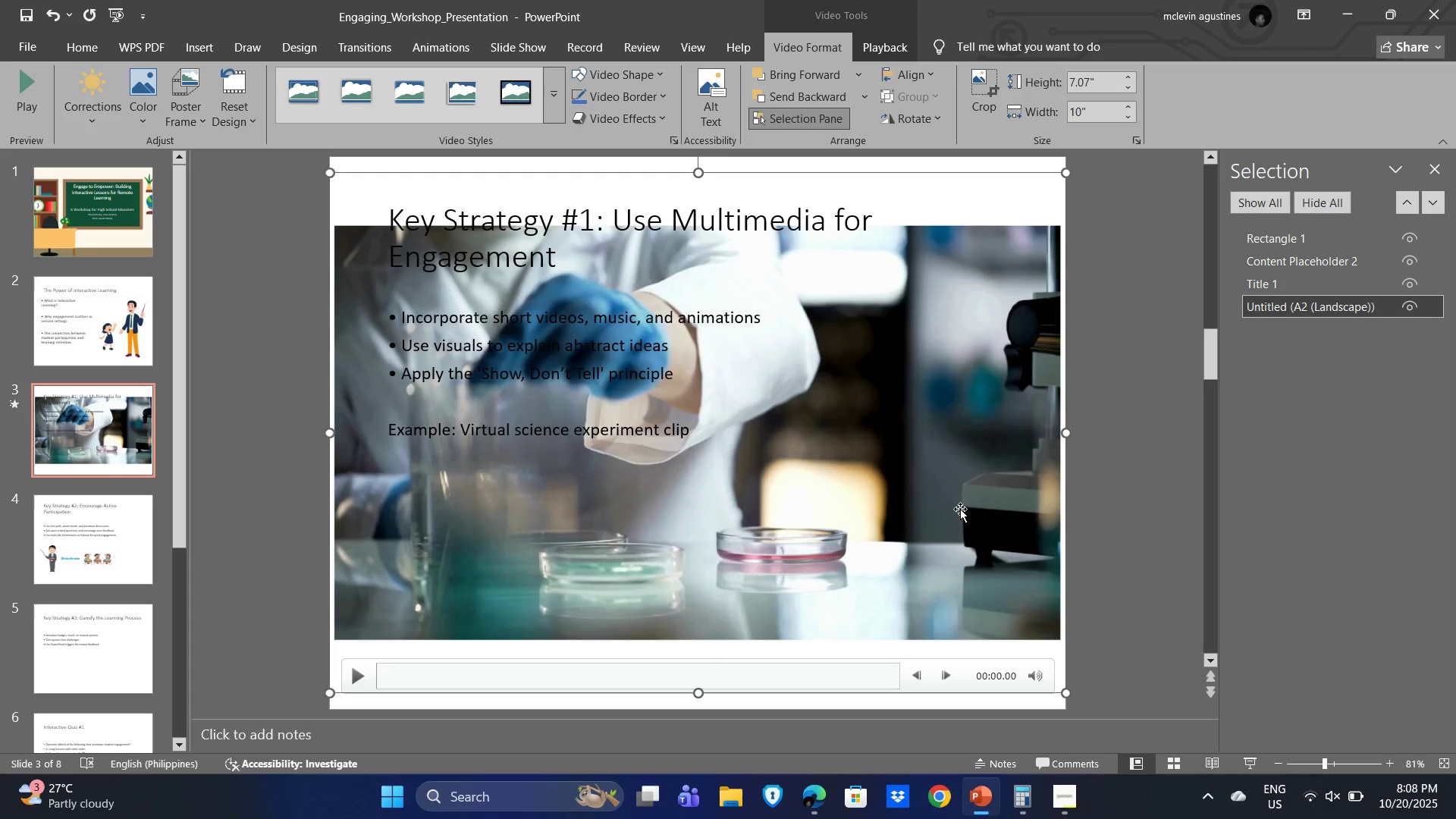 
left_click_drag(start_coordinate=[949, 455], to_coordinate=[951, 468])
 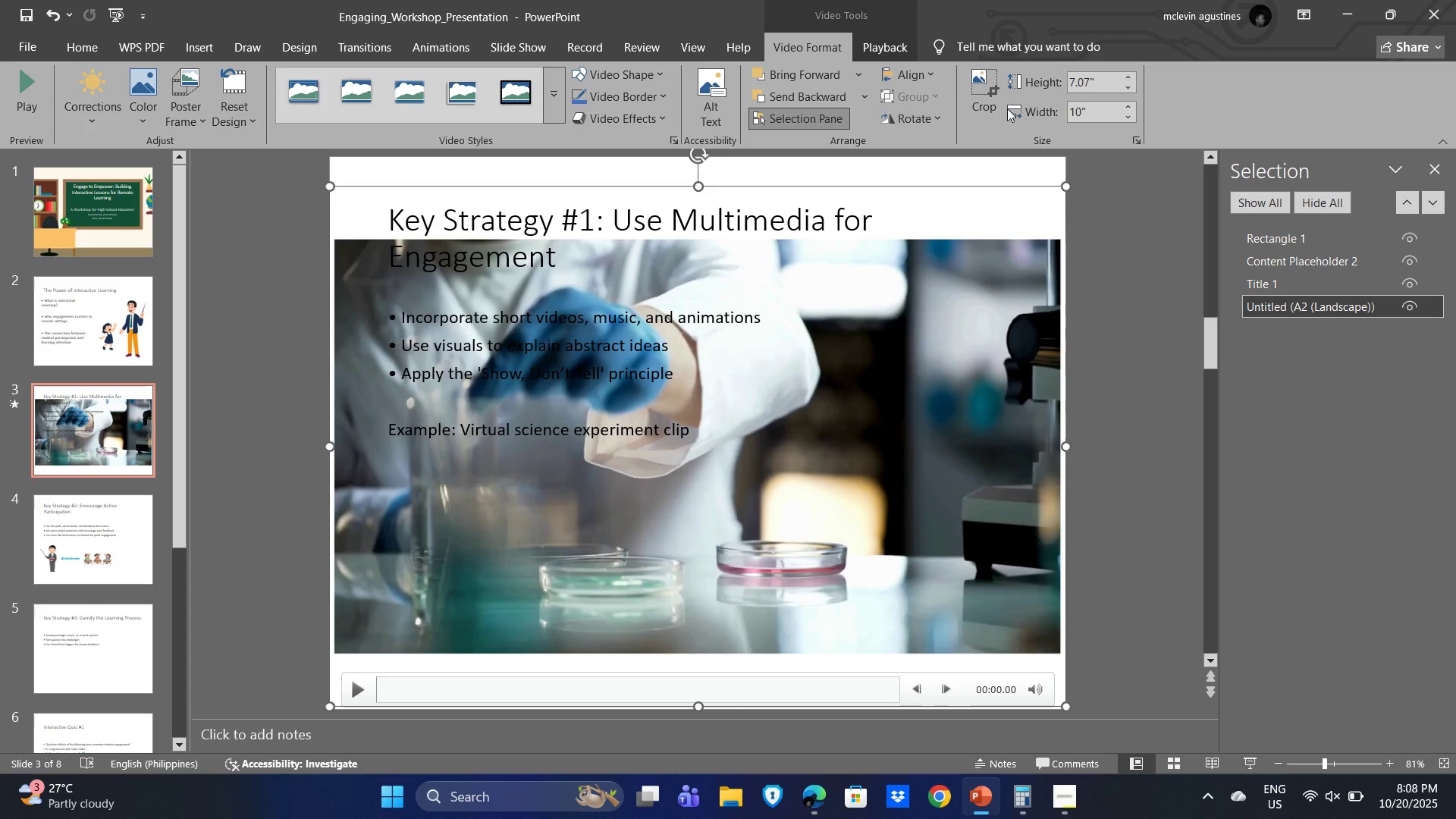 
left_click([986, 90])
 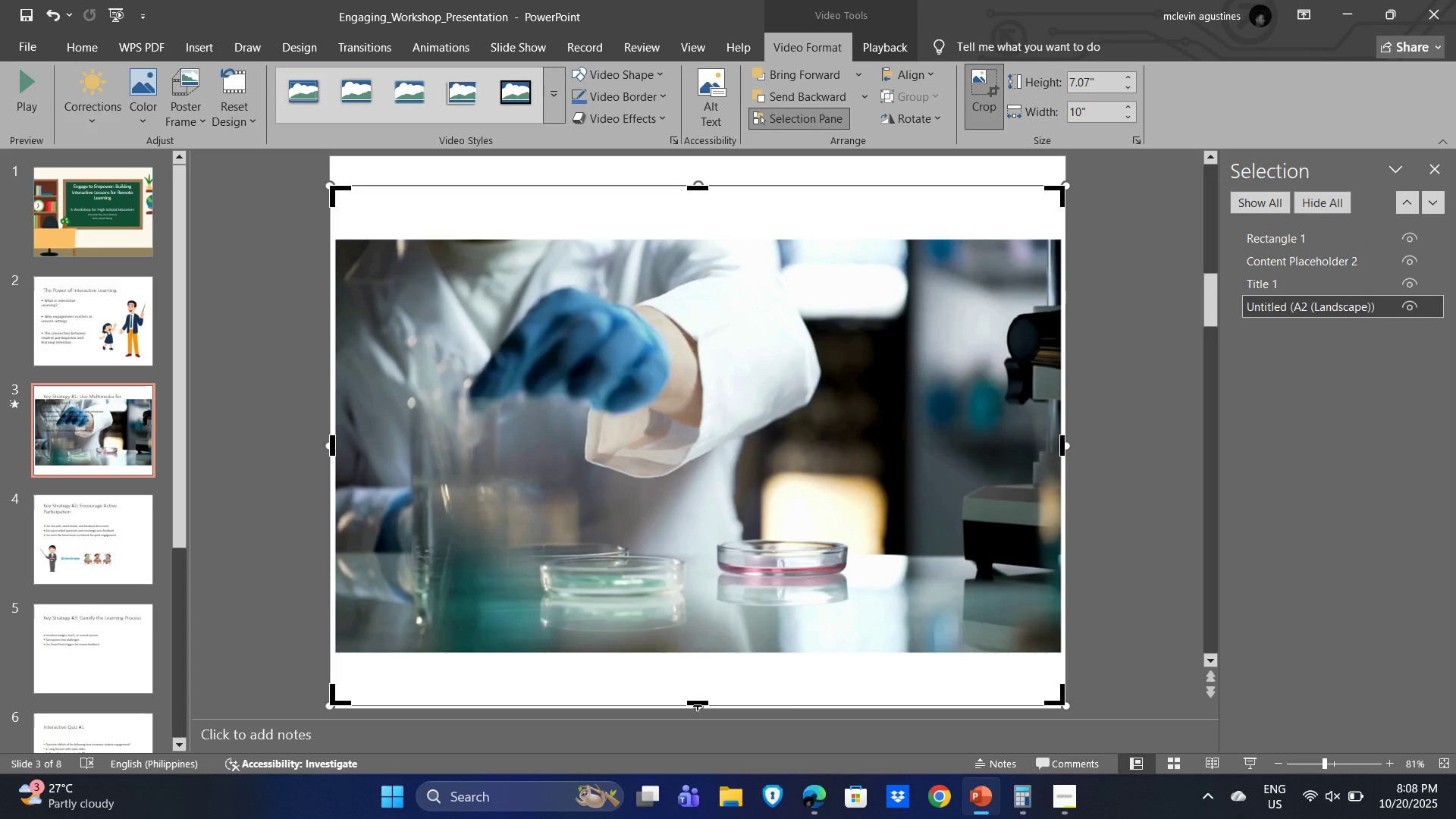 
left_click_drag(start_coordinate=[695, 704], to_coordinate=[690, 652])
 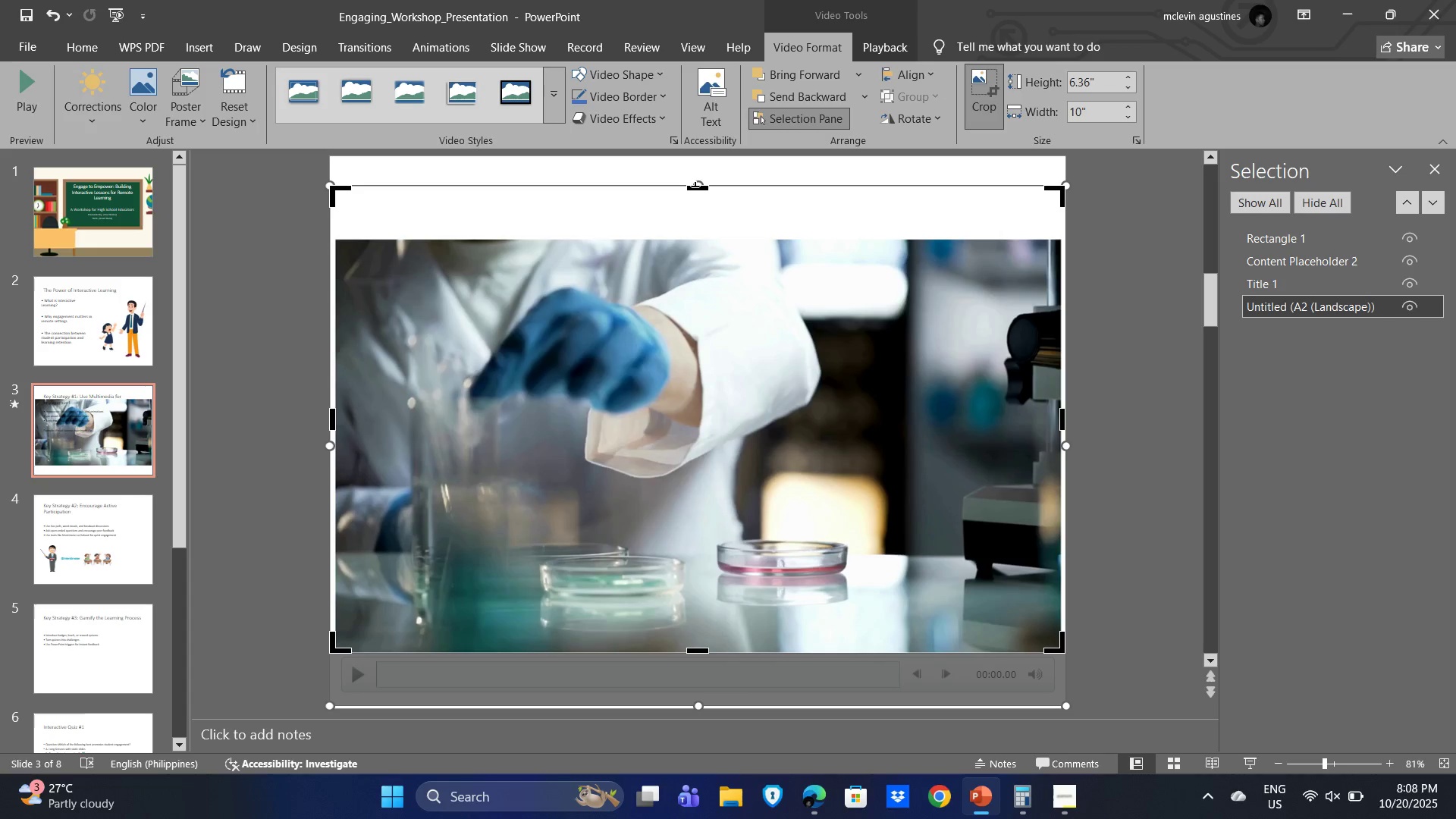 
left_click_drag(start_coordinate=[695, 189], to_coordinate=[684, 241])
 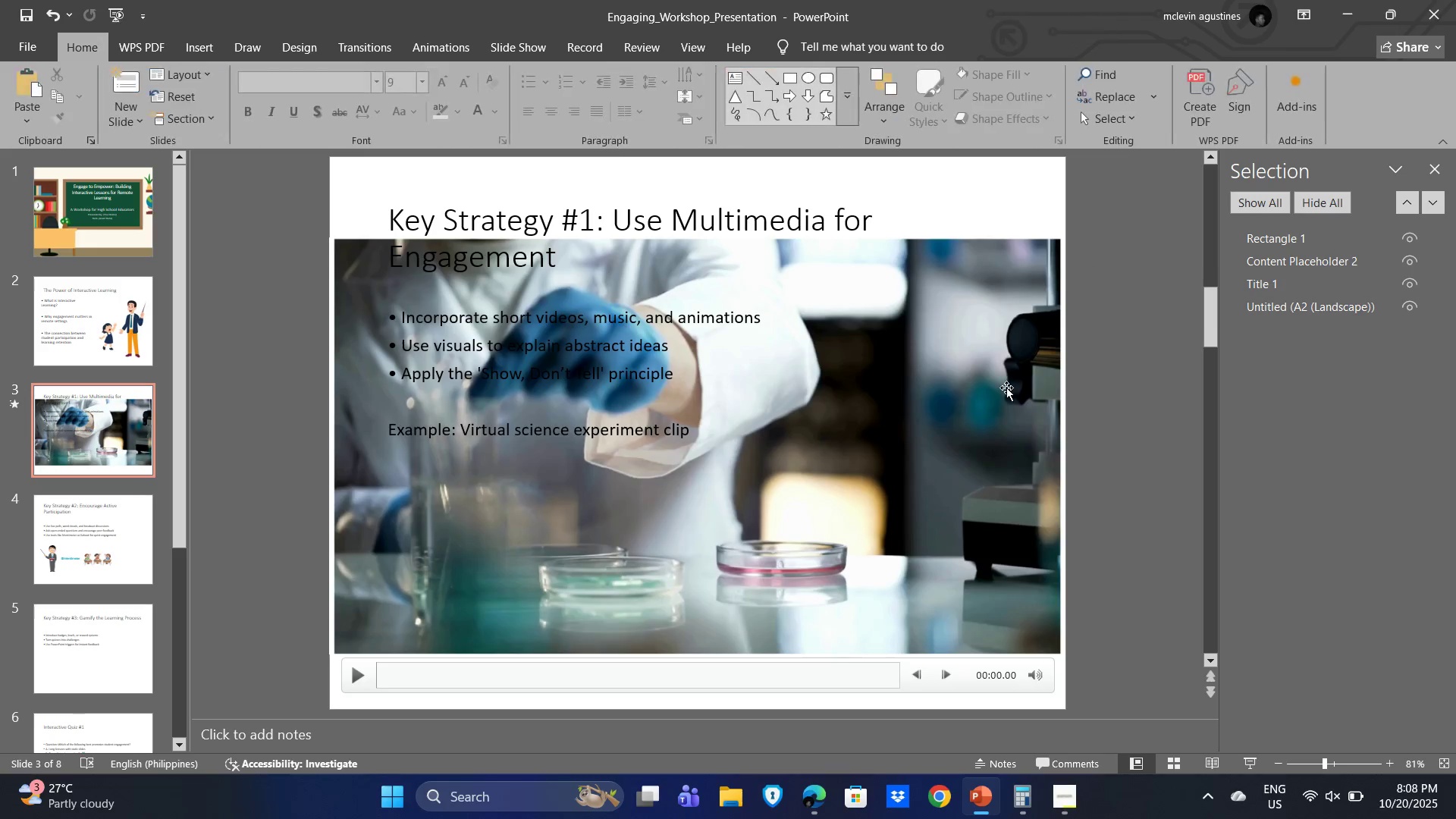 
left_click([924, 304])
 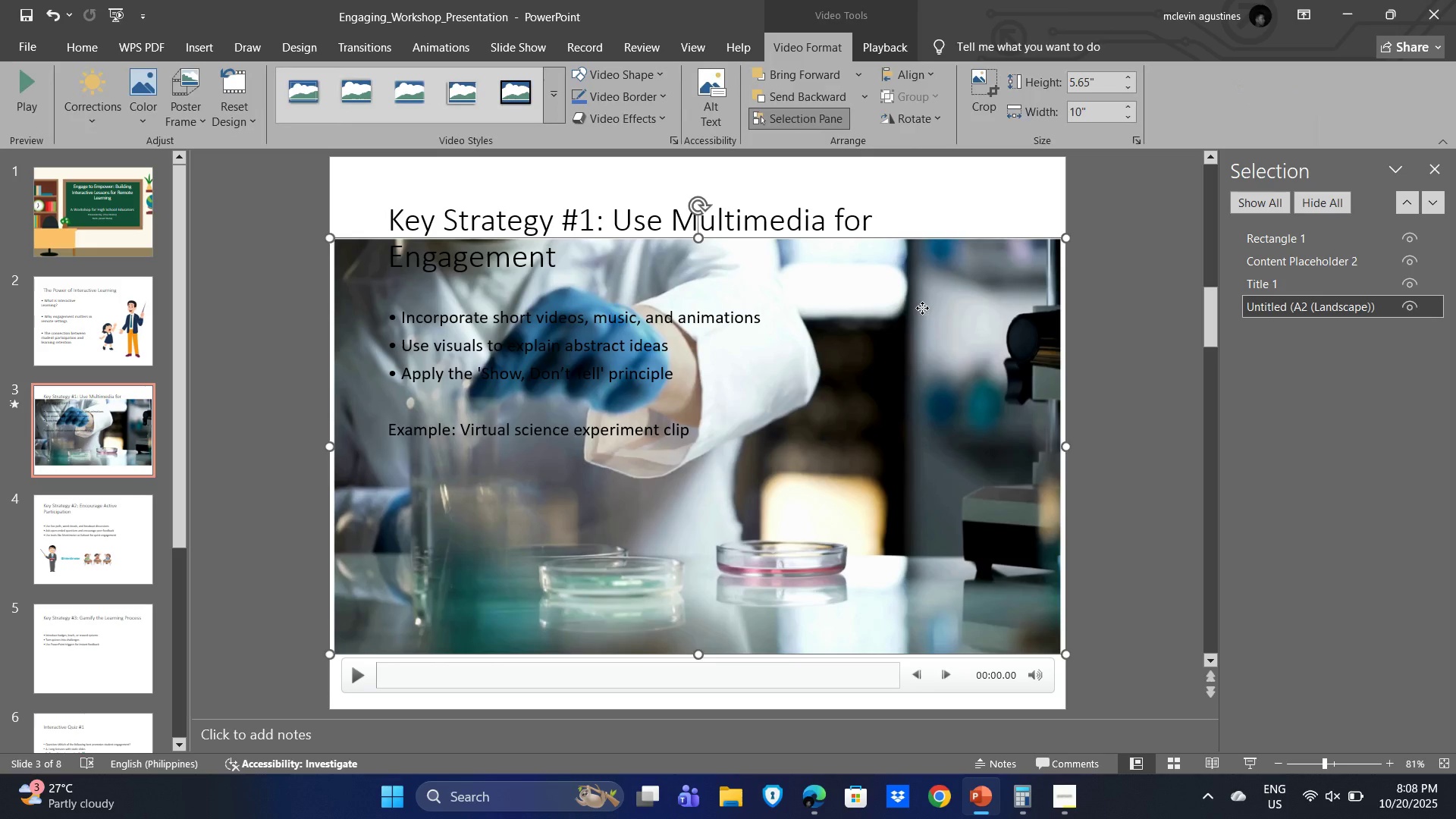 
left_click_drag(start_coordinate=[922, 308], to_coordinate=[922, 359])
 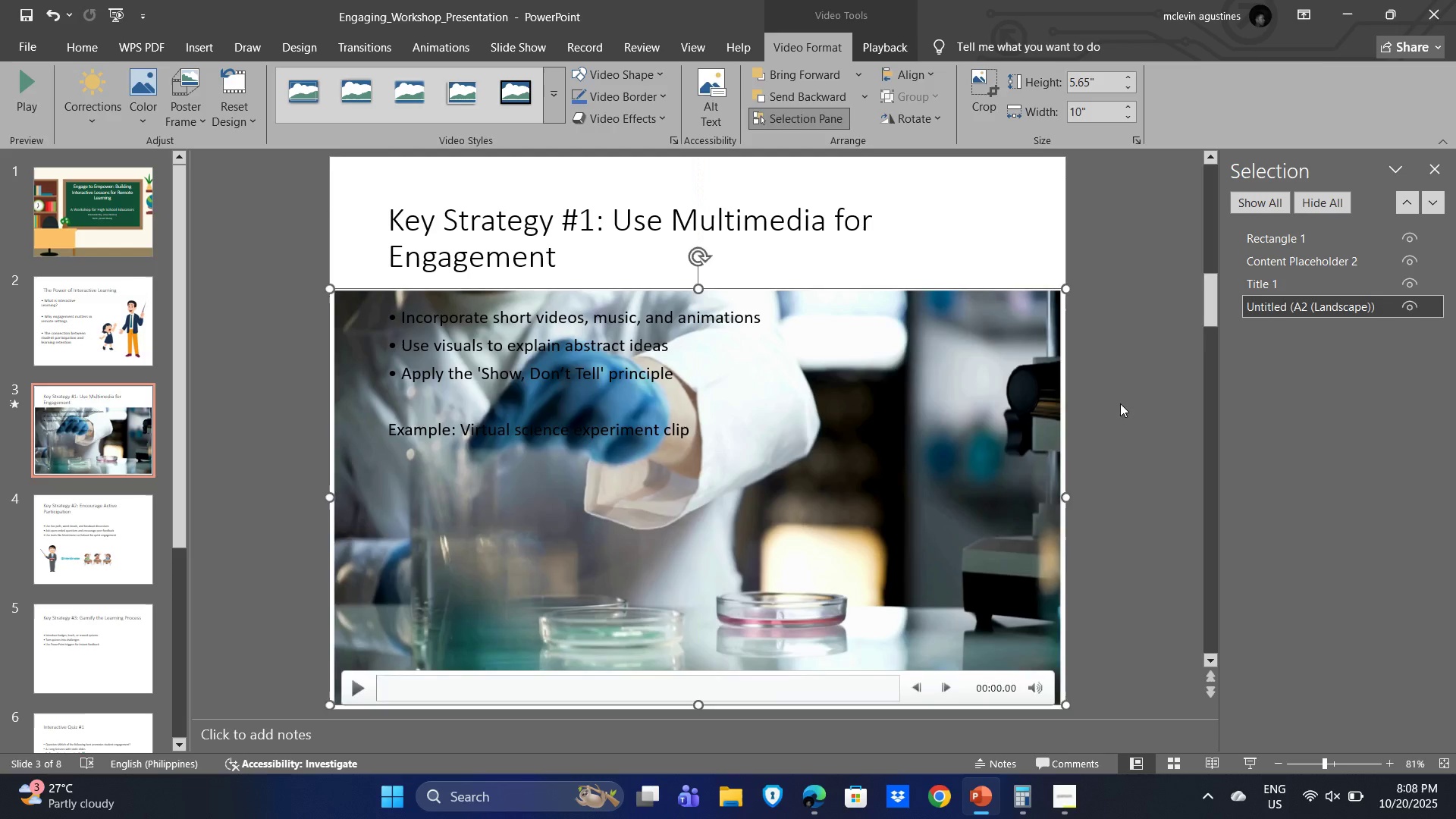 
left_click([1120, 403])
 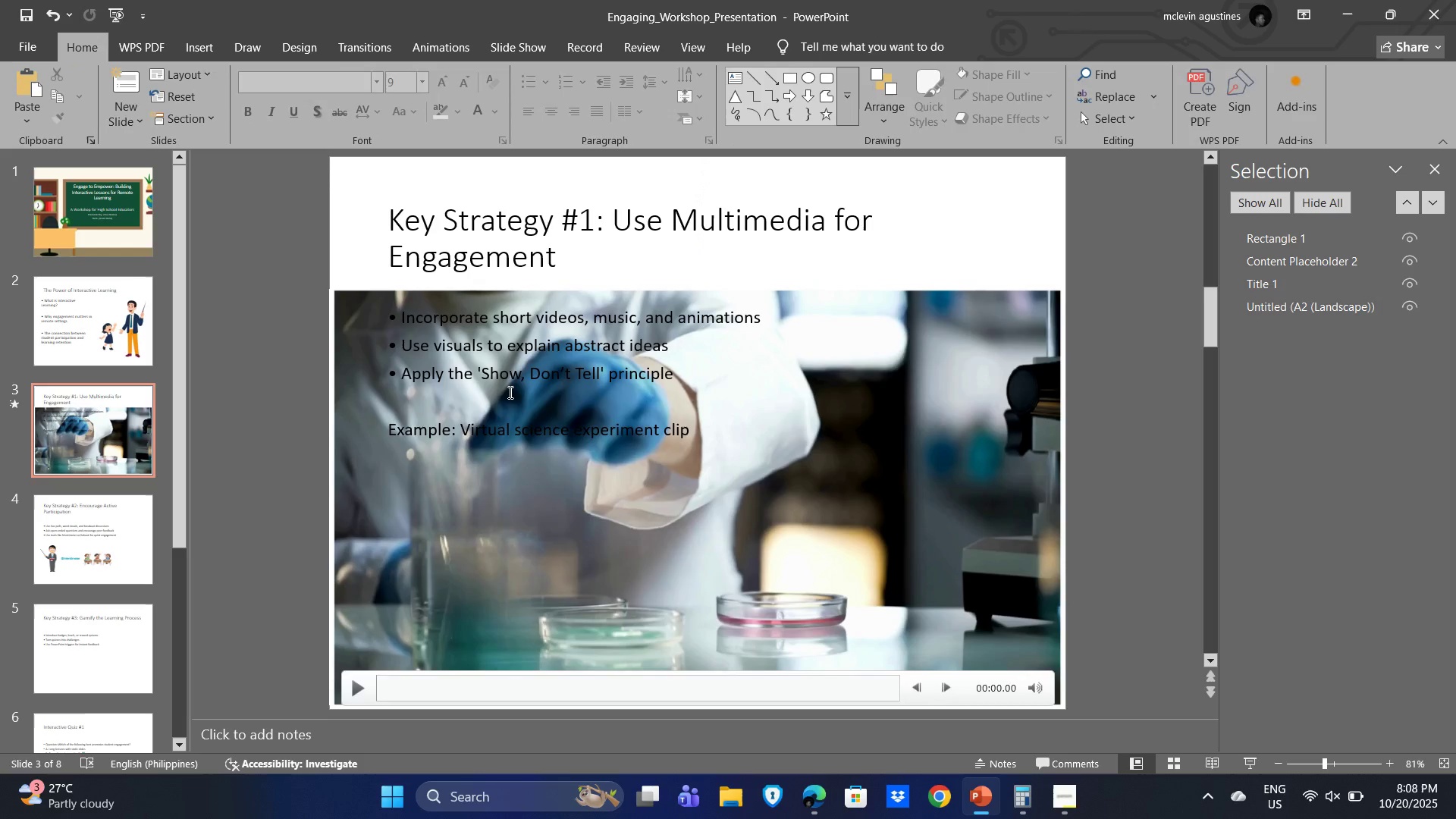 
left_click([509, 392])
 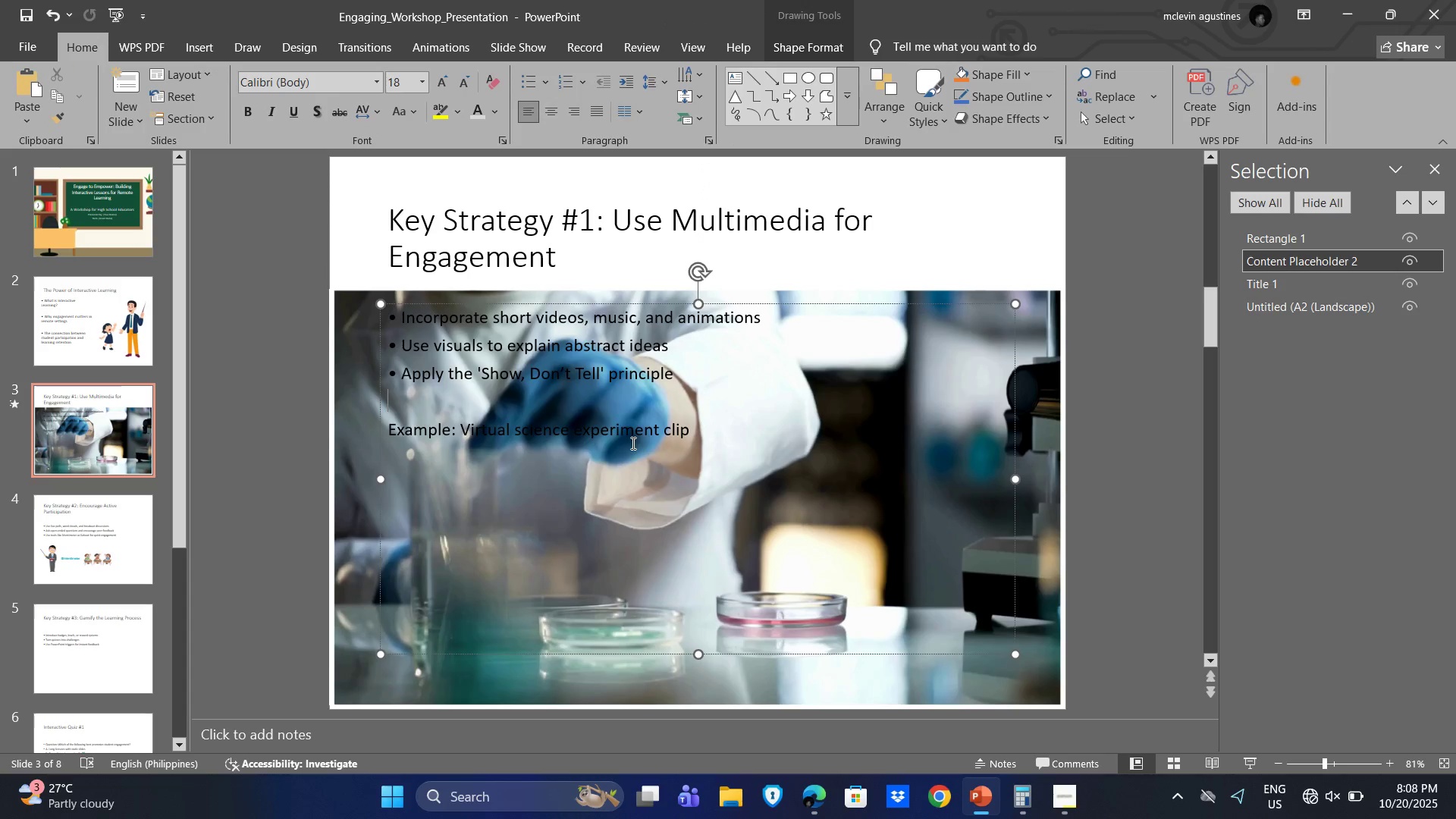 
left_click_drag(start_coordinate=[711, 440], to_coordinate=[419, 402])
 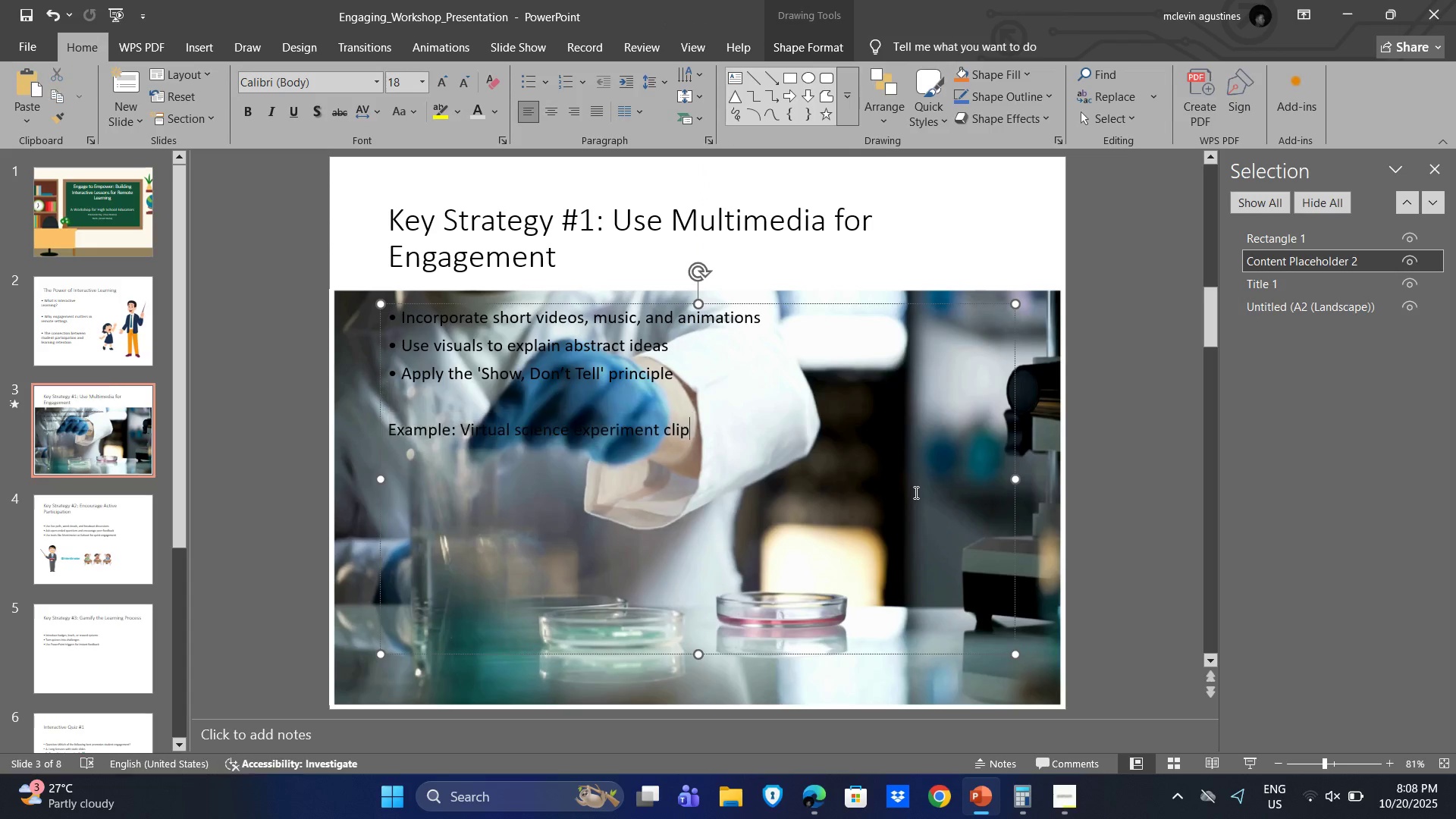 
left_click([915, 492])
 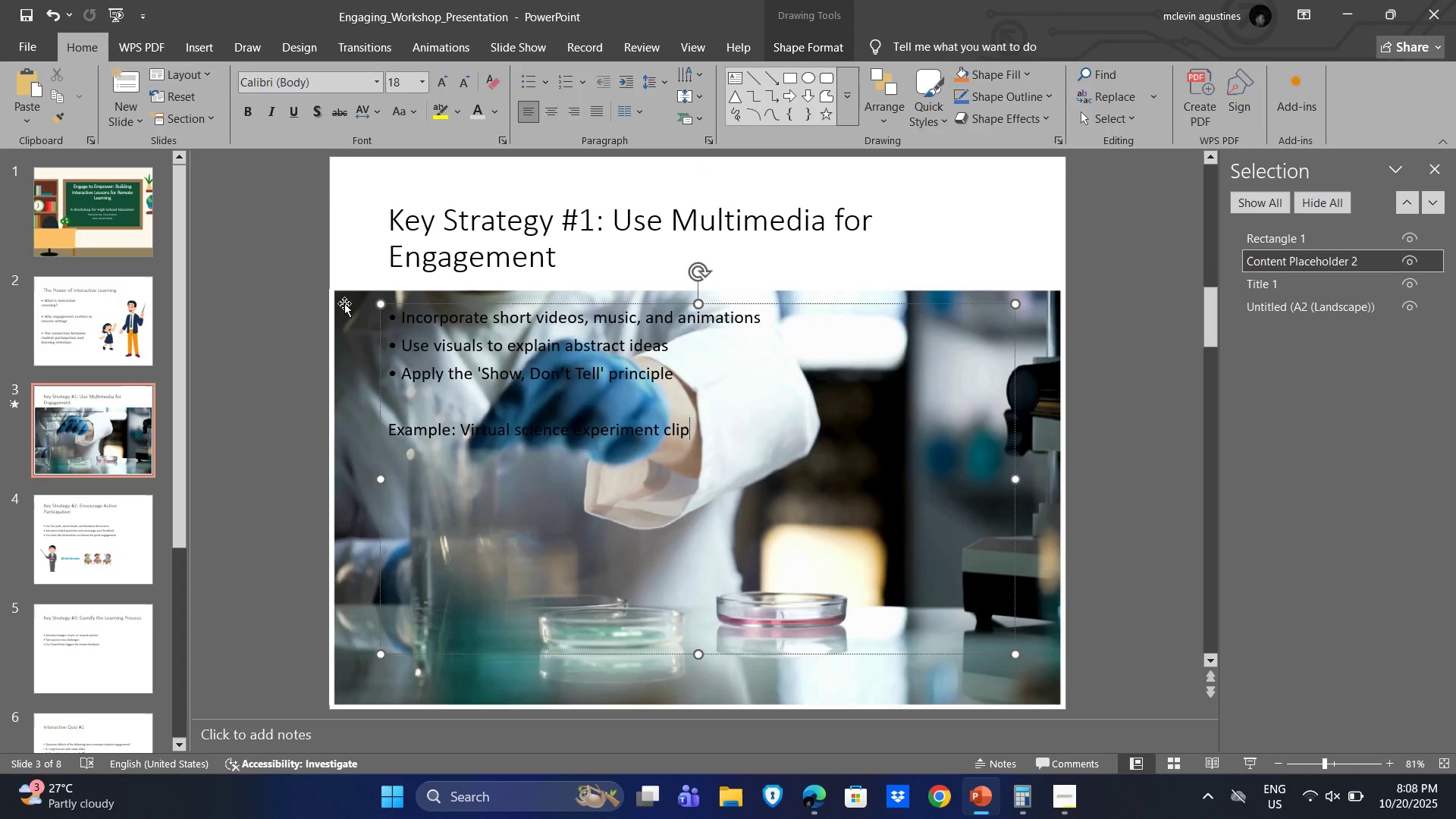 
left_click([344, 303])
 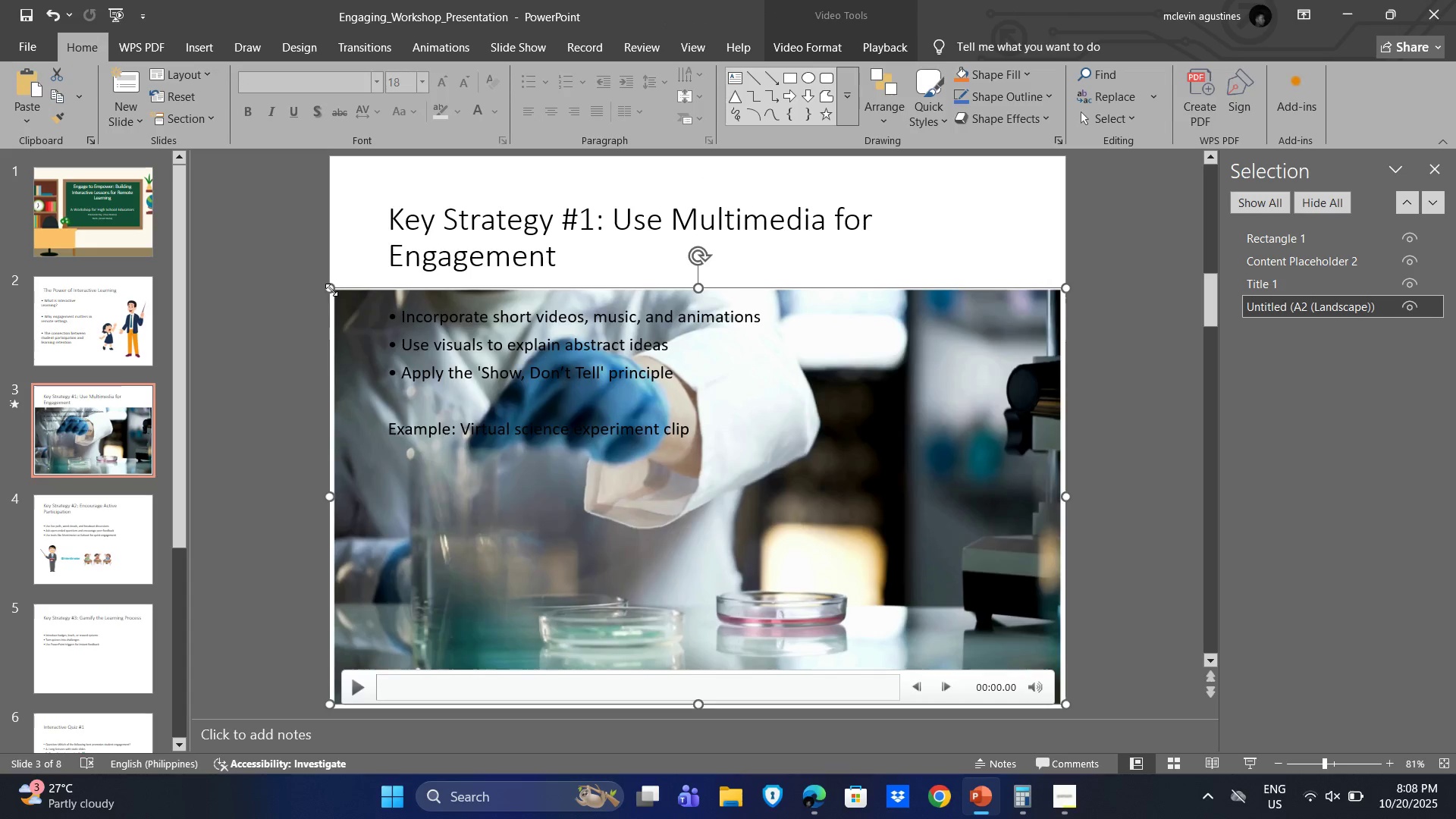 
left_click_drag(start_coordinate=[331, 290], to_coordinate=[654, 463])
 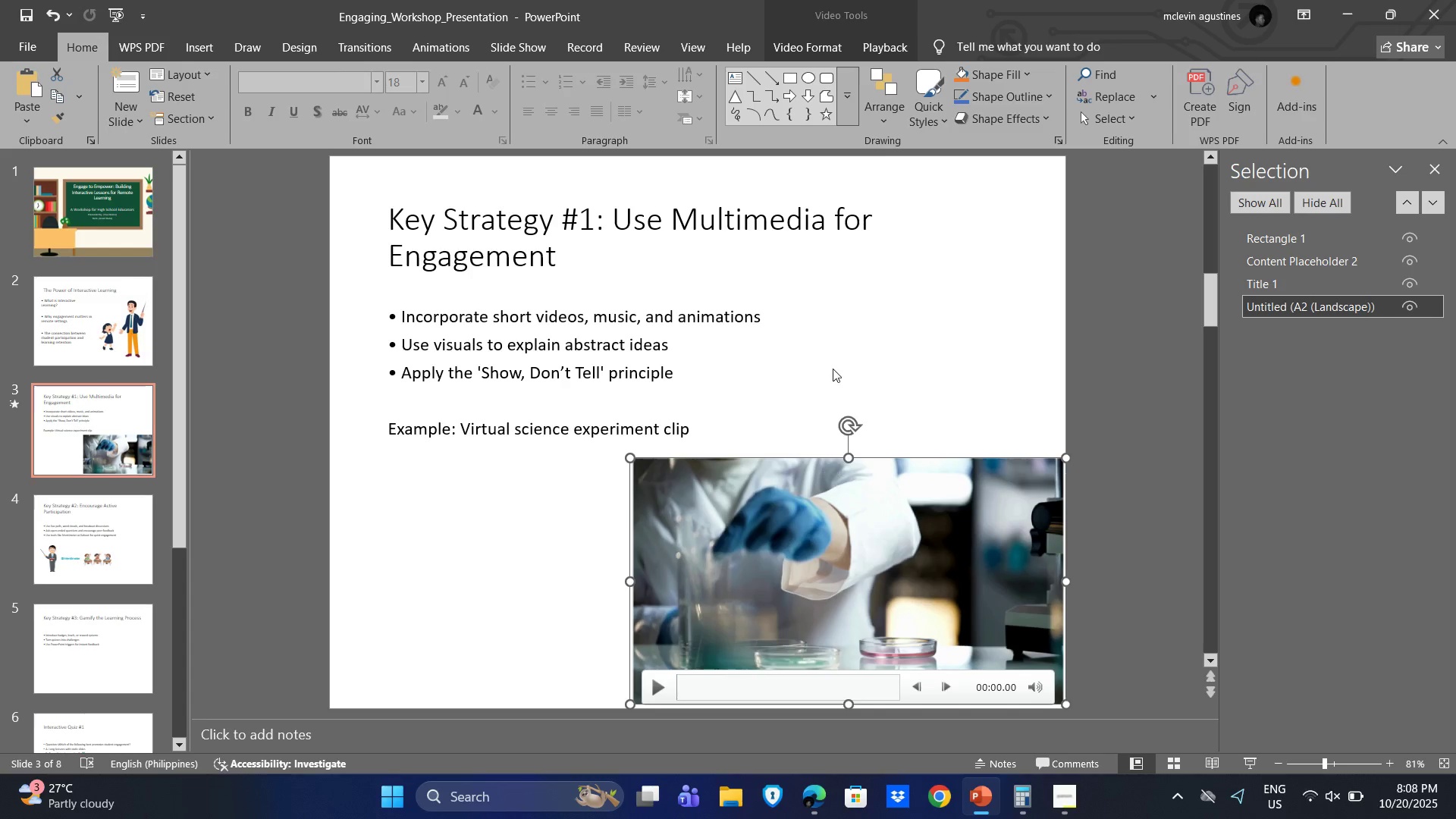 
left_click([834, 364])
 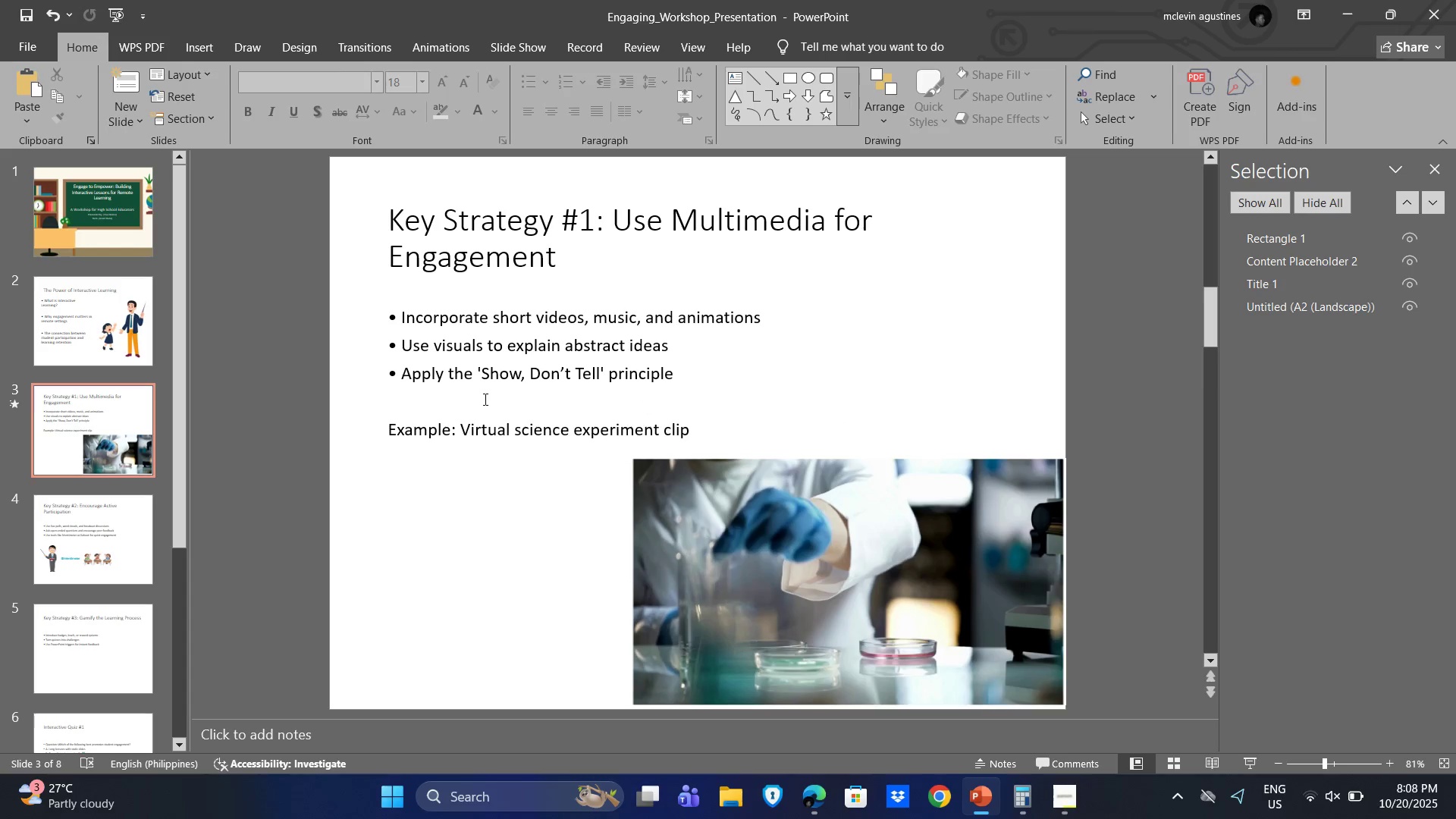 
left_click_drag(start_coordinate=[459, 392], to_coordinate=[463, 395])
 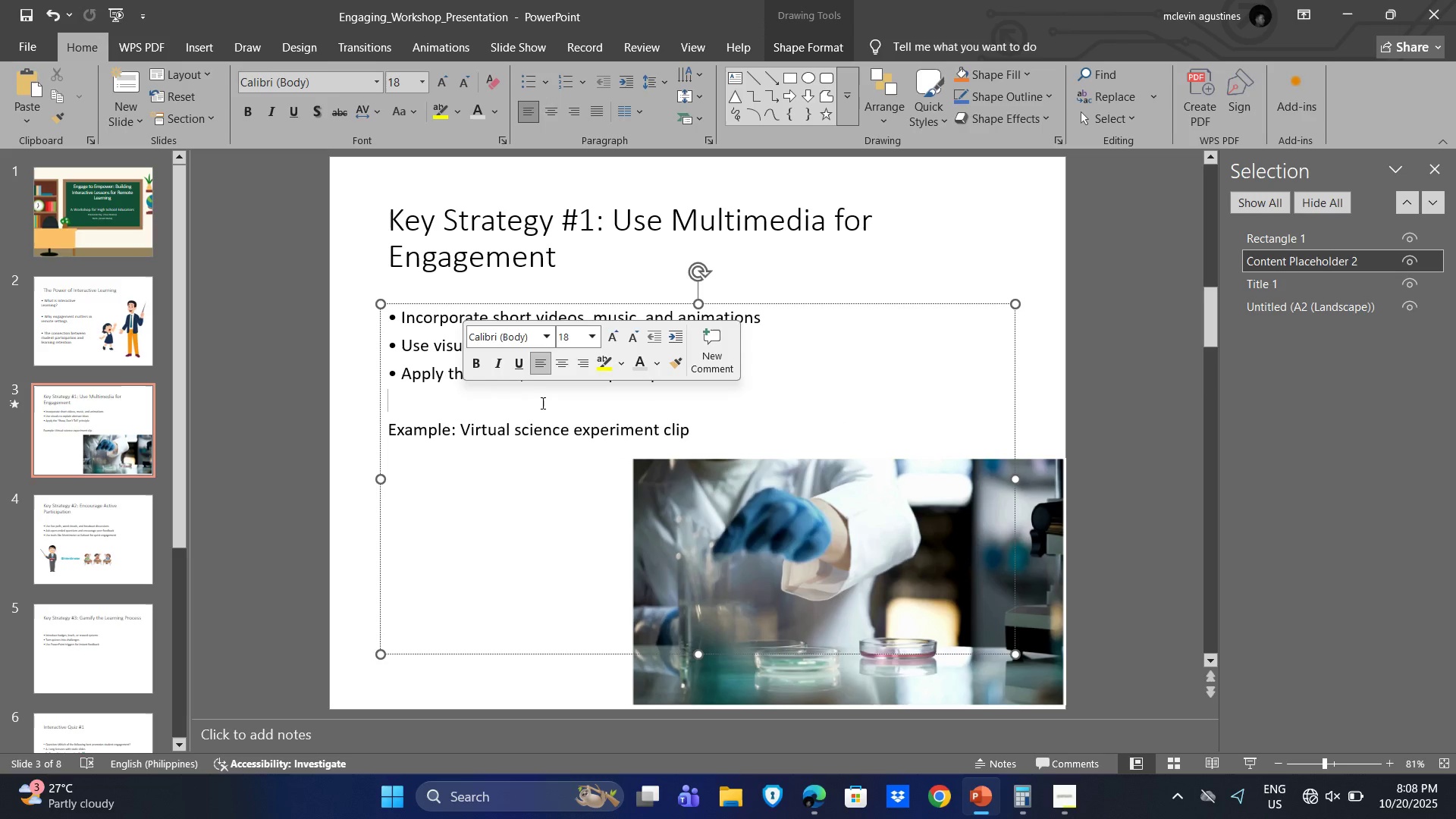 
key(Delete)
 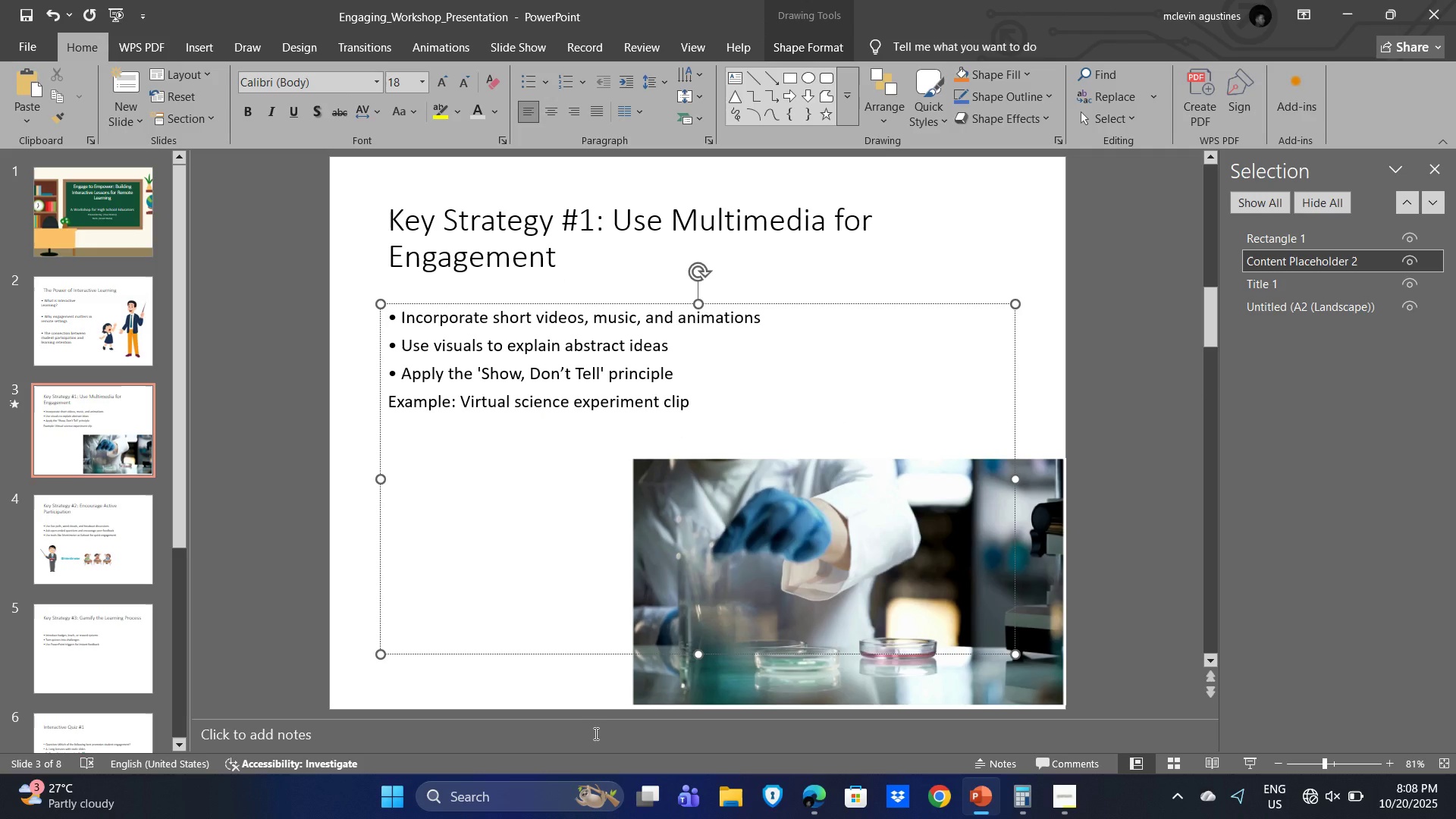 
left_click([535, 648])
 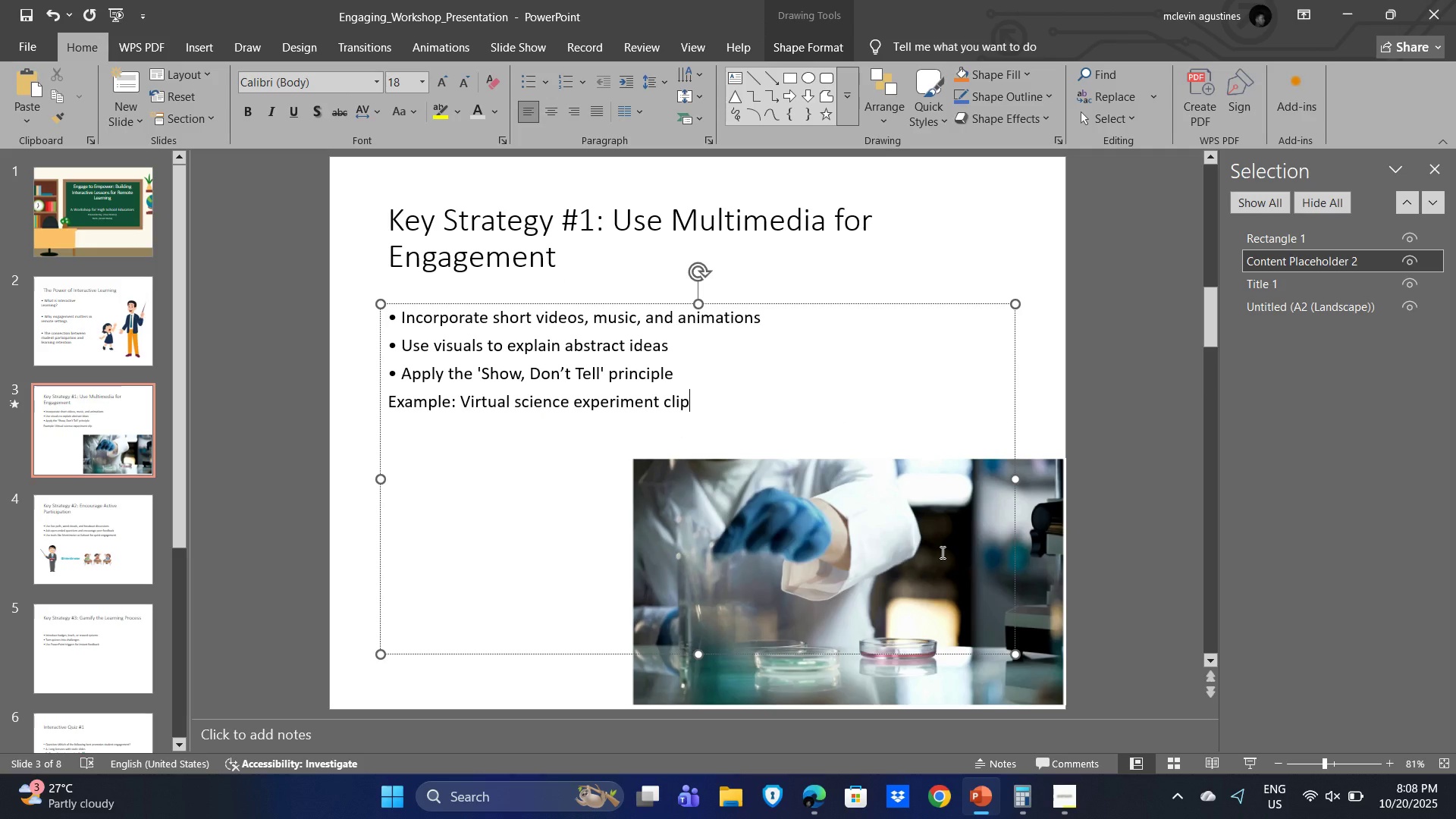 
left_click_drag(start_coordinate=[924, 556], to_coordinate=[954, 386])
 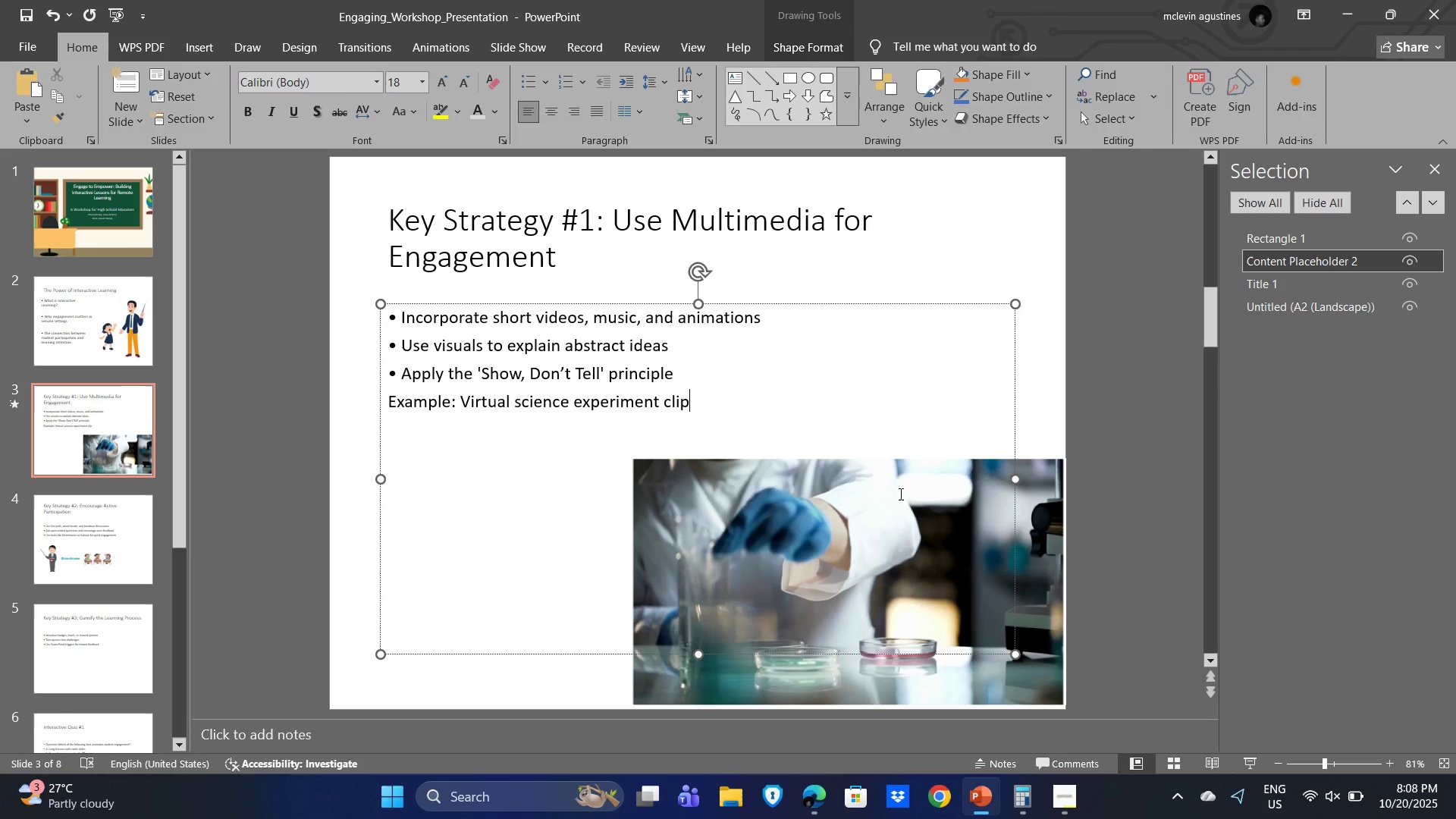 
left_click([894, 490])
 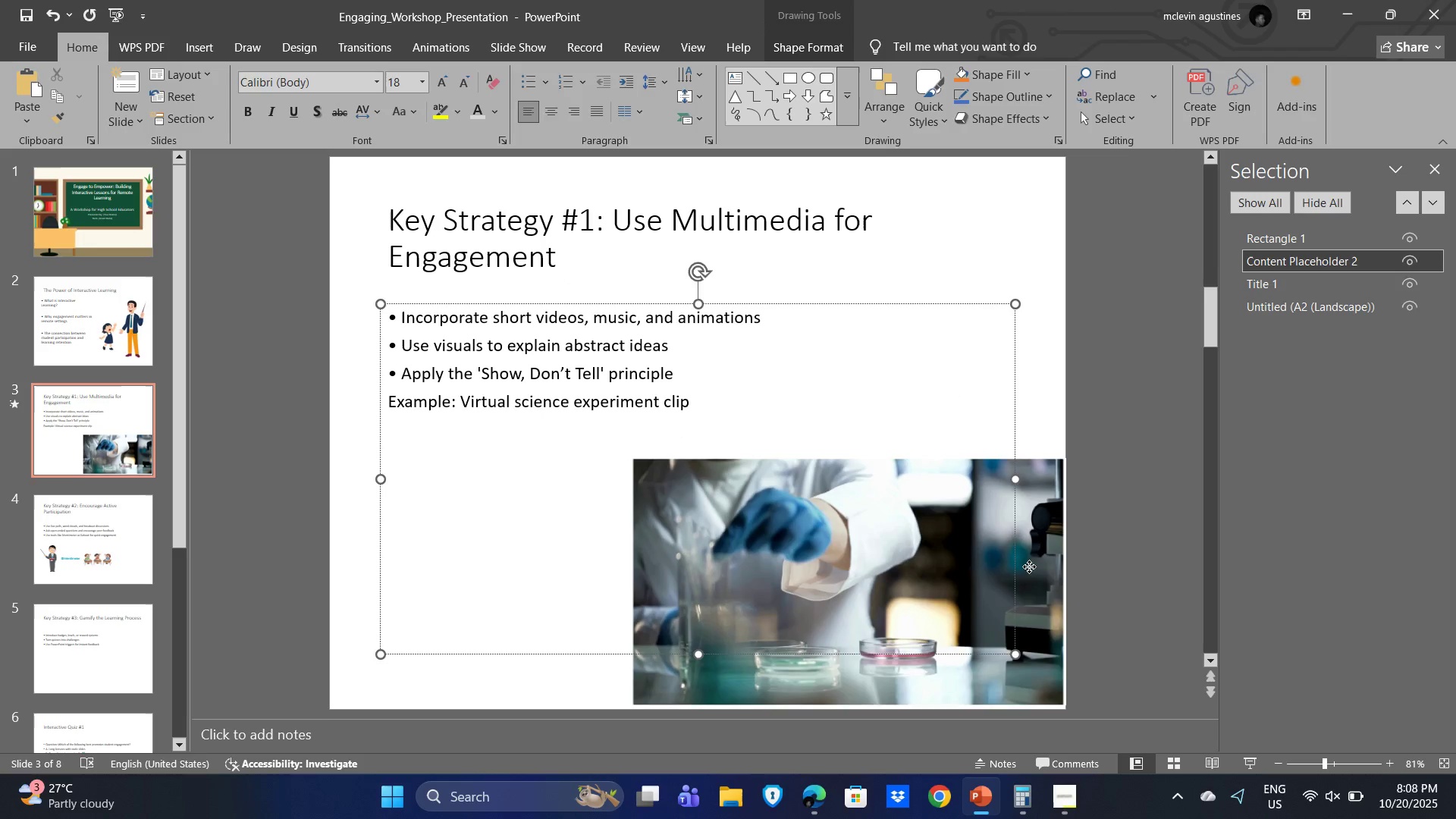 
left_click([1029, 566])
 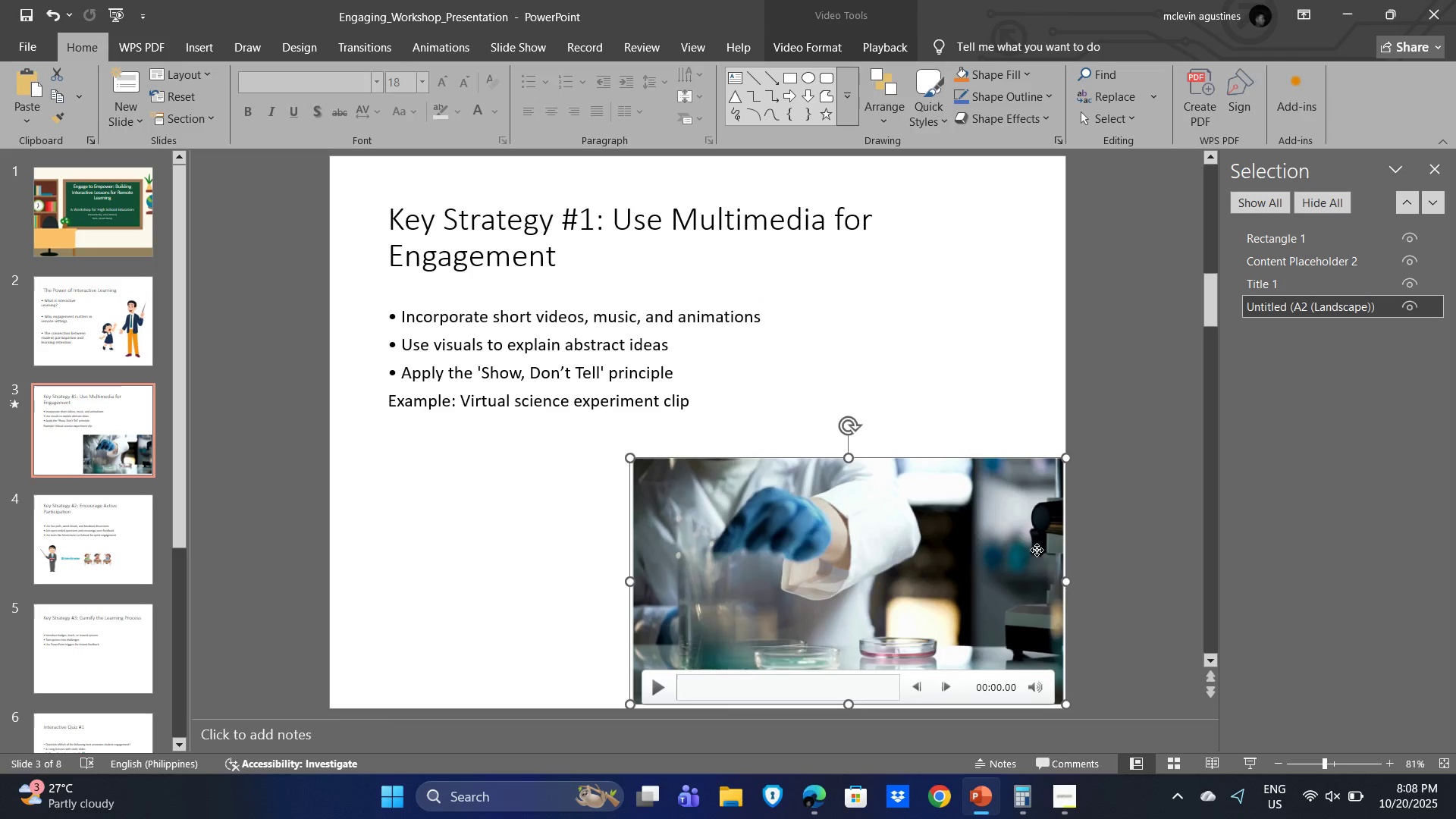 
left_click_drag(start_coordinate=[1037, 554], to_coordinate=[1032, 317])
 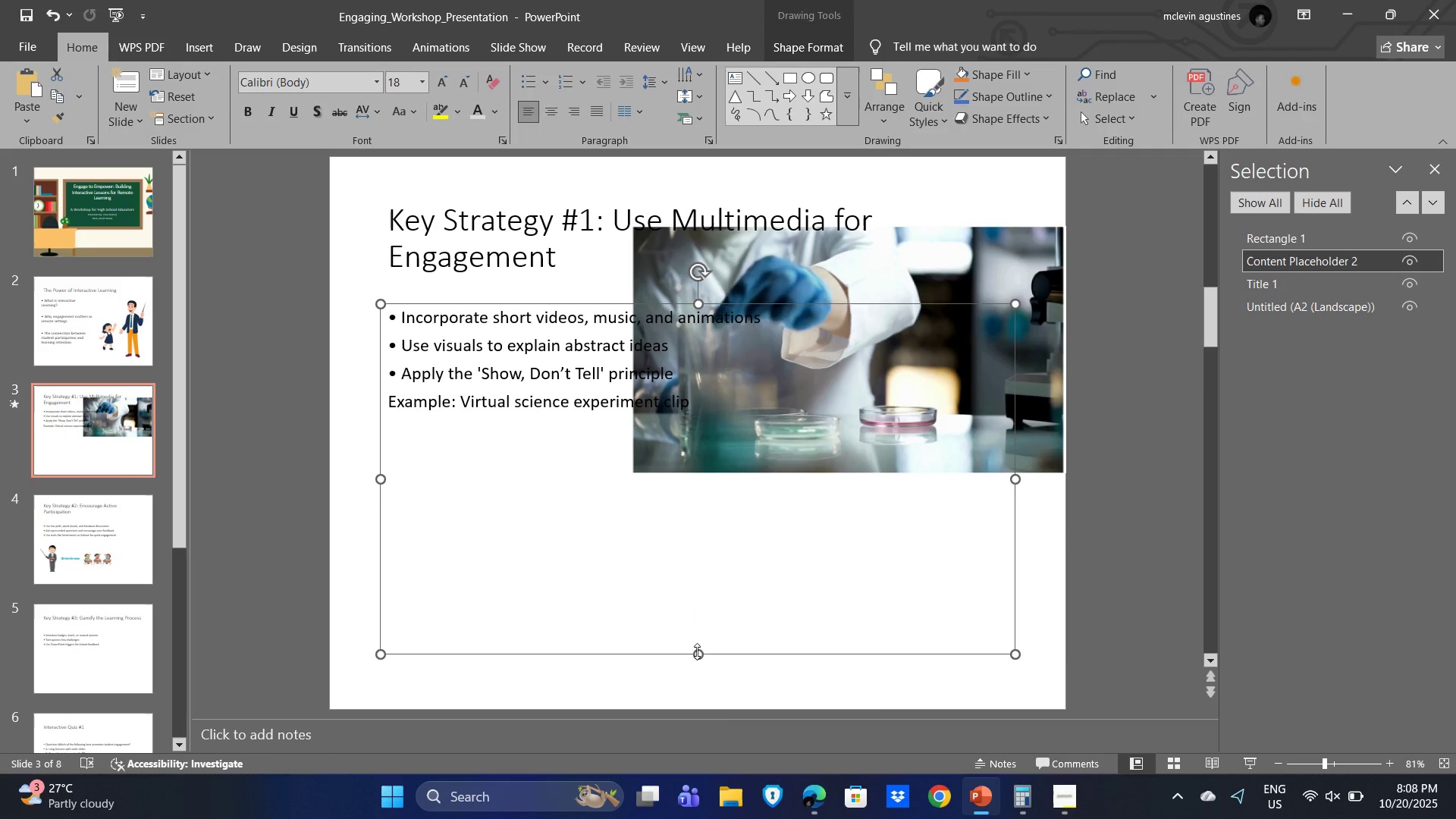 
left_click_drag(start_coordinate=[699, 654], to_coordinate=[699, 428])
 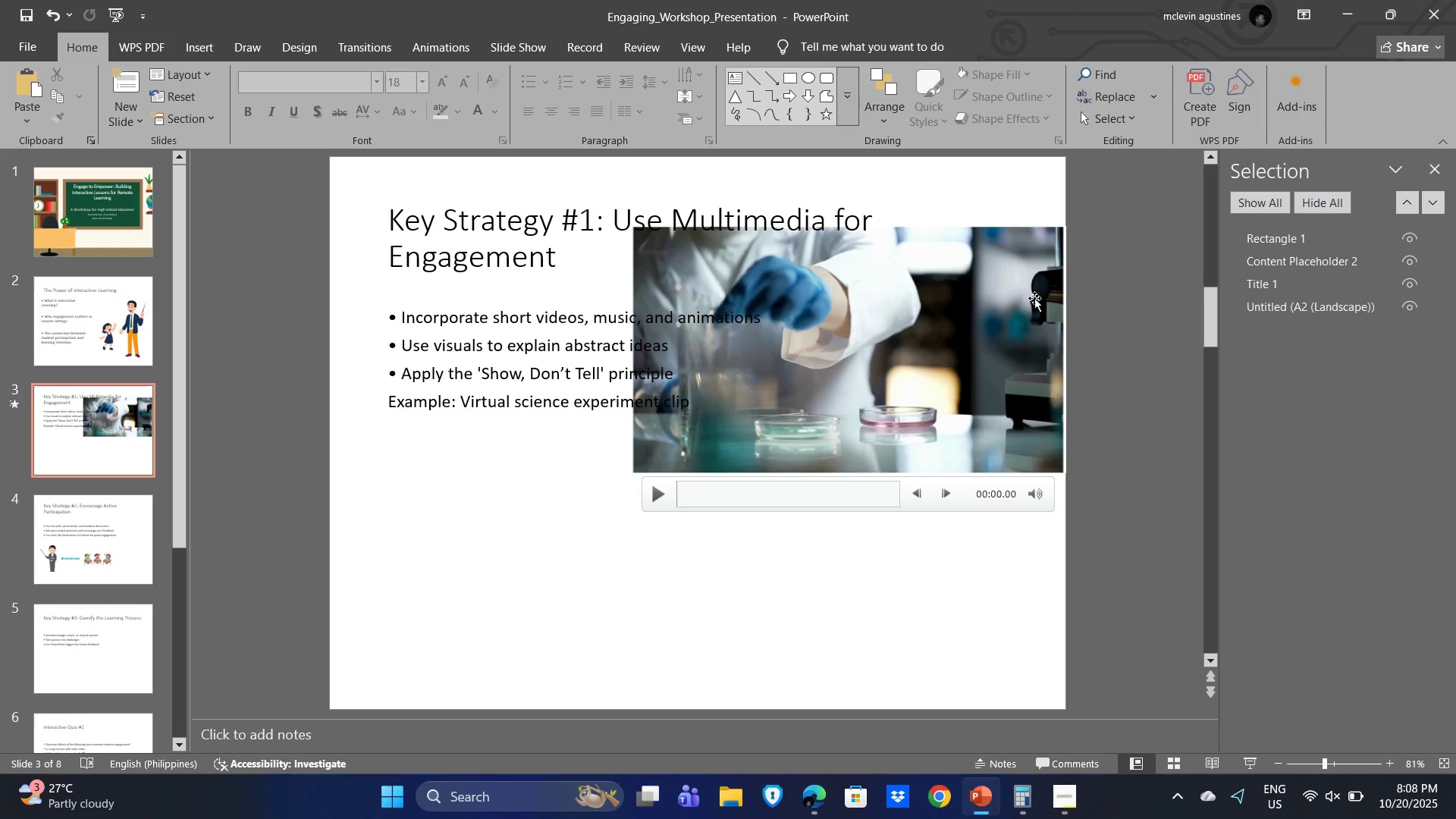 
left_click([1034, 298])
 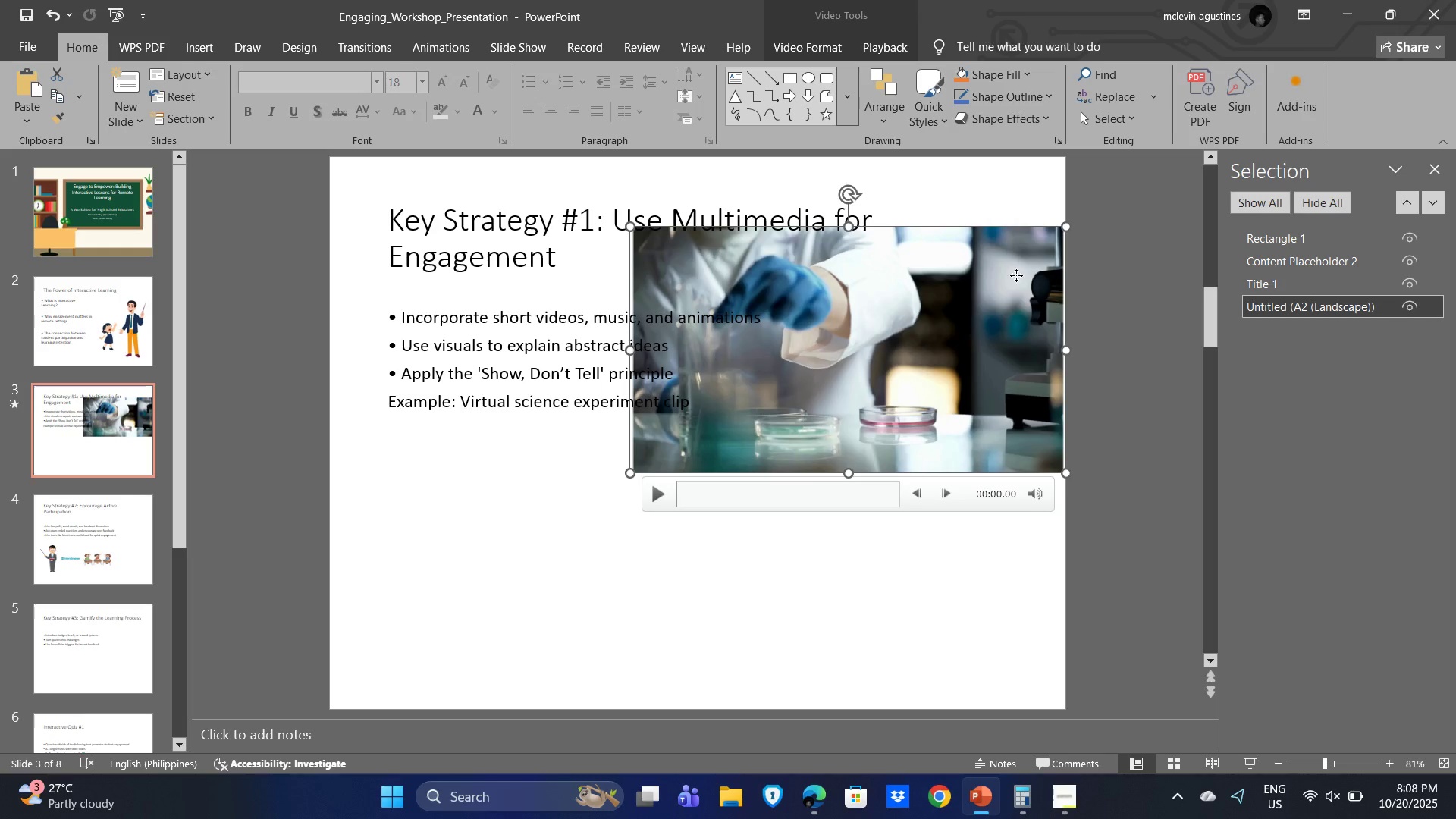 
left_click_drag(start_coordinate=[1016, 275], to_coordinate=[857, 483])
 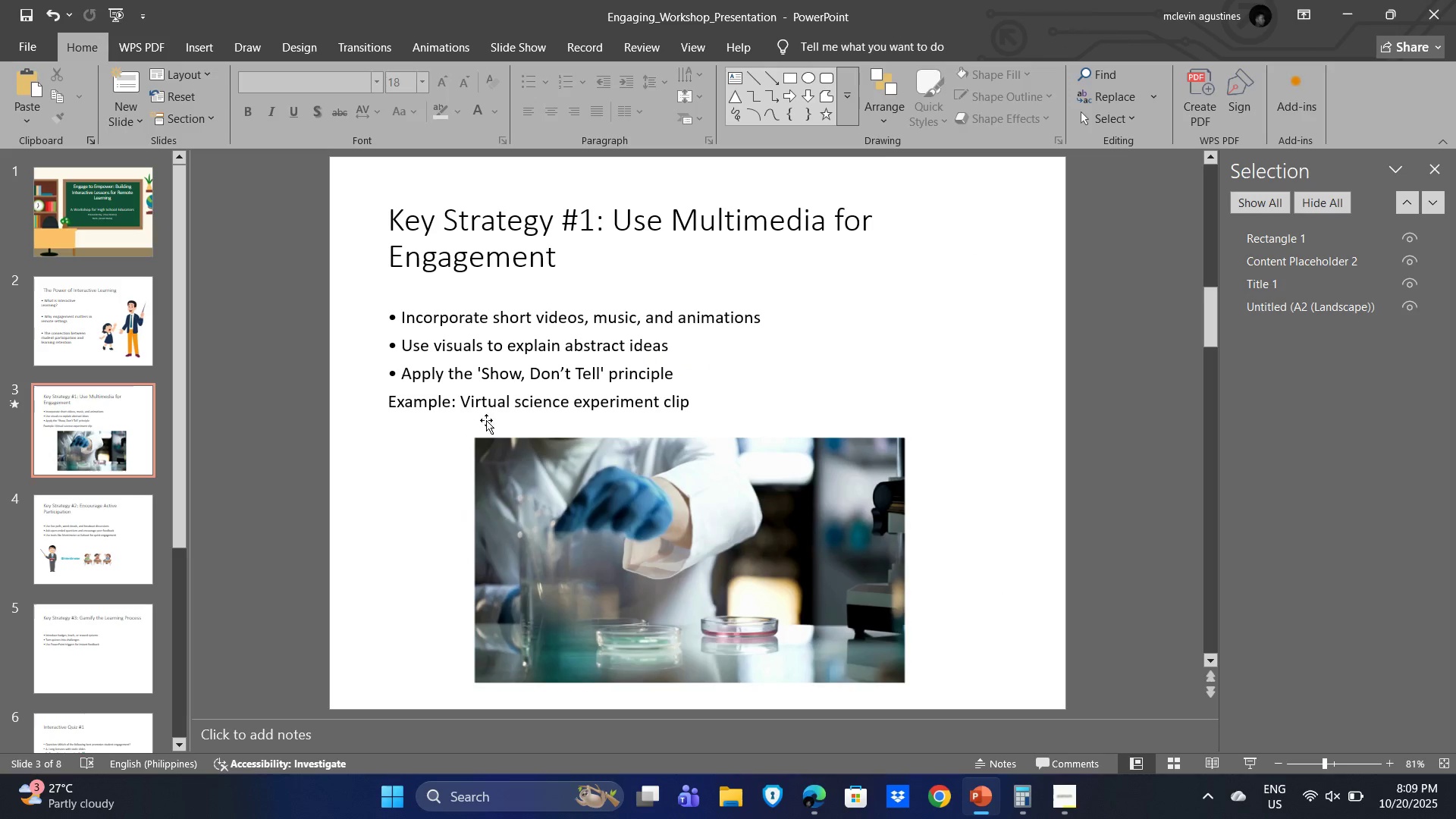 
left_click([696, 389])
 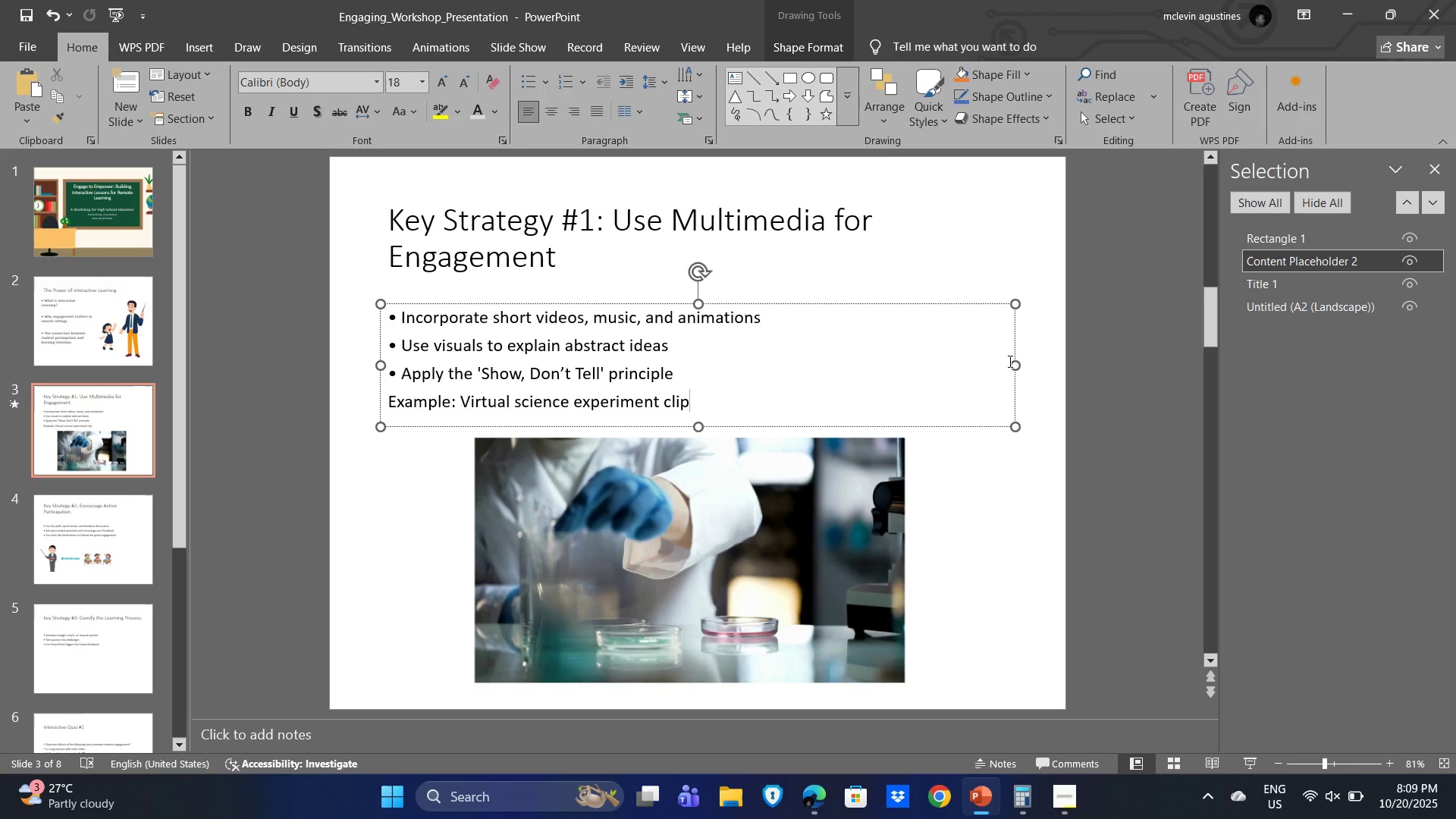 
left_click_drag(start_coordinate=[1016, 364], to_coordinate=[799, 374])
 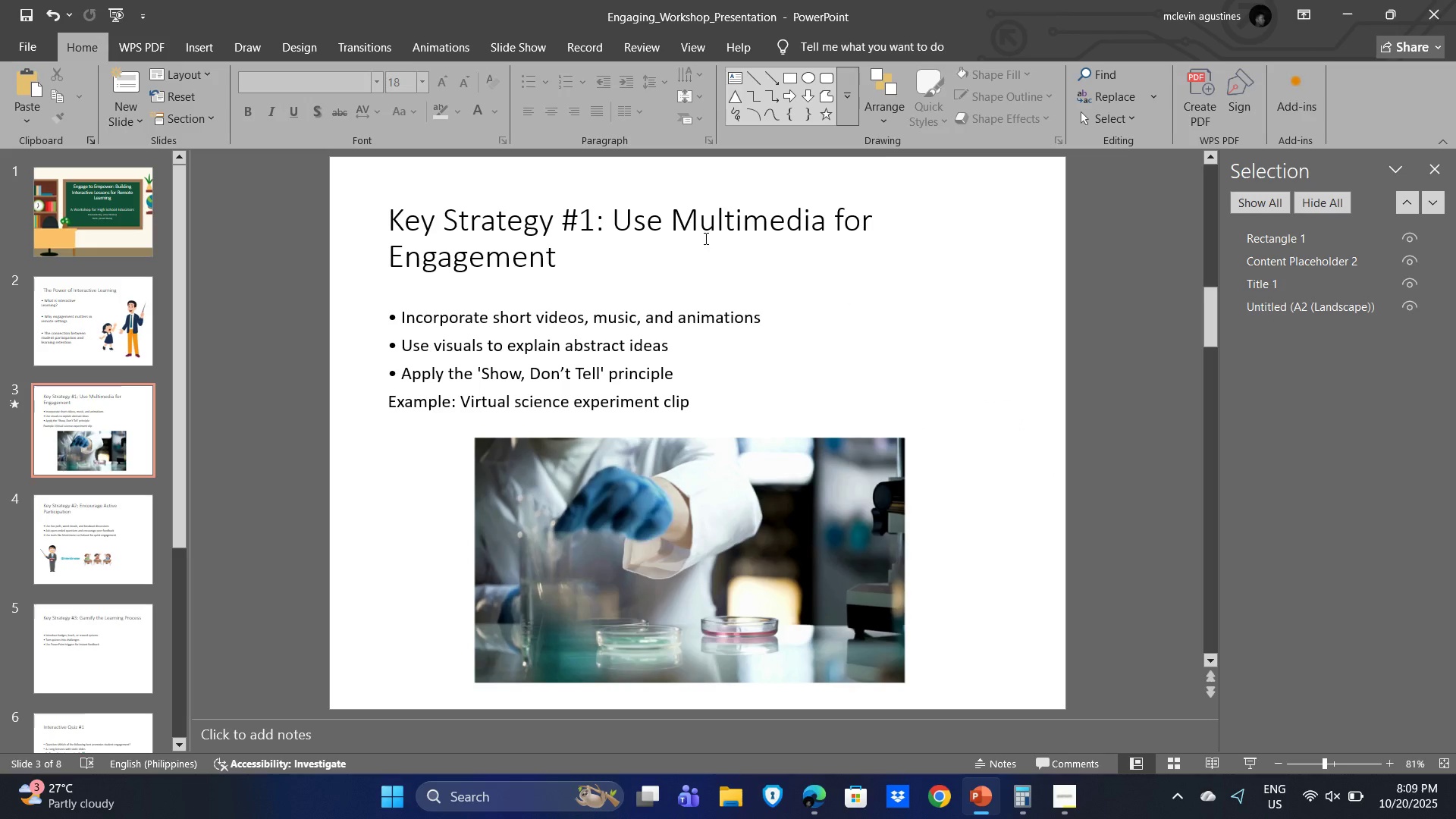 
left_click([507, 346])
 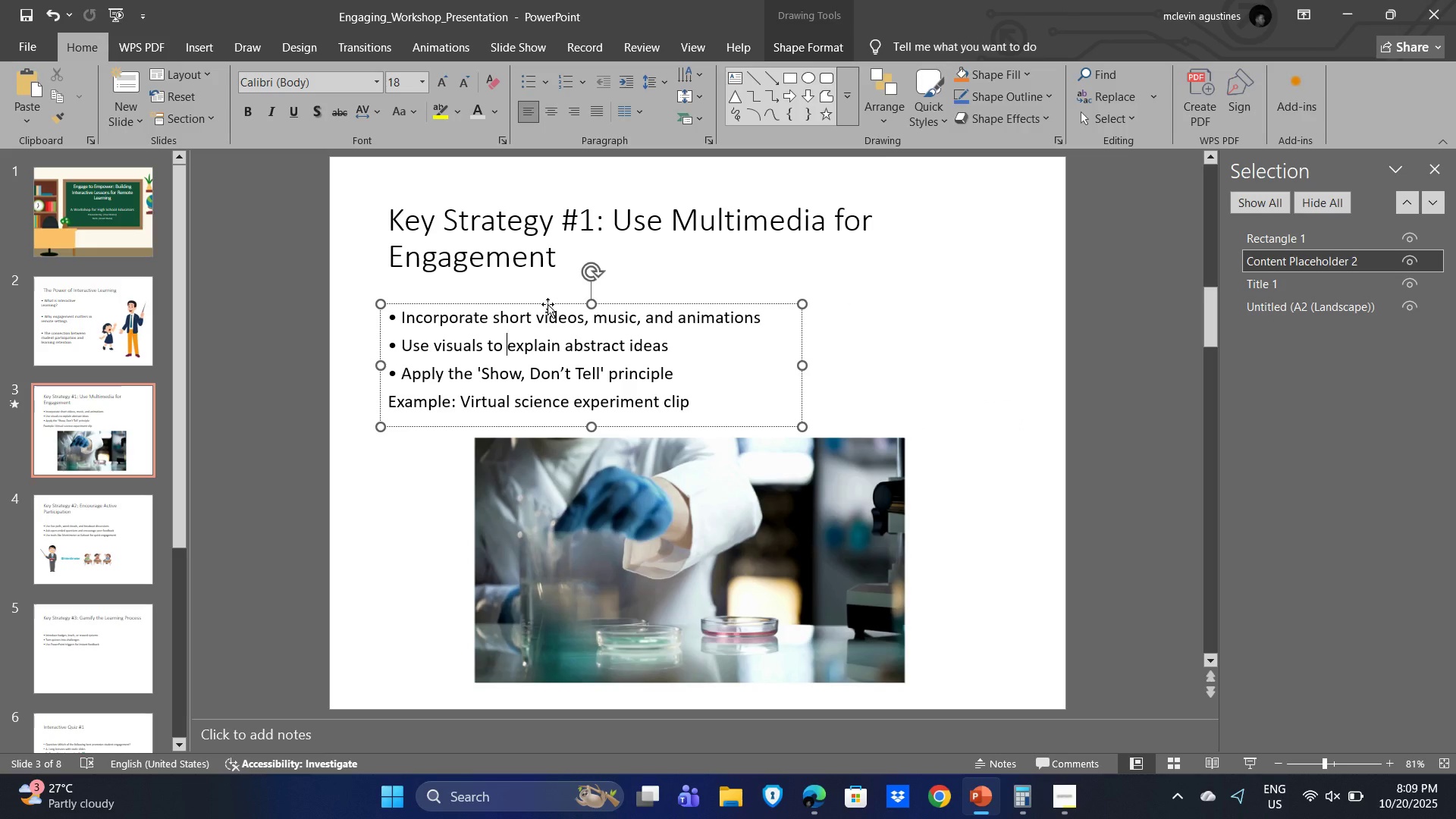 
left_click_drag(start_coordinate=[548, 304], to_coordinate=[544, 288])
 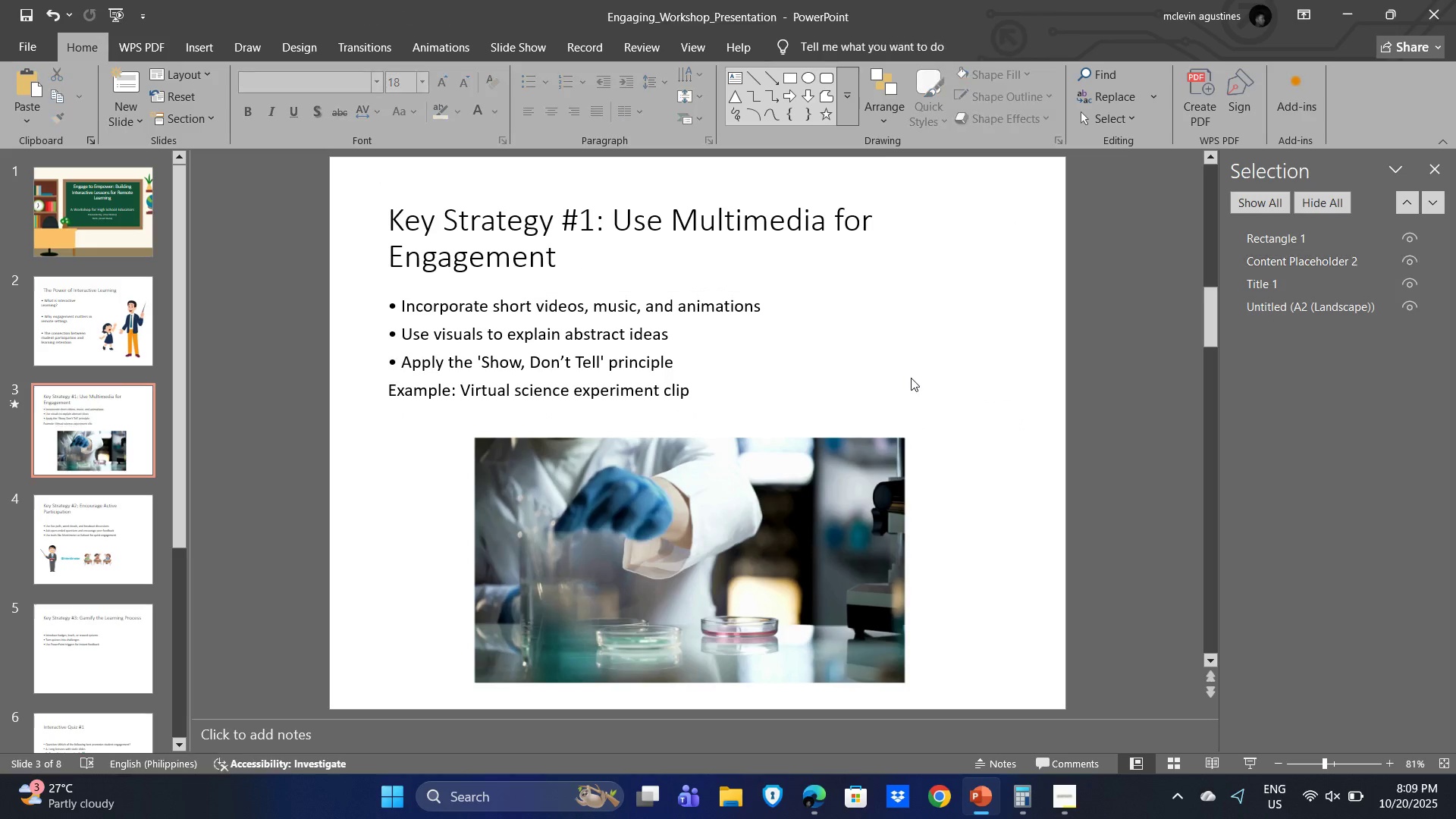 
left_click([911, 378])
 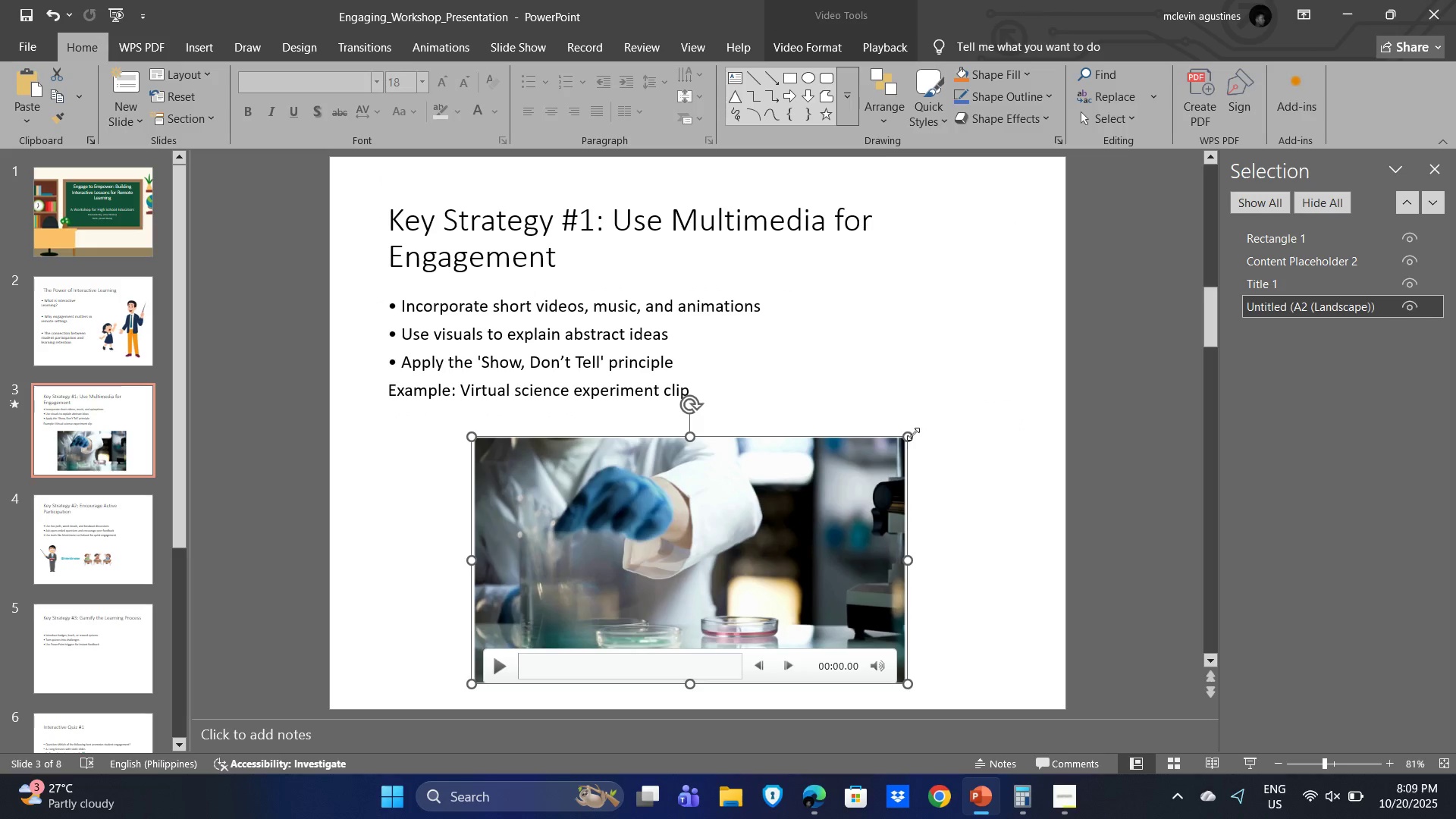 
left_click_drag(start_coordinate=[911, 433], to_coordinate=[934, 420])
 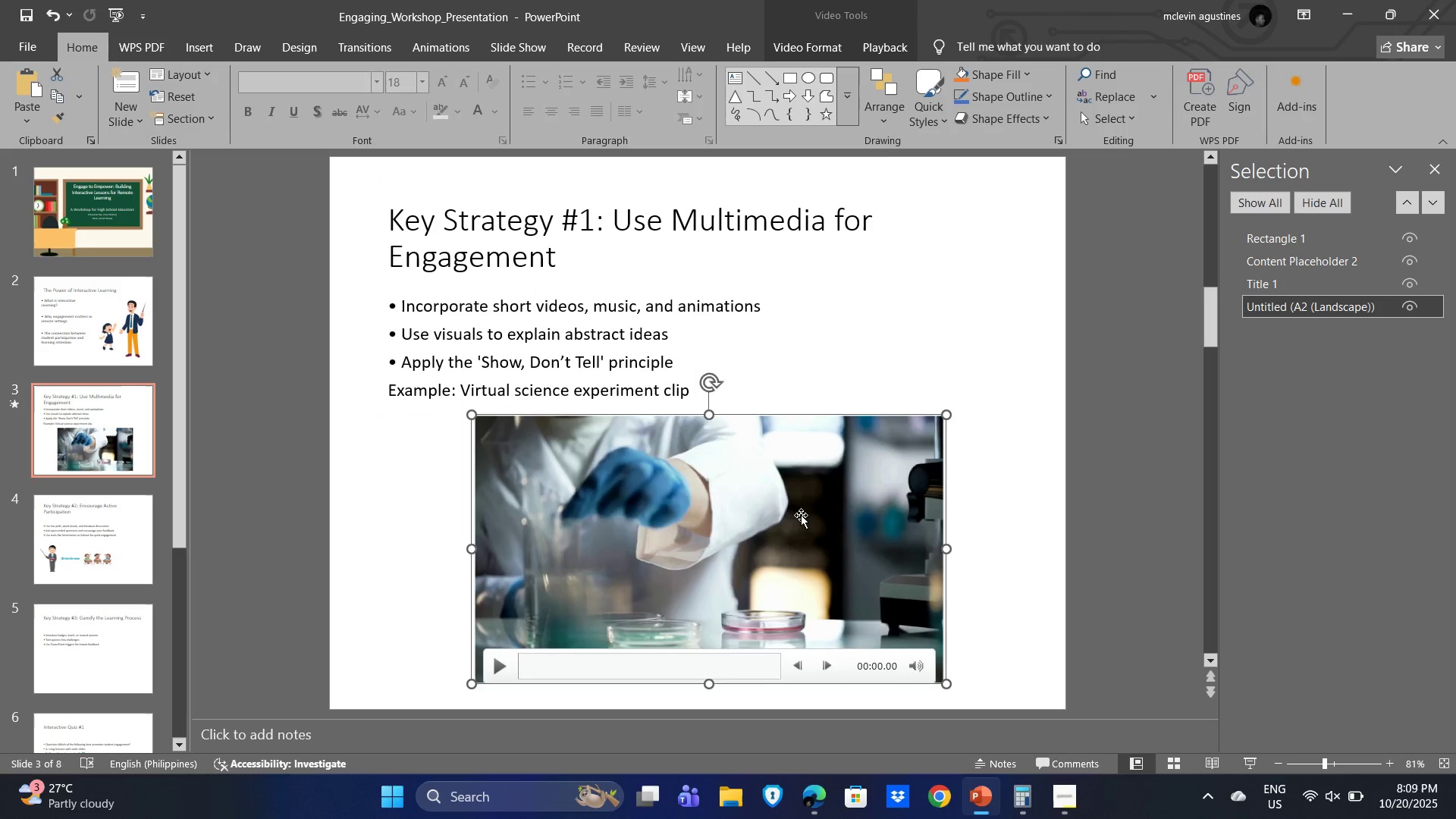 
left_click_drag(start_coordinate=[801, 515], to_coordinate=[792, 510])
 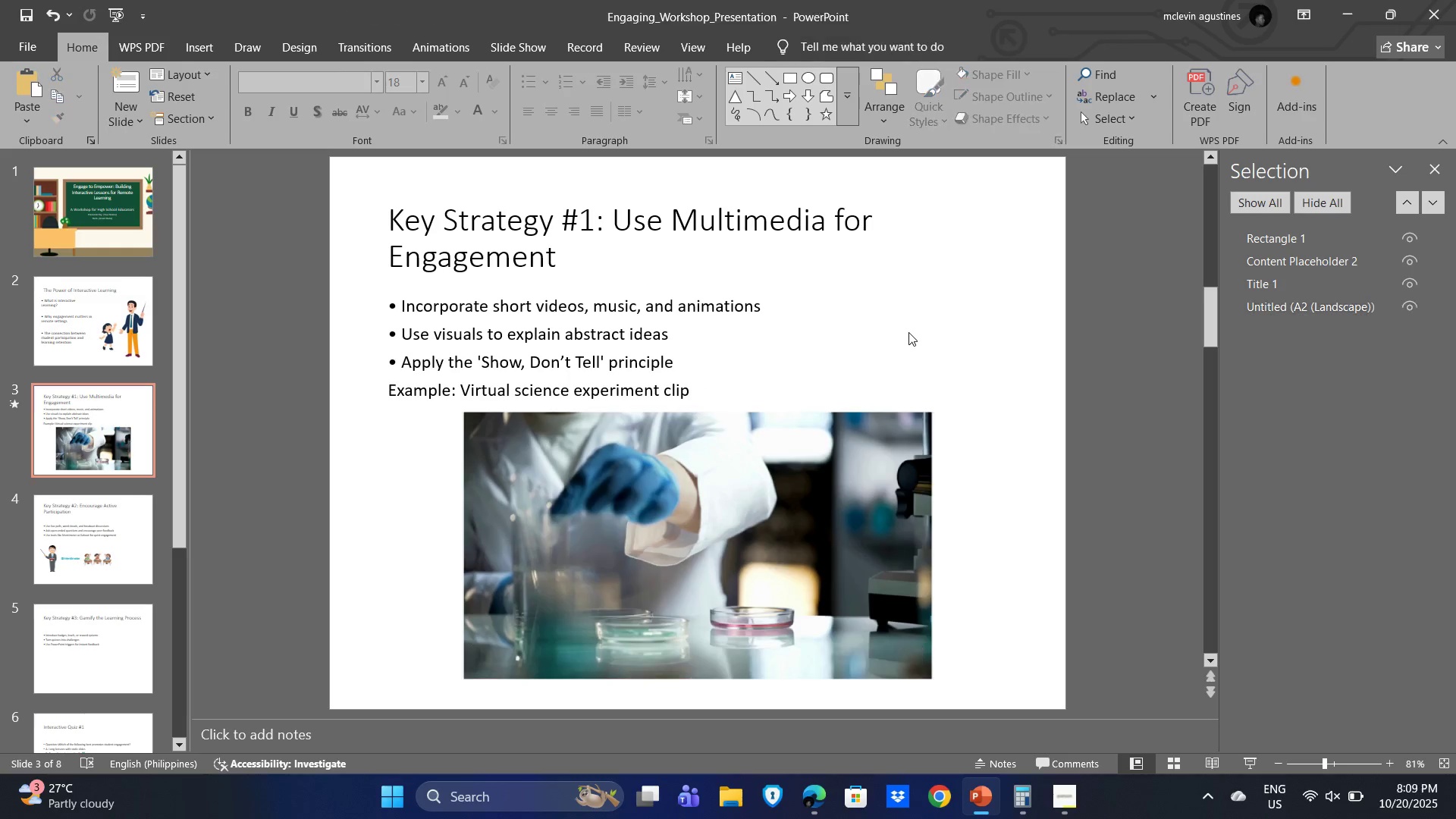 
left_click([909, 332])
 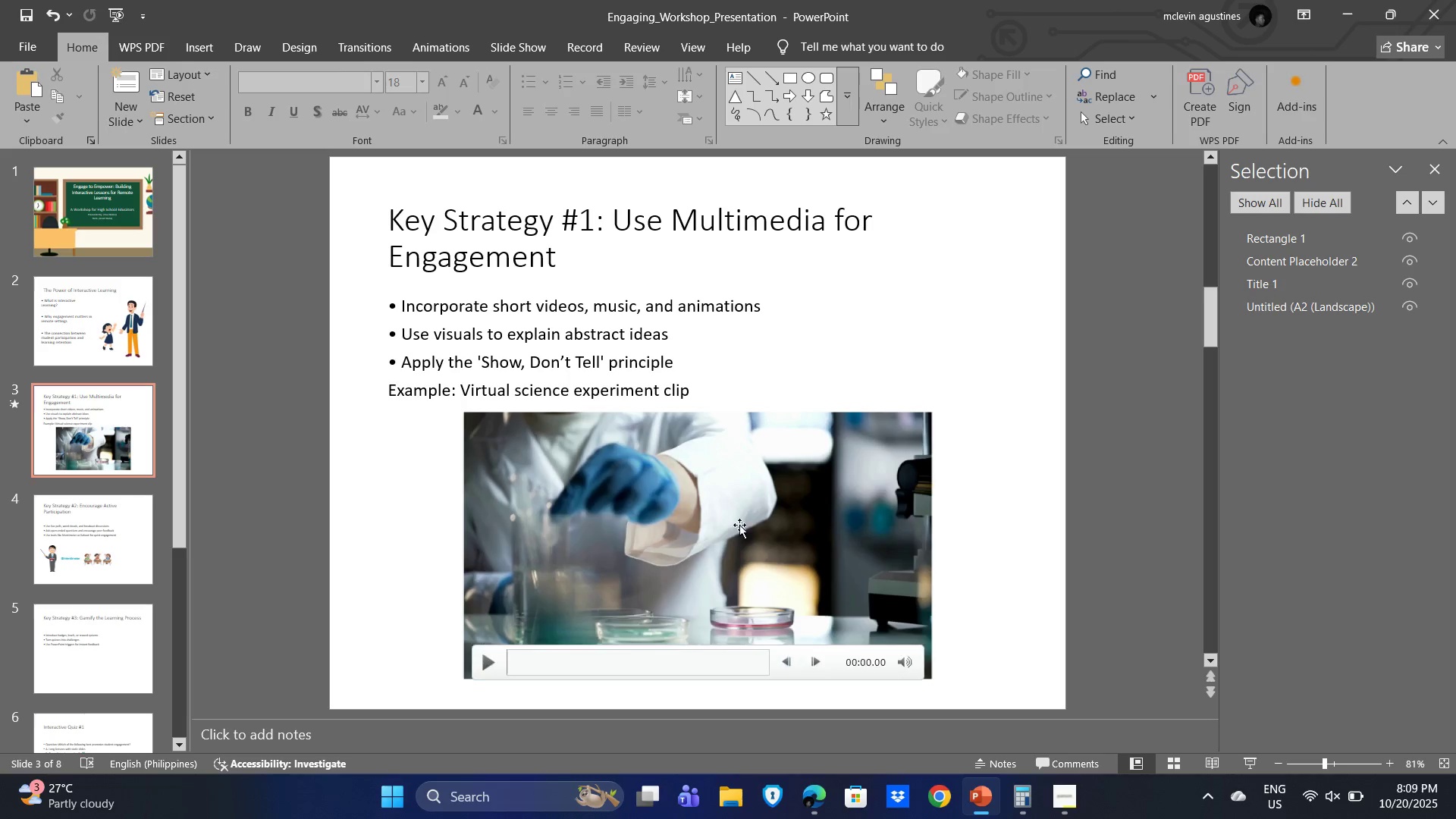 
left_click([735, 513])
 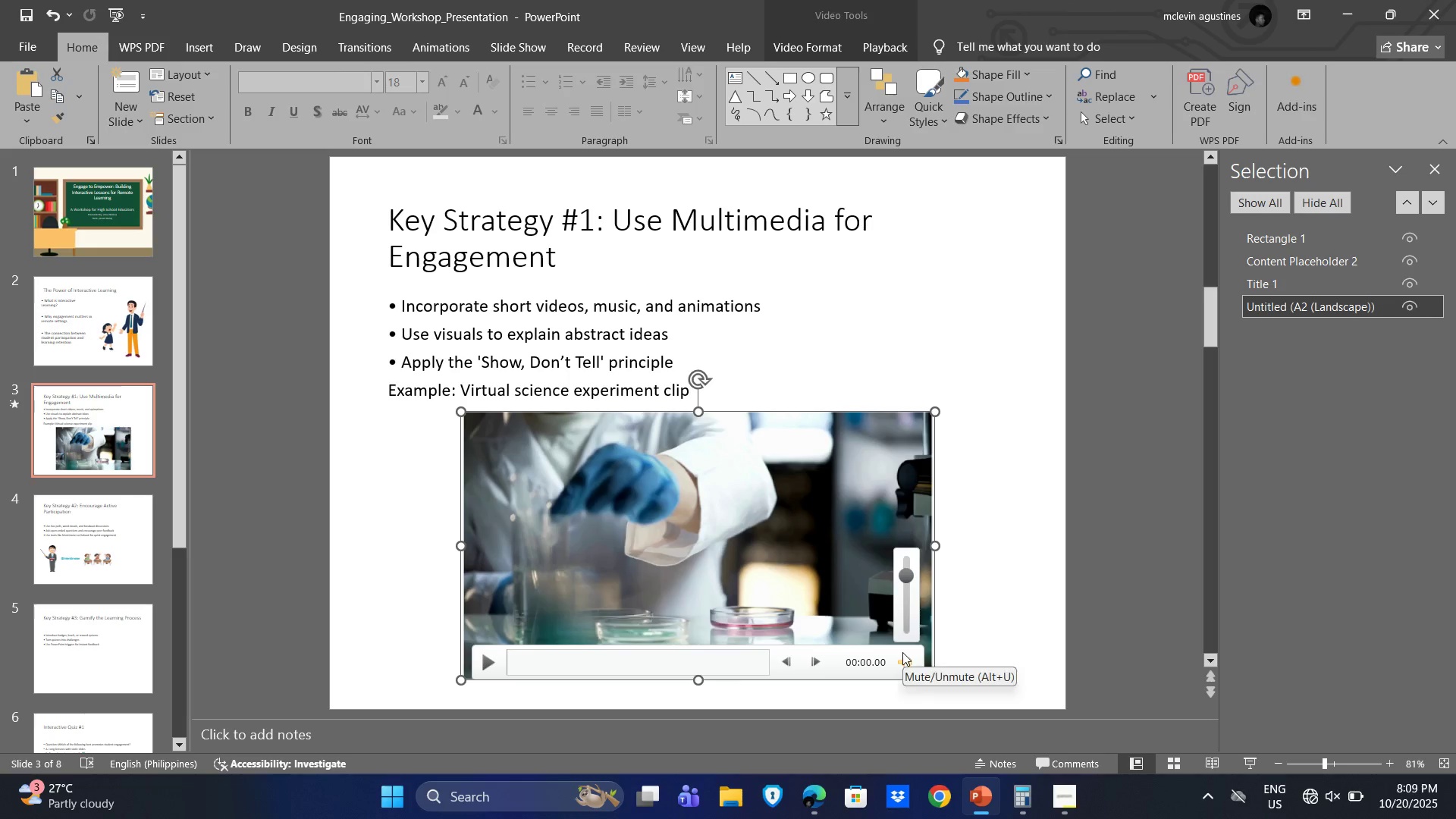 
key(ArrowDown)
 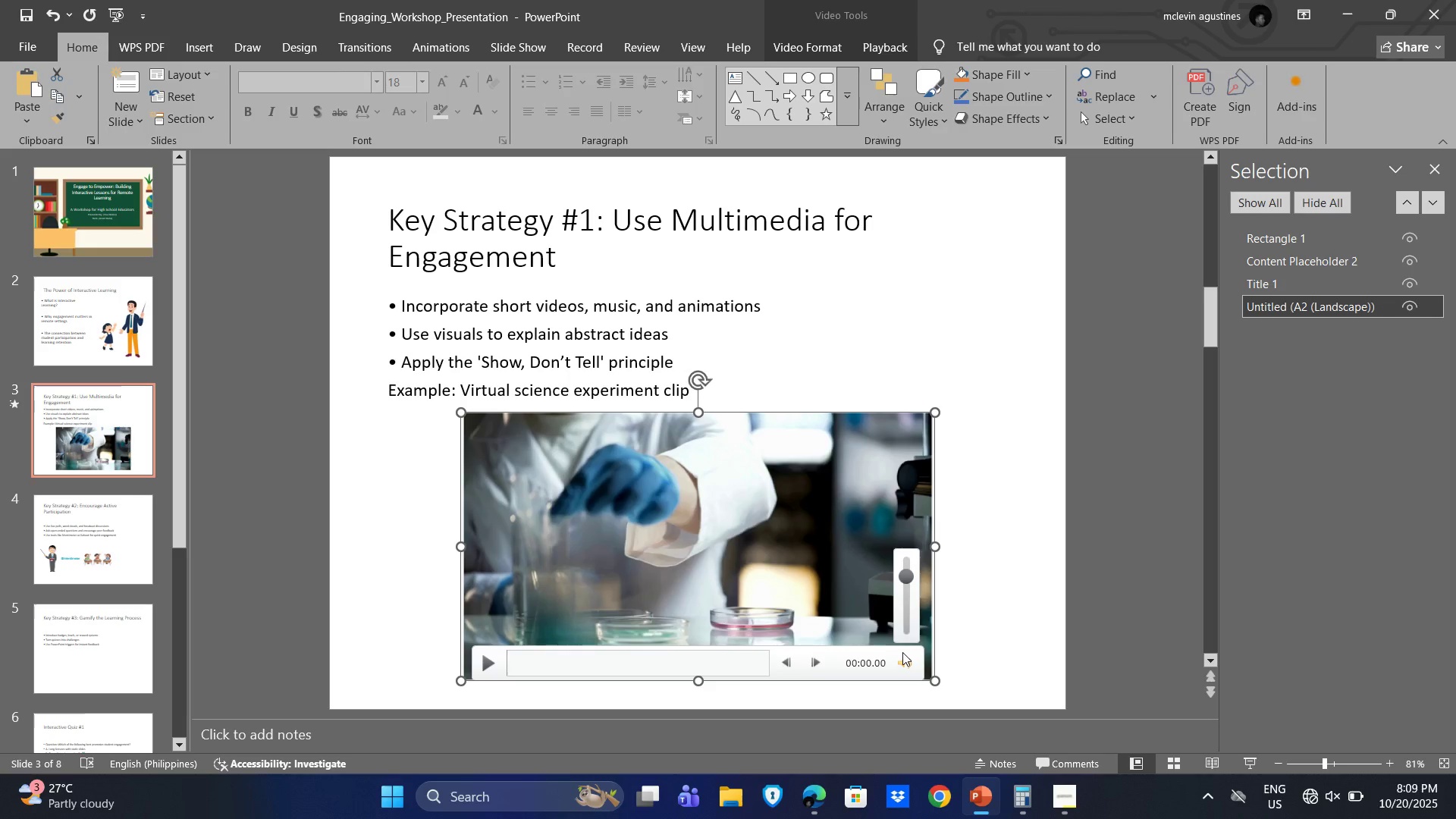 
key(ArrowDown)
 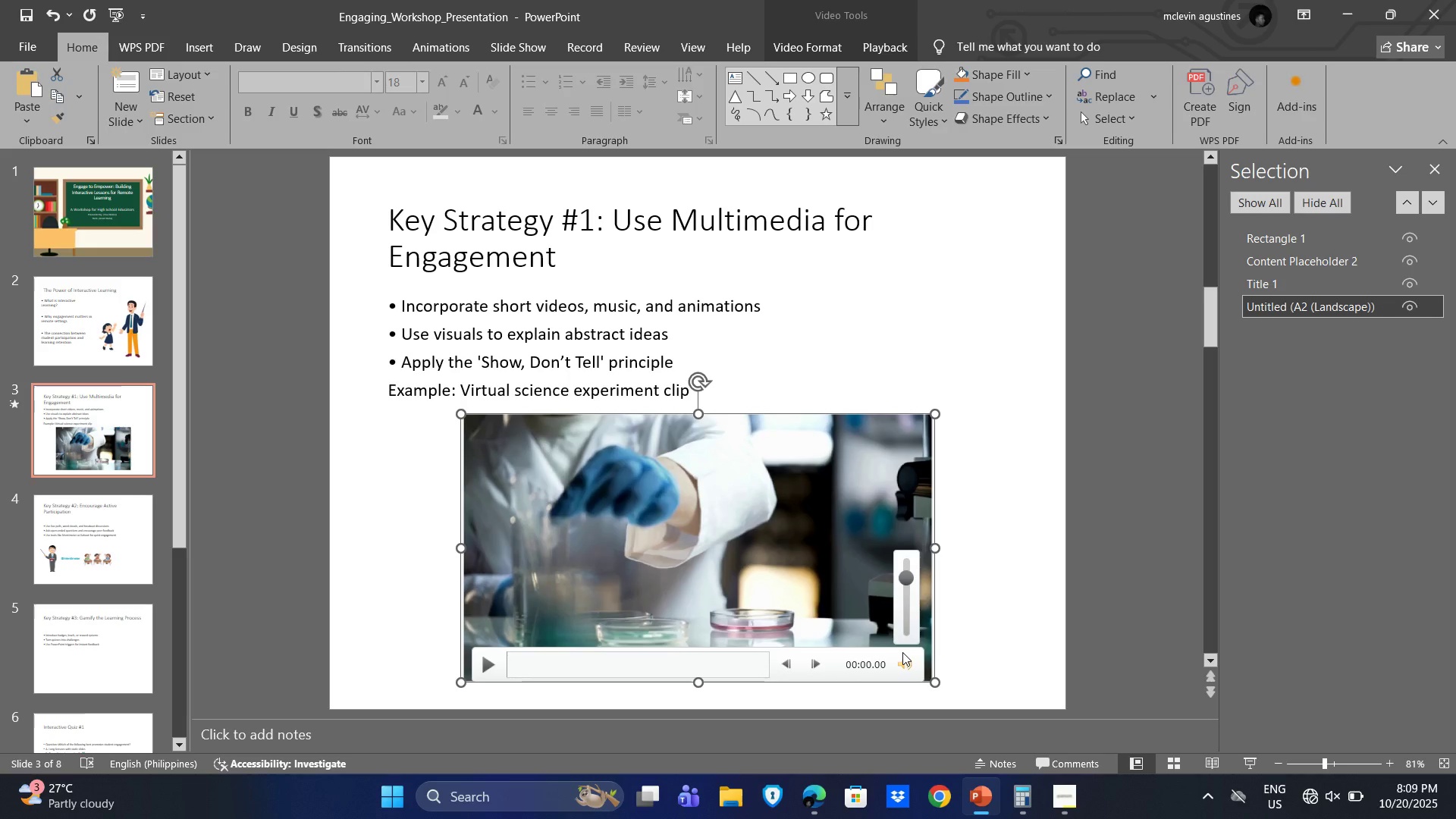 
key(ArrowDown)
 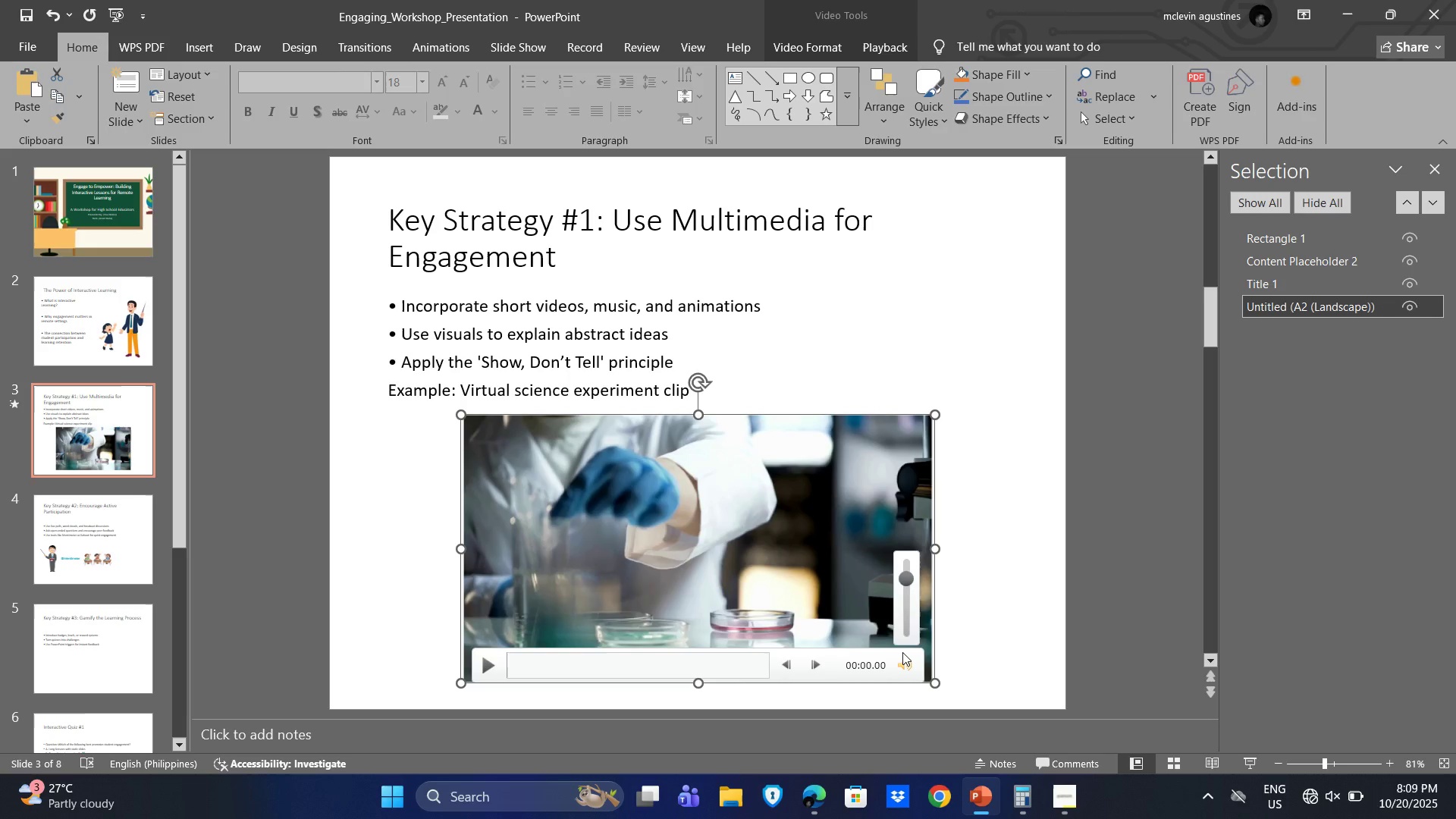 
key(ArrowDown)
 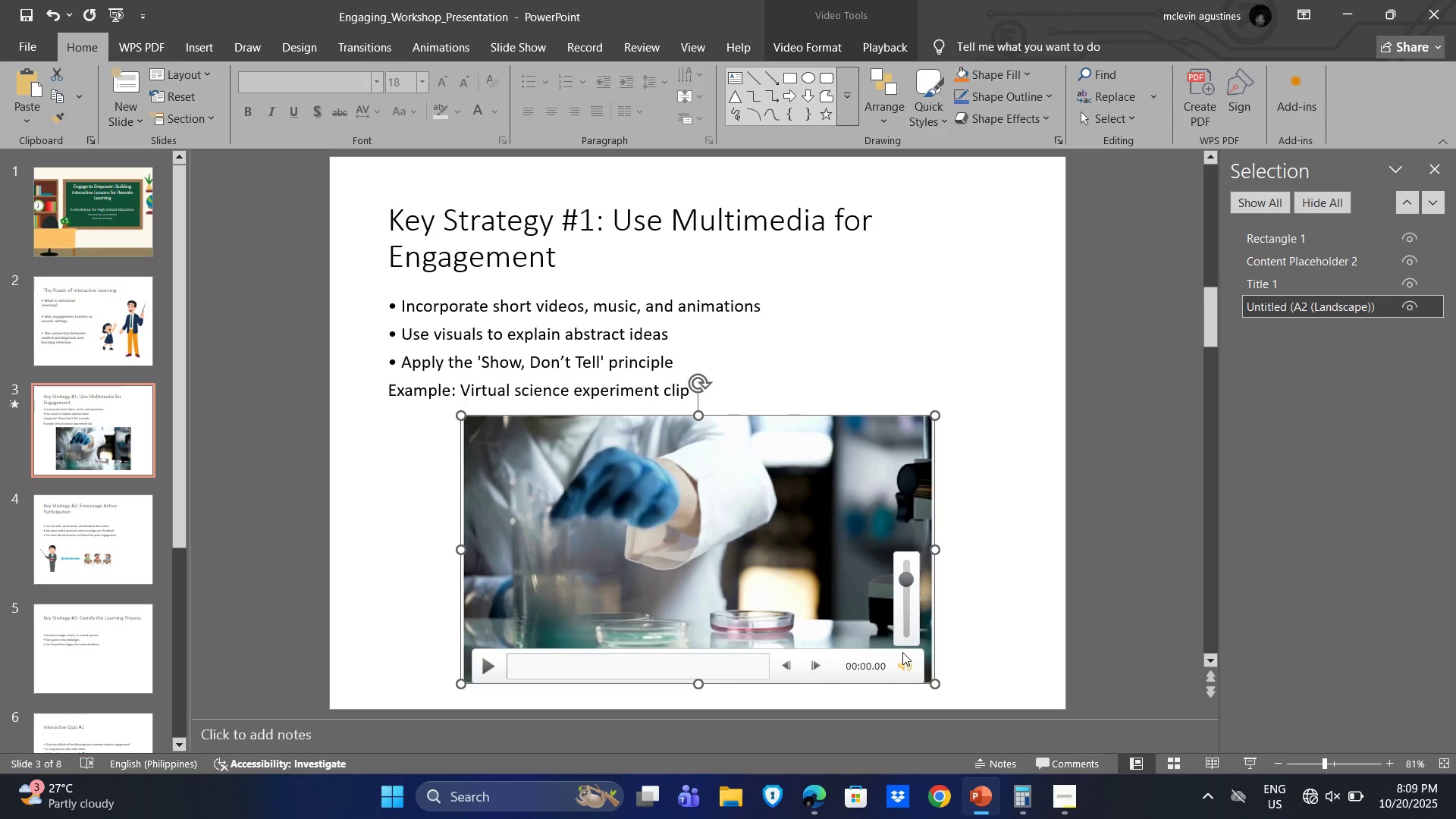 
key(ArrowDown)
 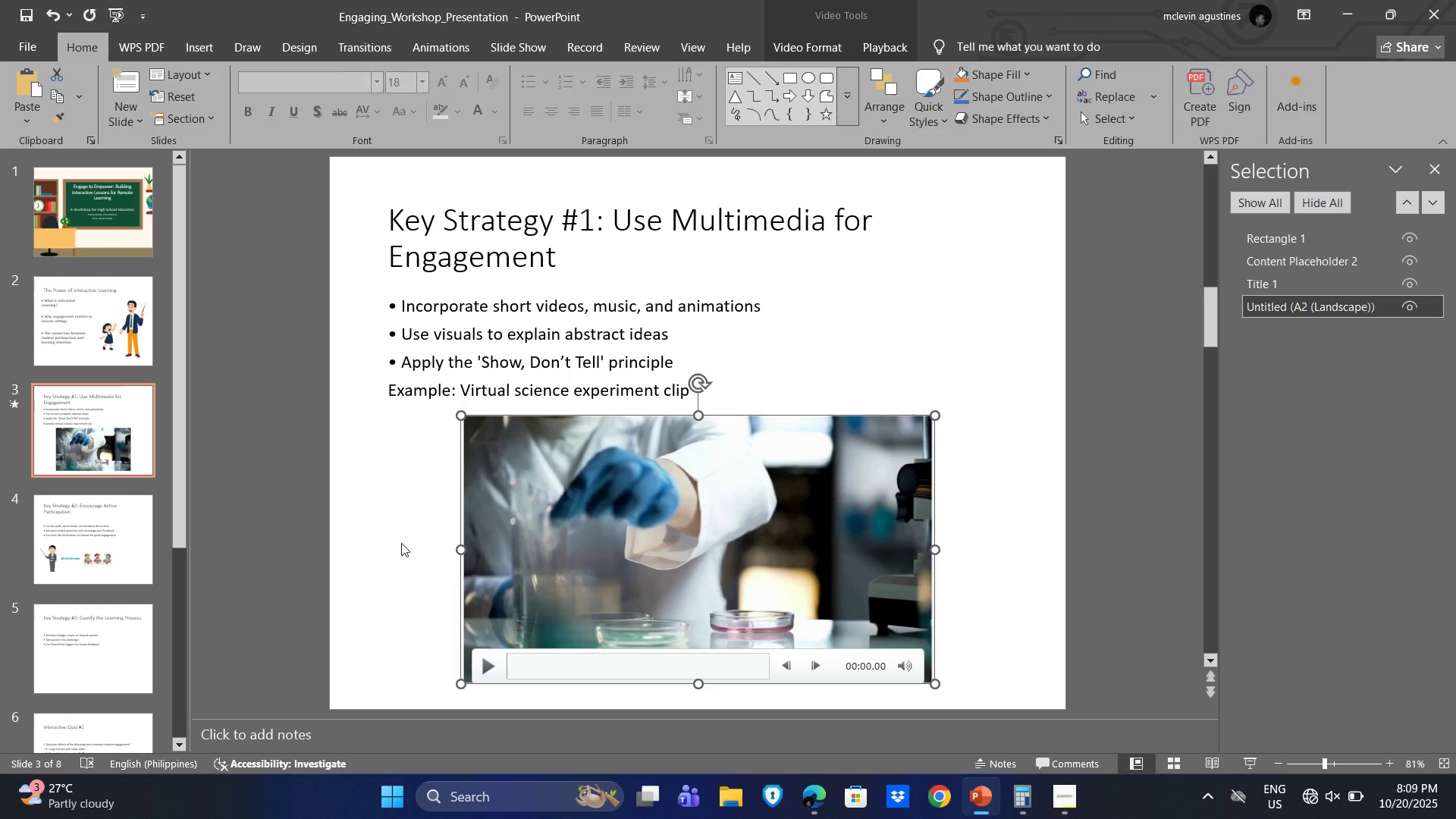 
left_click([391, 519])
 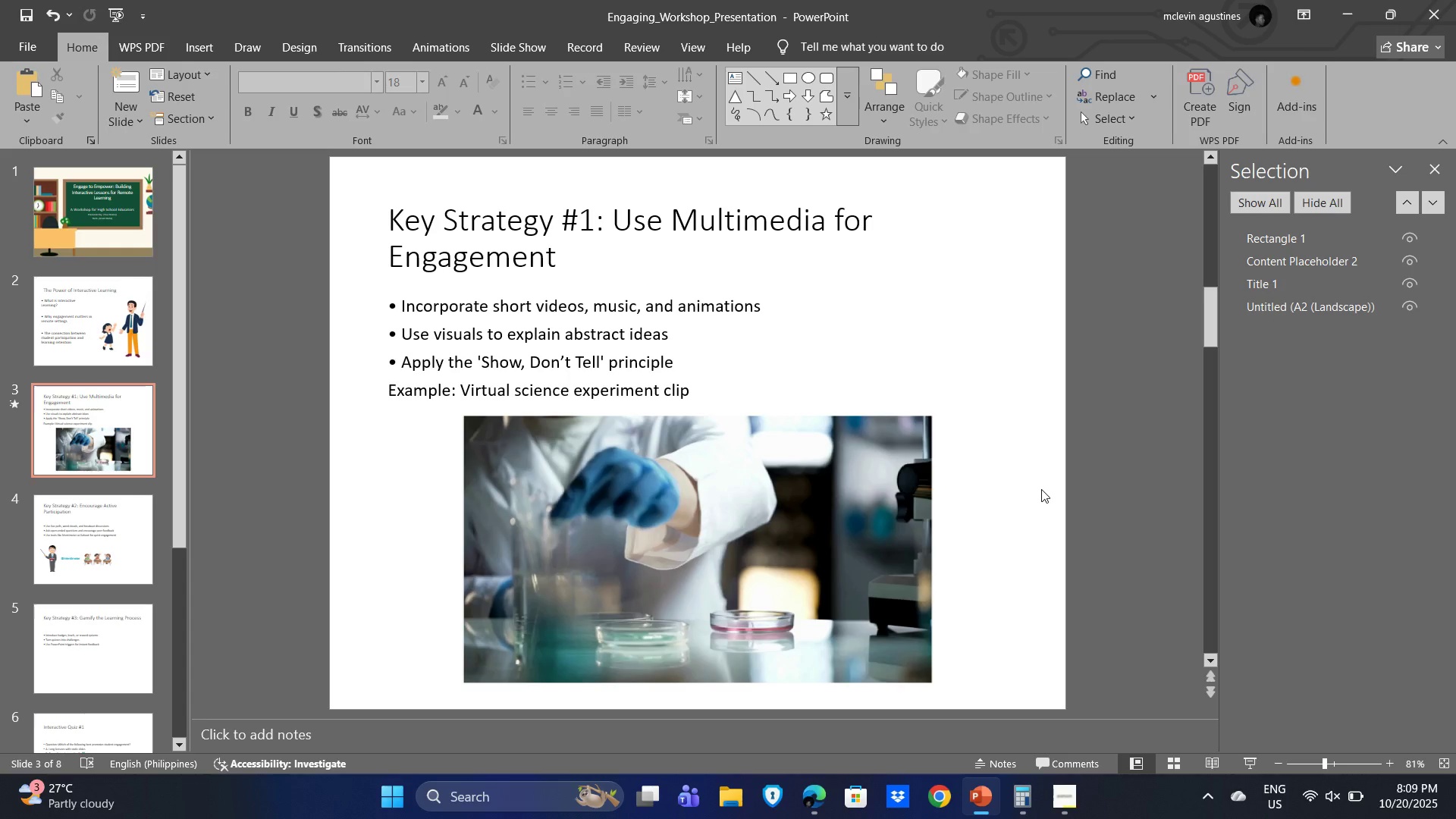 
wait(23.25)
 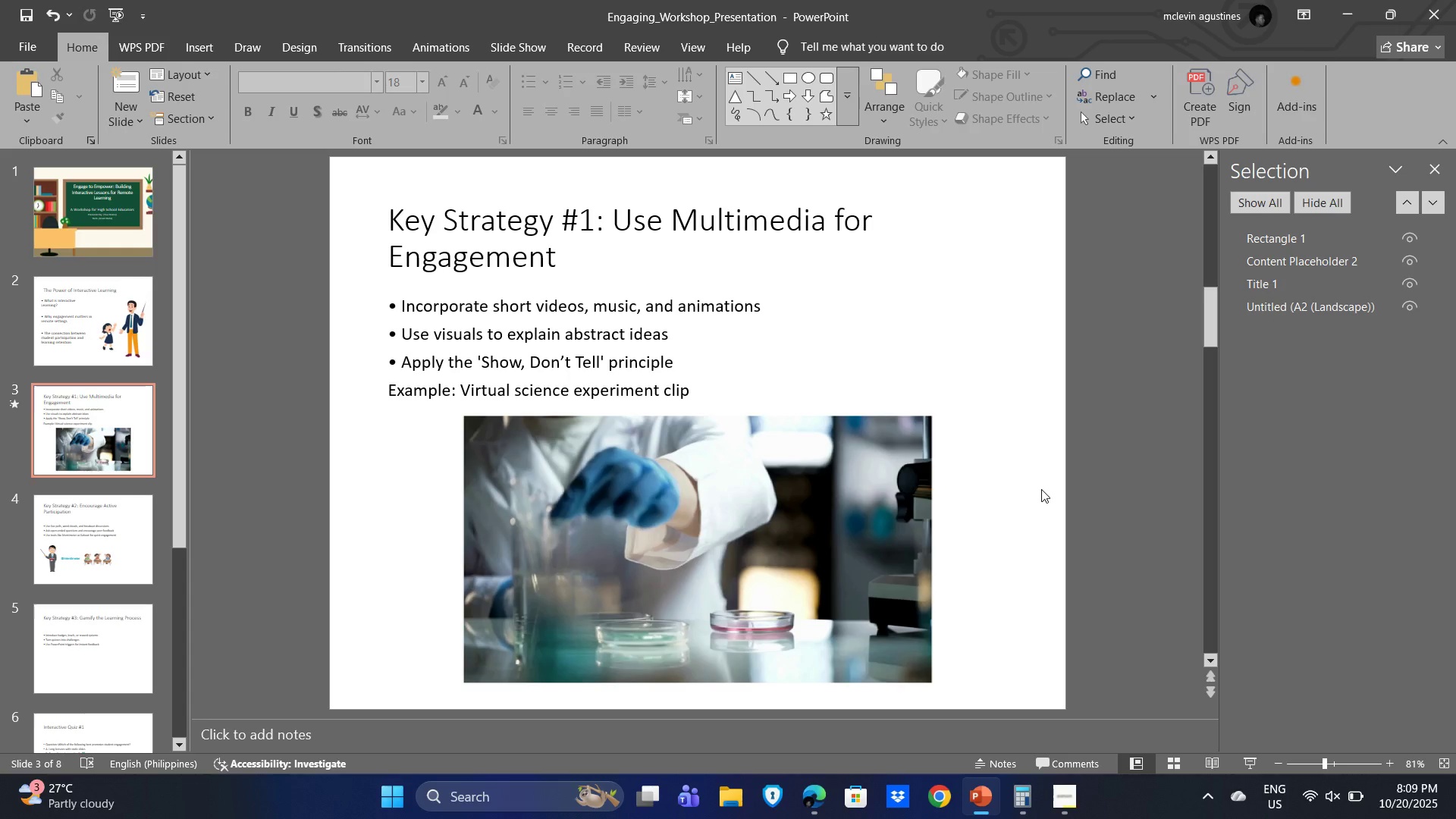 
left_click([64, 304])
 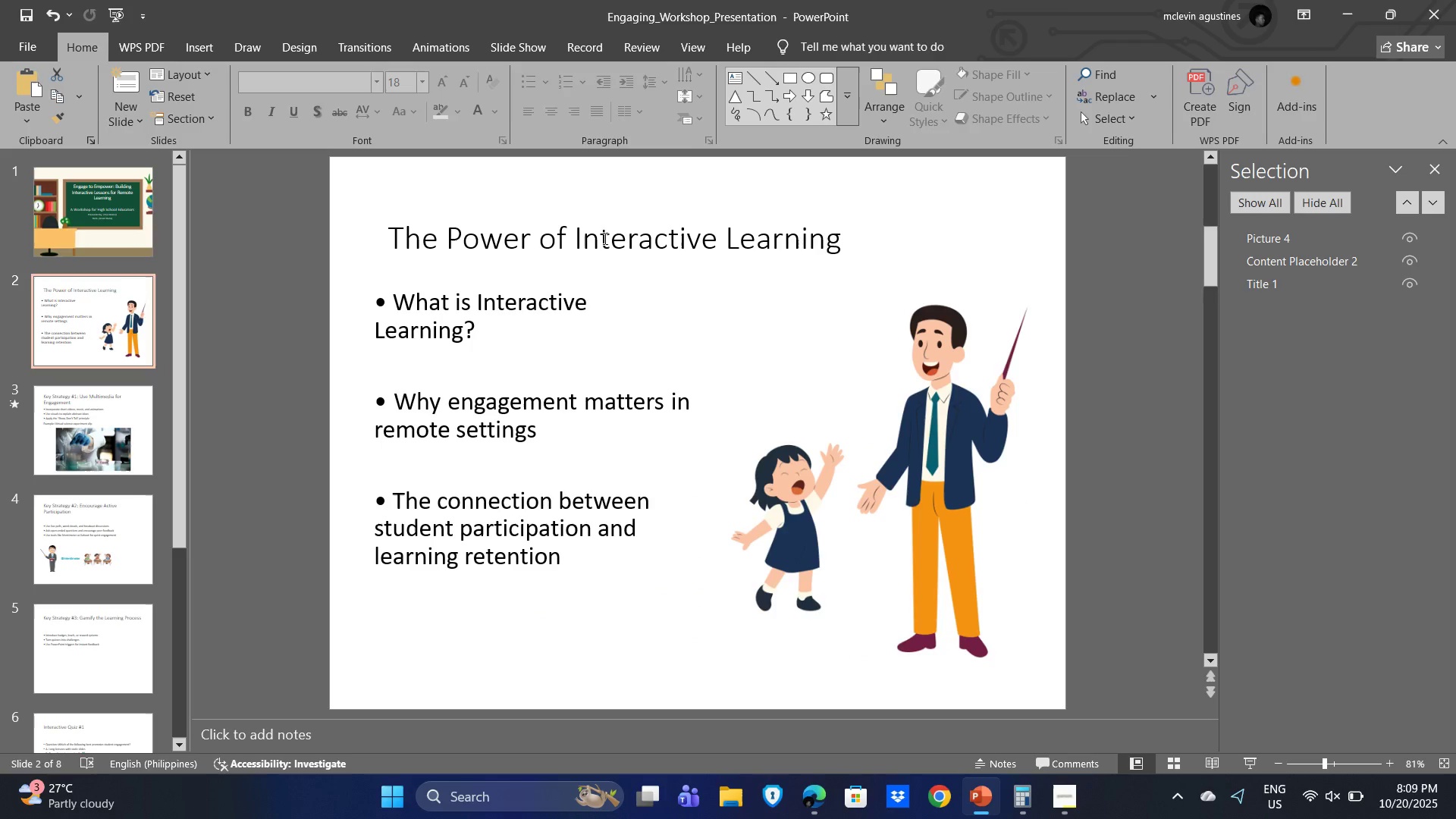 
left_click([604, 238])
 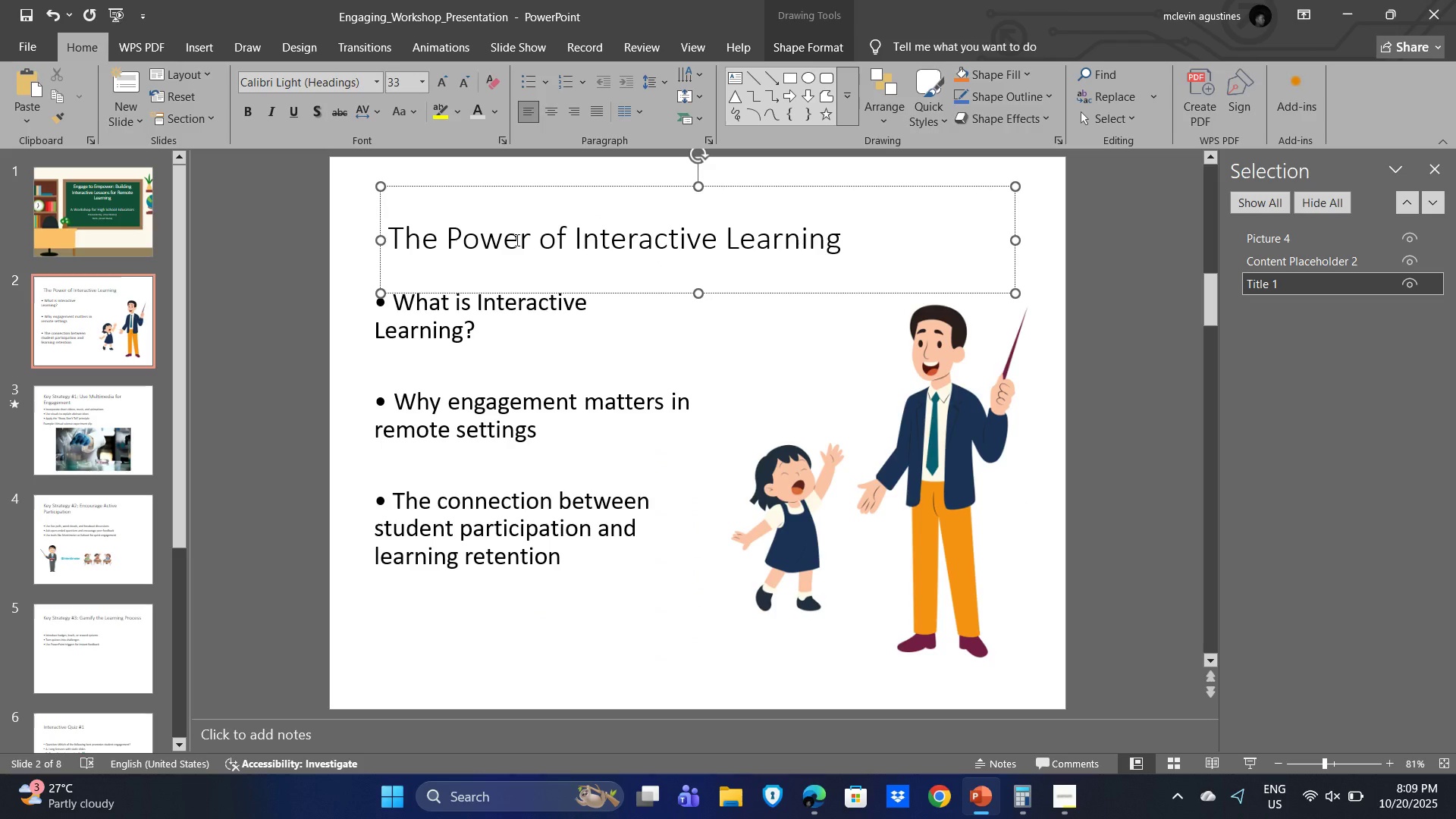 
key(Control+A)
 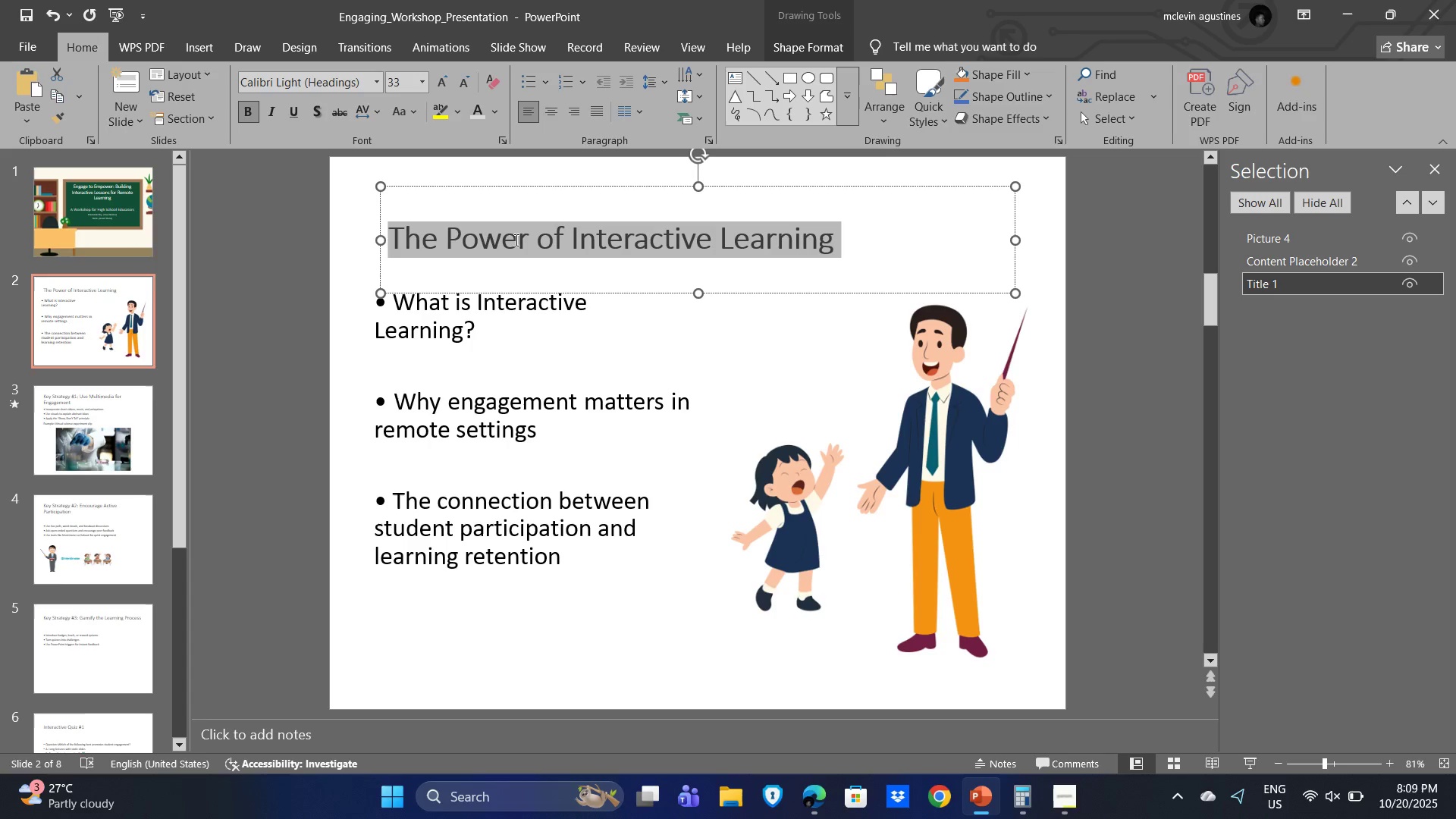 
key(Control+B)
 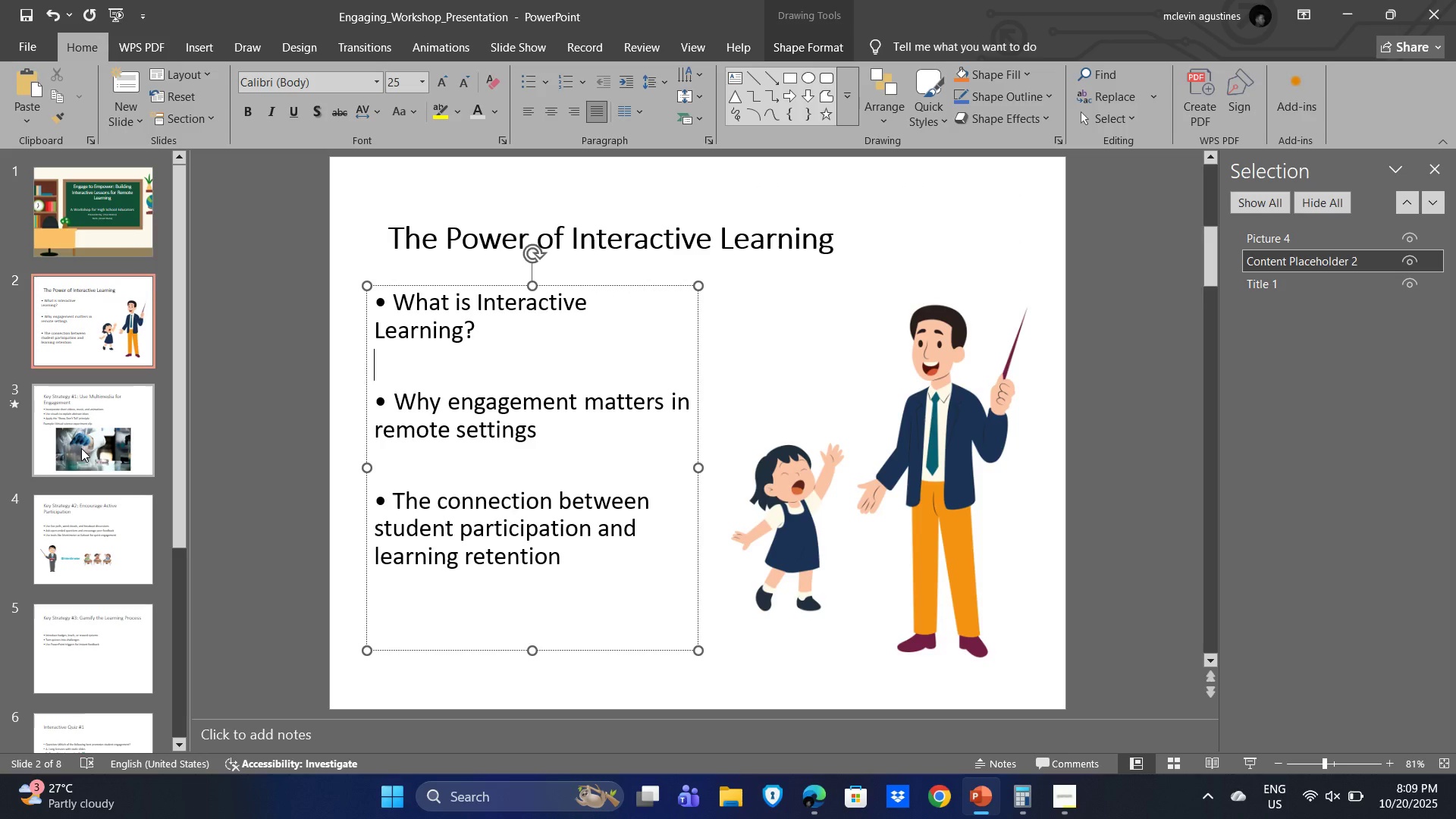 
left_click([704, 218])
 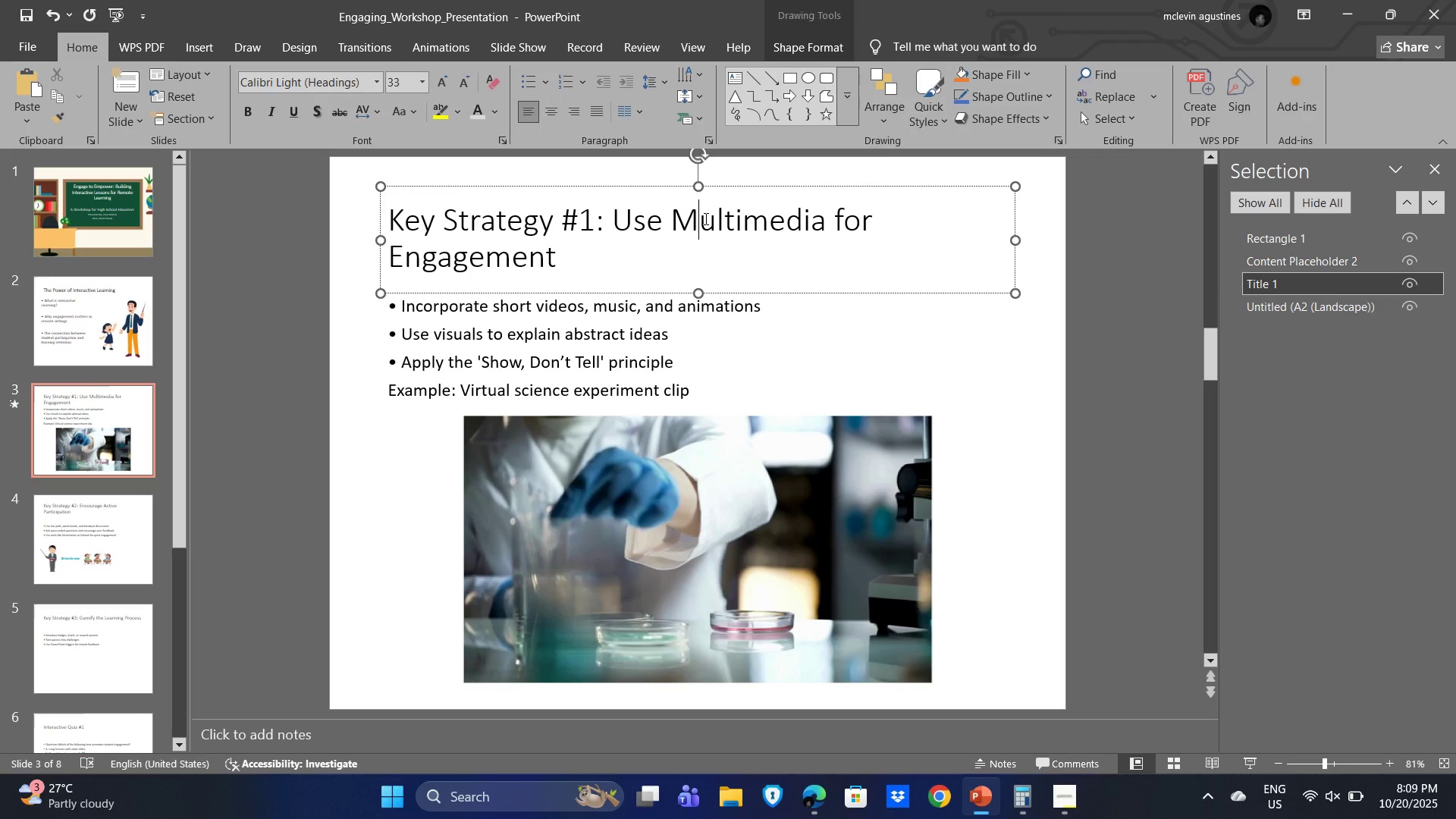 
key(Control+ControlLeft)
 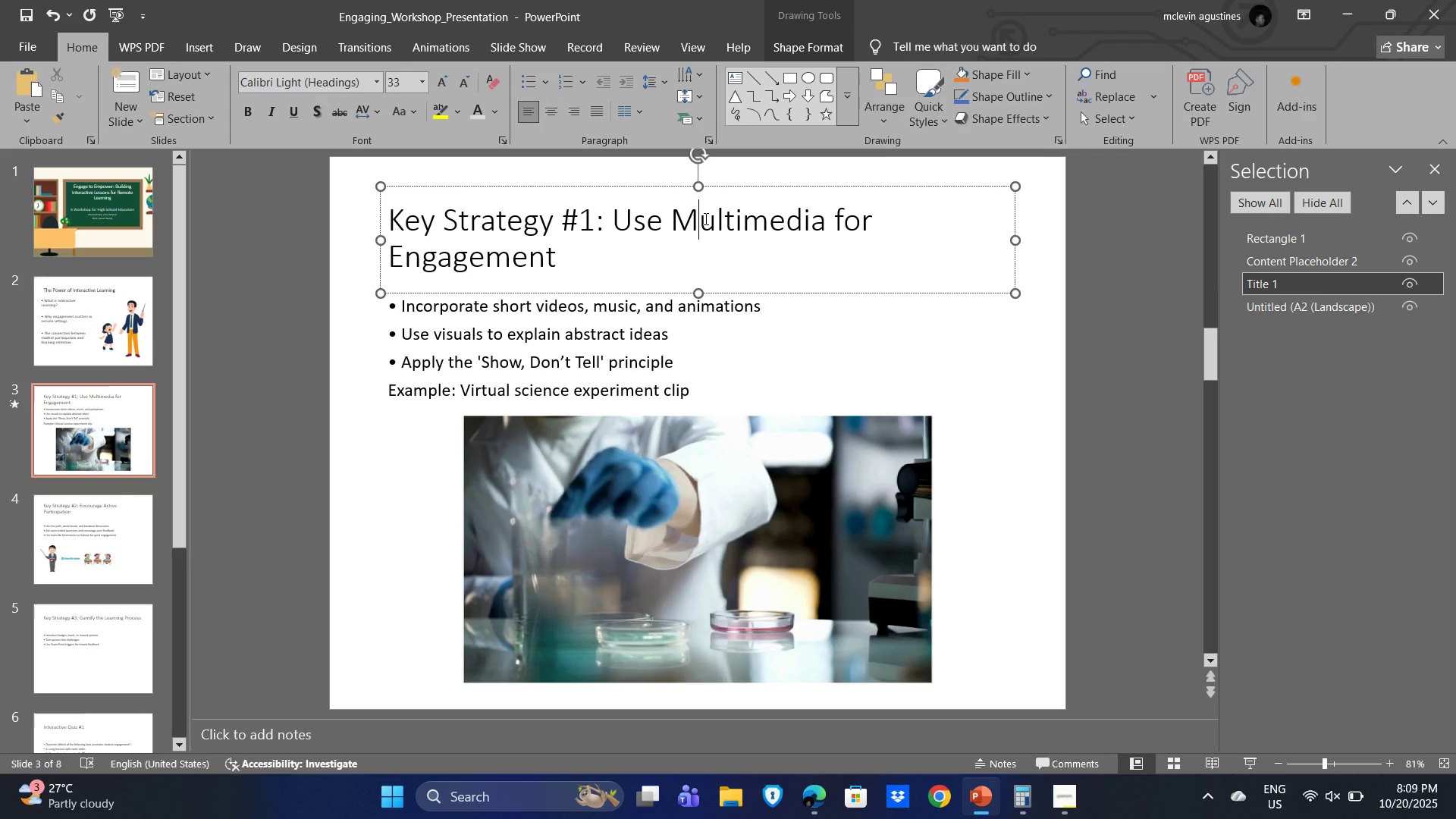 
key(Control+A)
 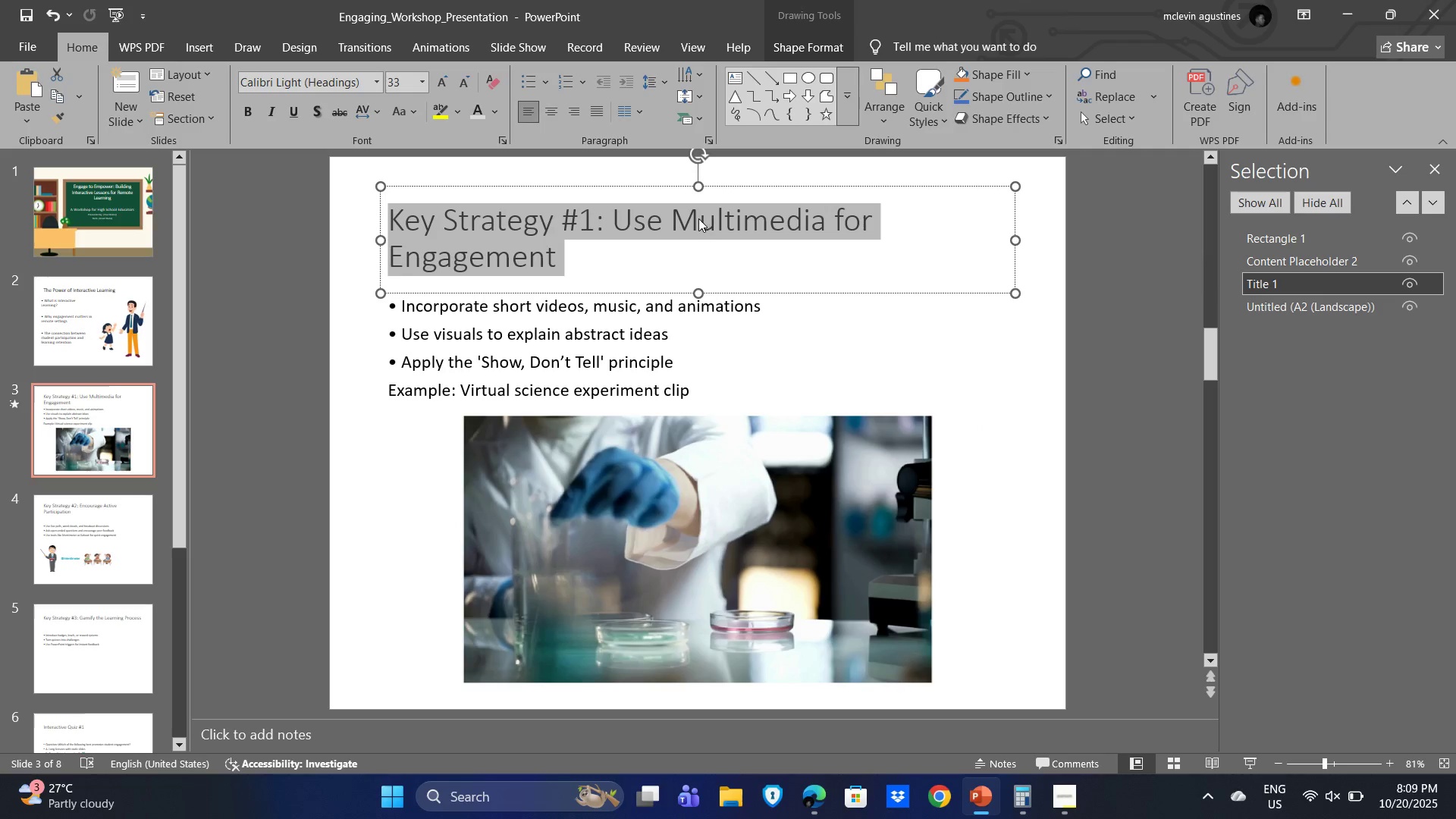 
key(Control+B)
 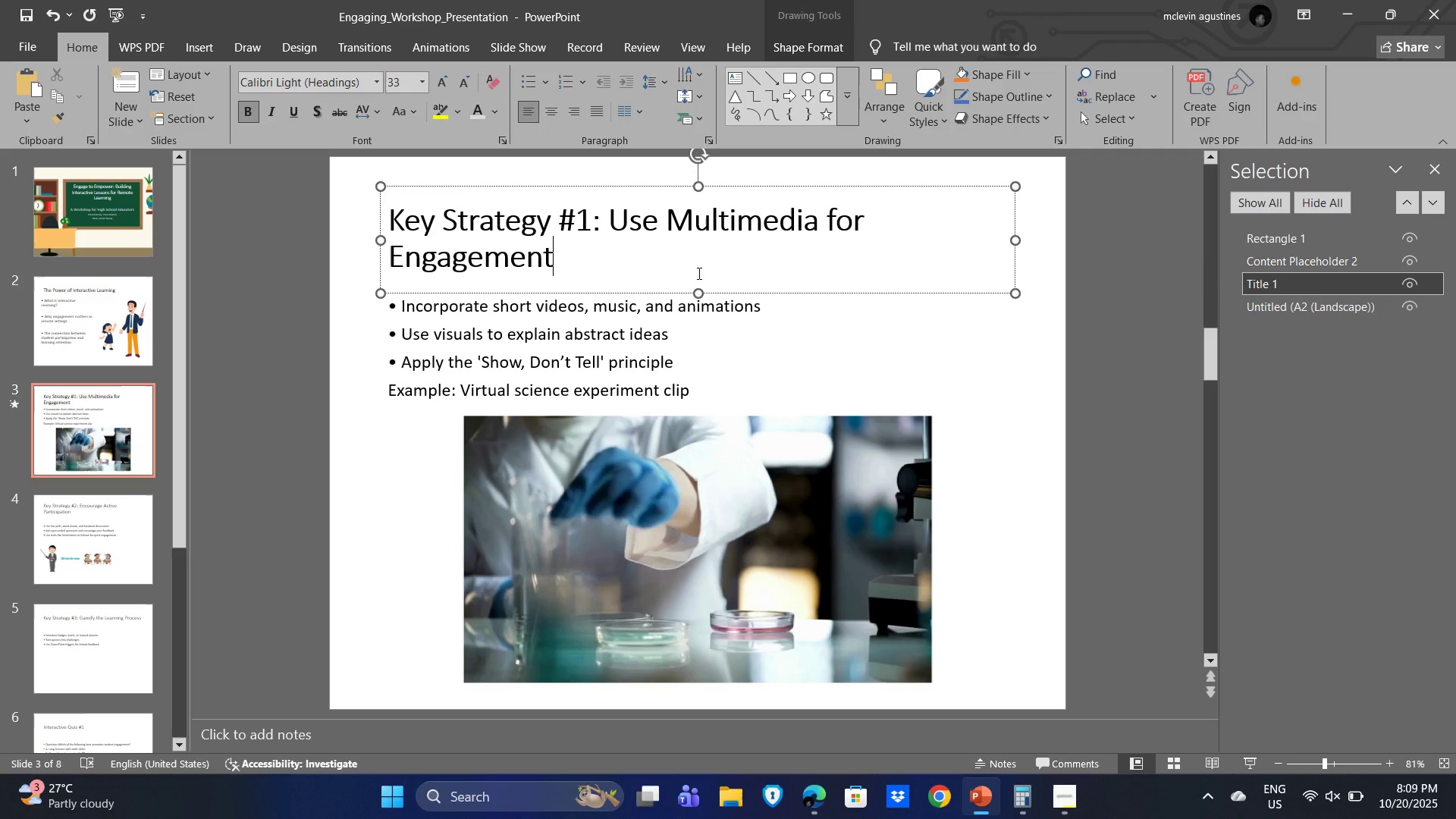 
left_click([698, 273])
 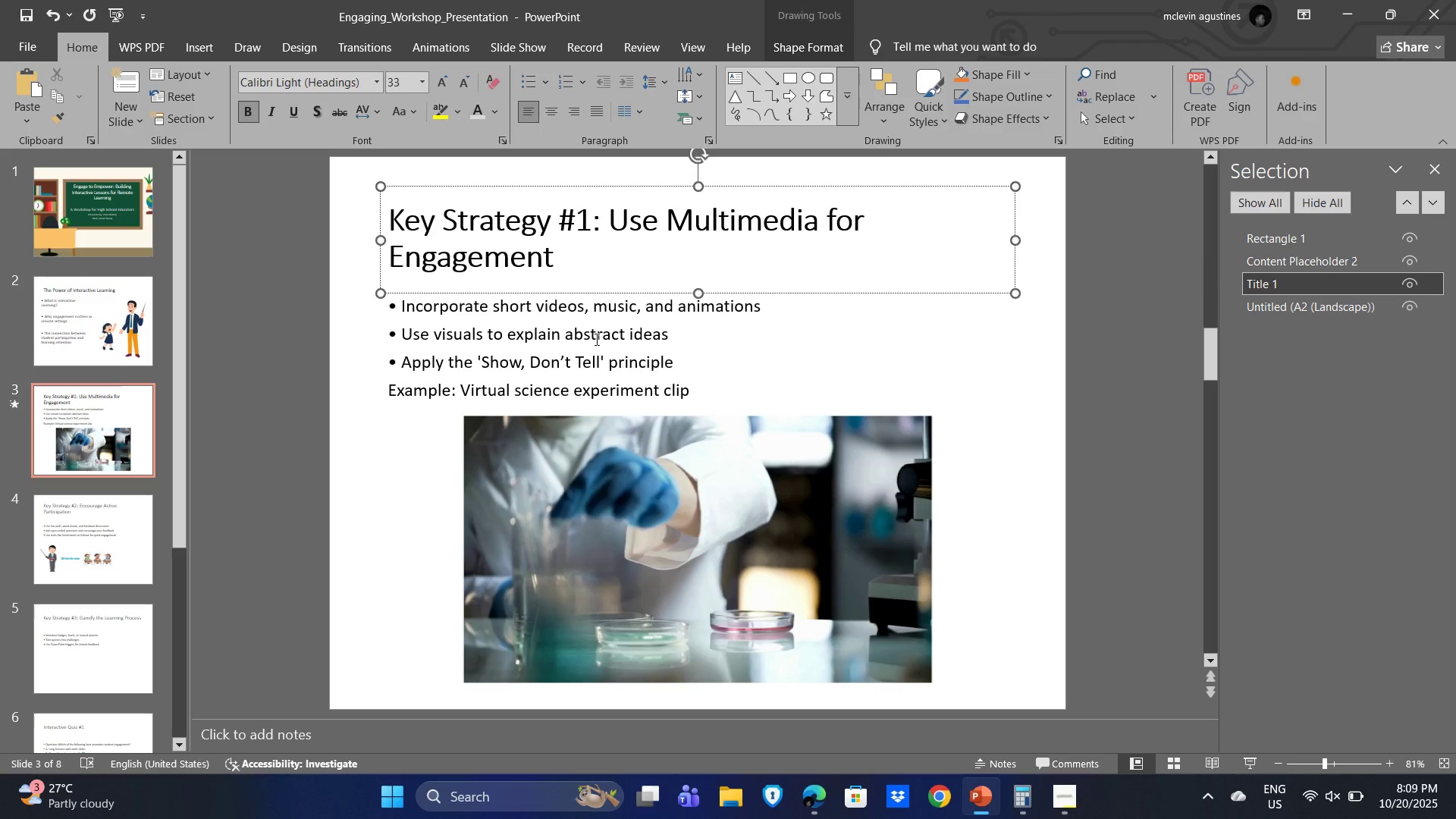 
left_click([781, 354])
 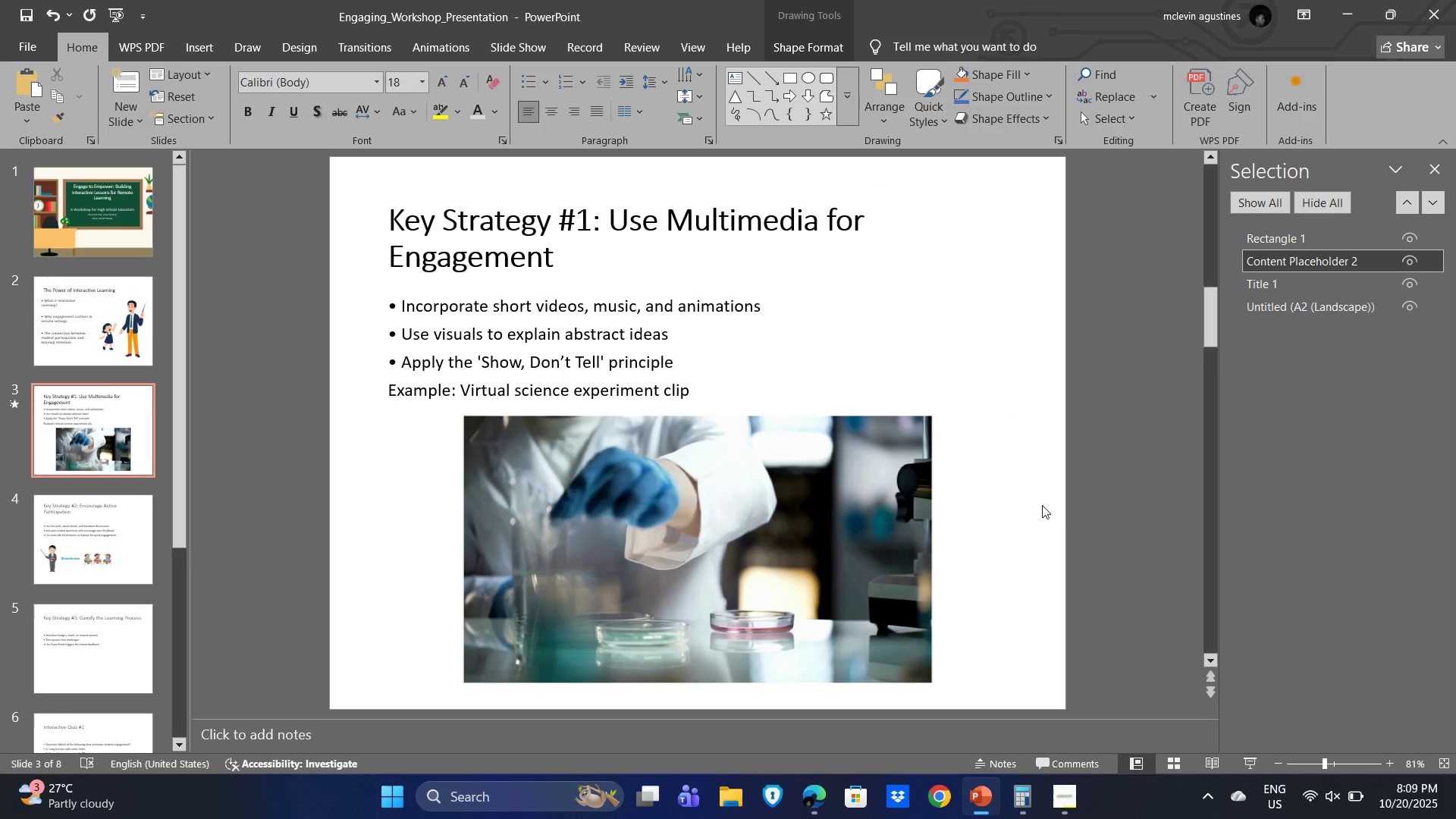 
left_click([1042, 505])
 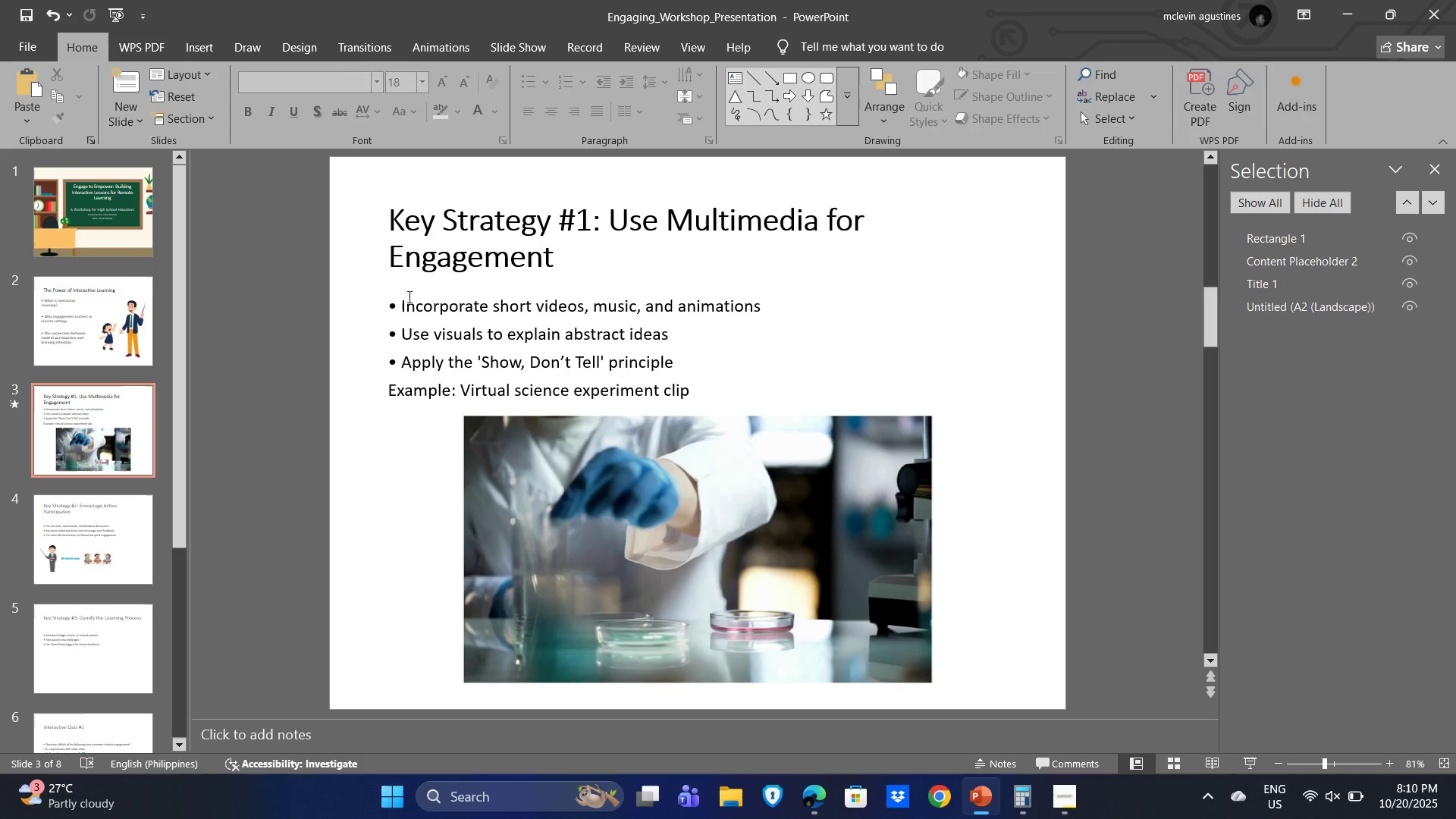 
wait(14.8)
 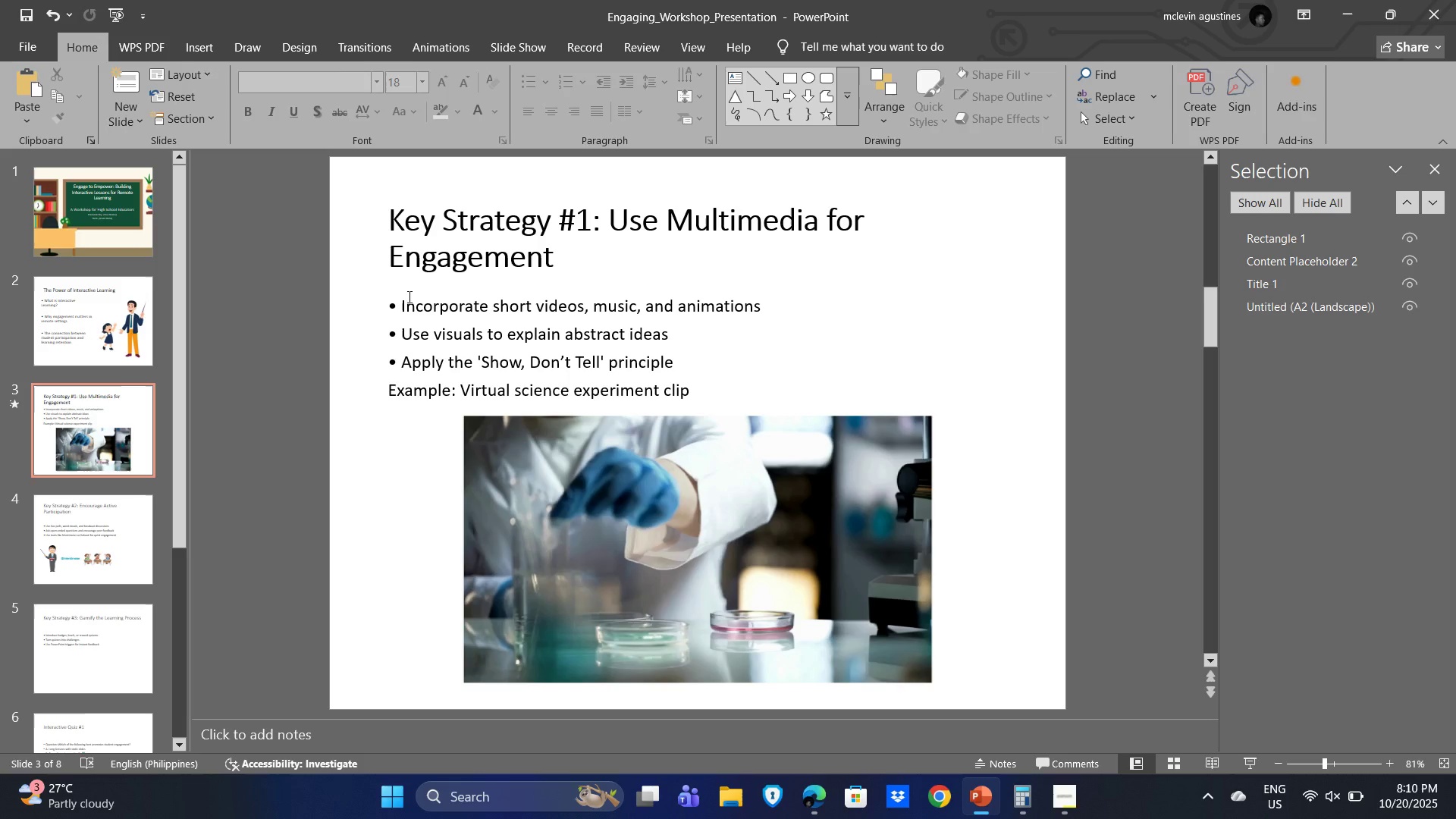 
scroll: coordinate [124, 482], scroll_direction: down, amount: 1.0
 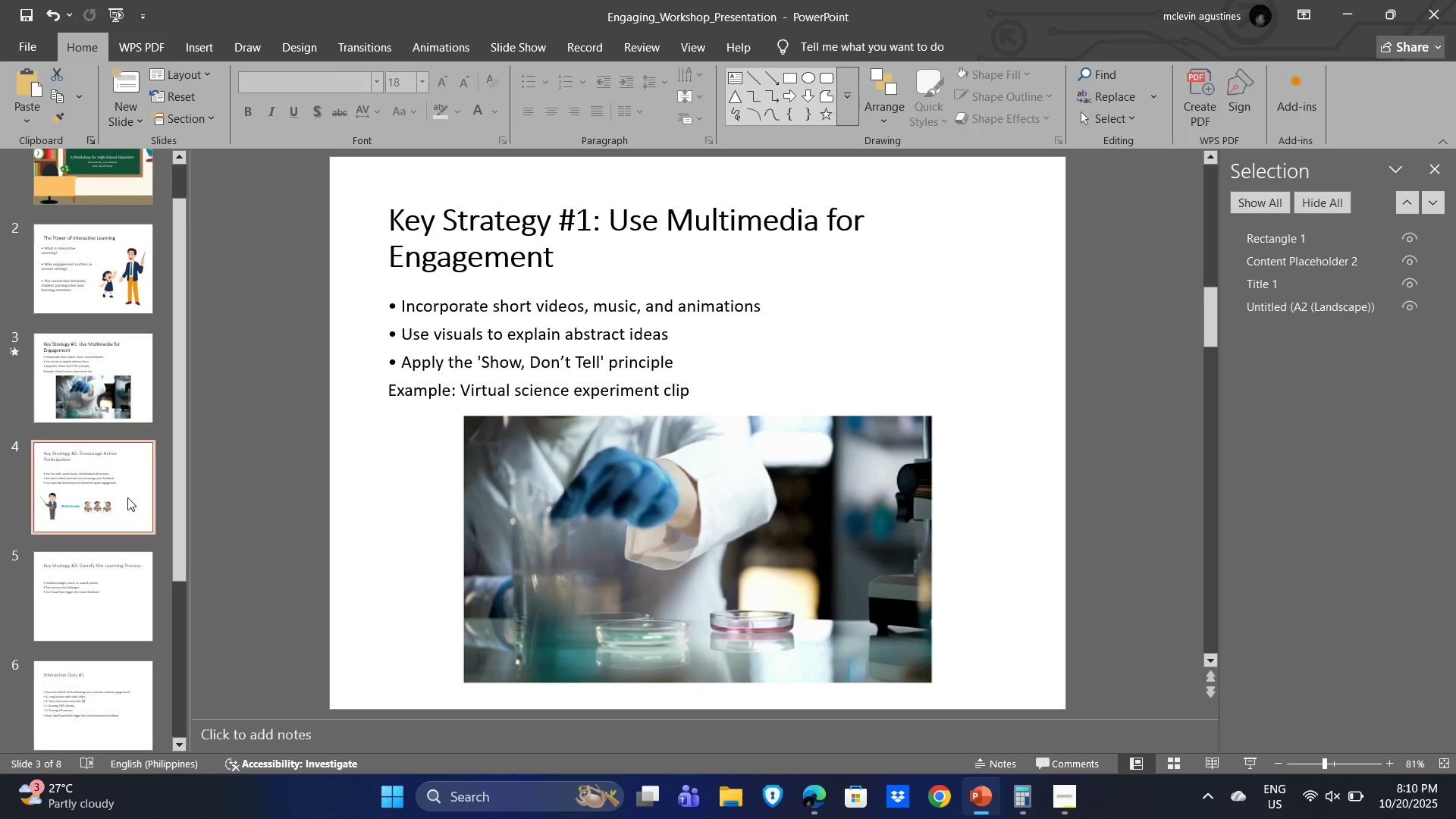 
left_click([127, 497])
 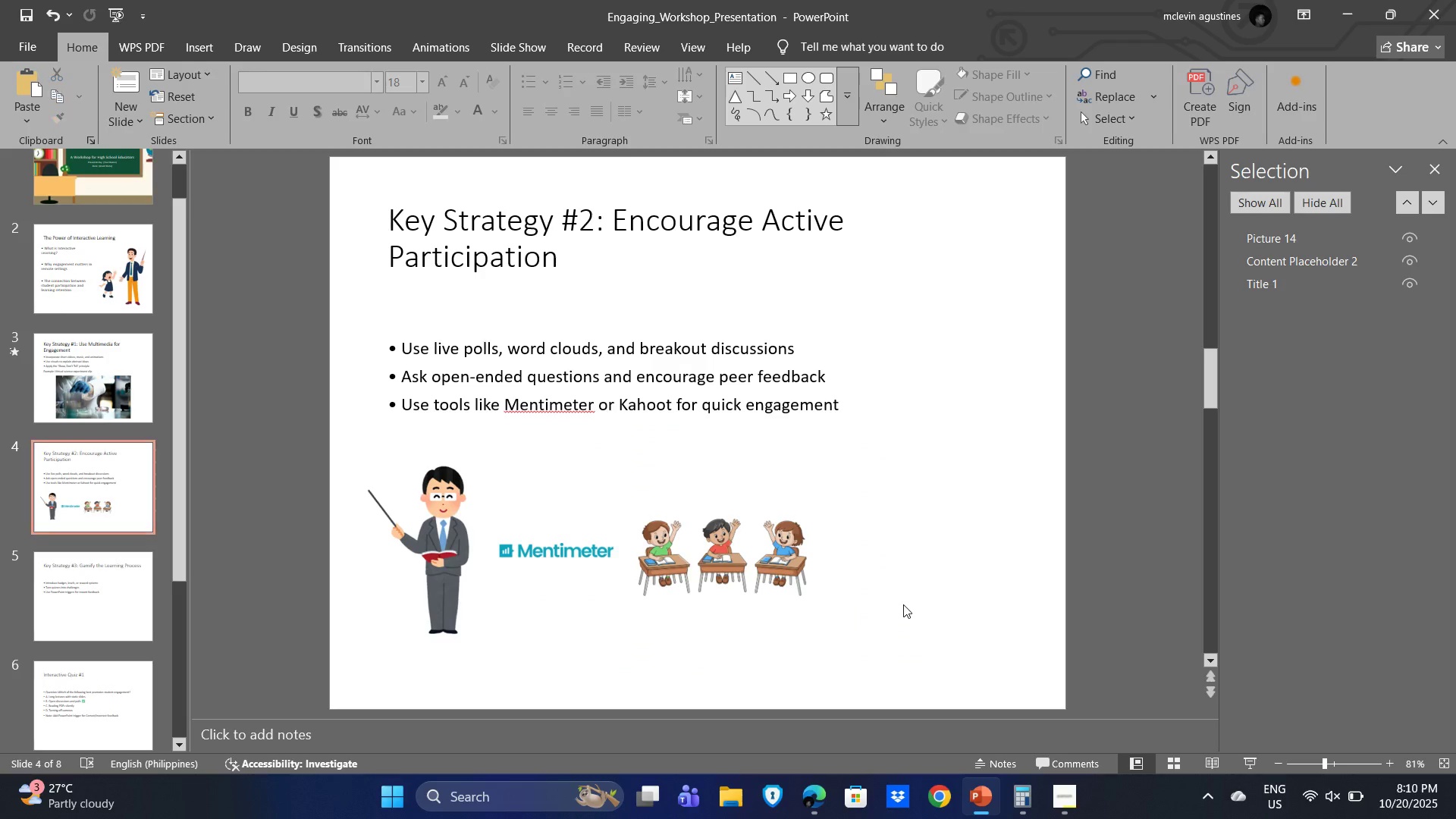 
key(Alt+AltLeft)
 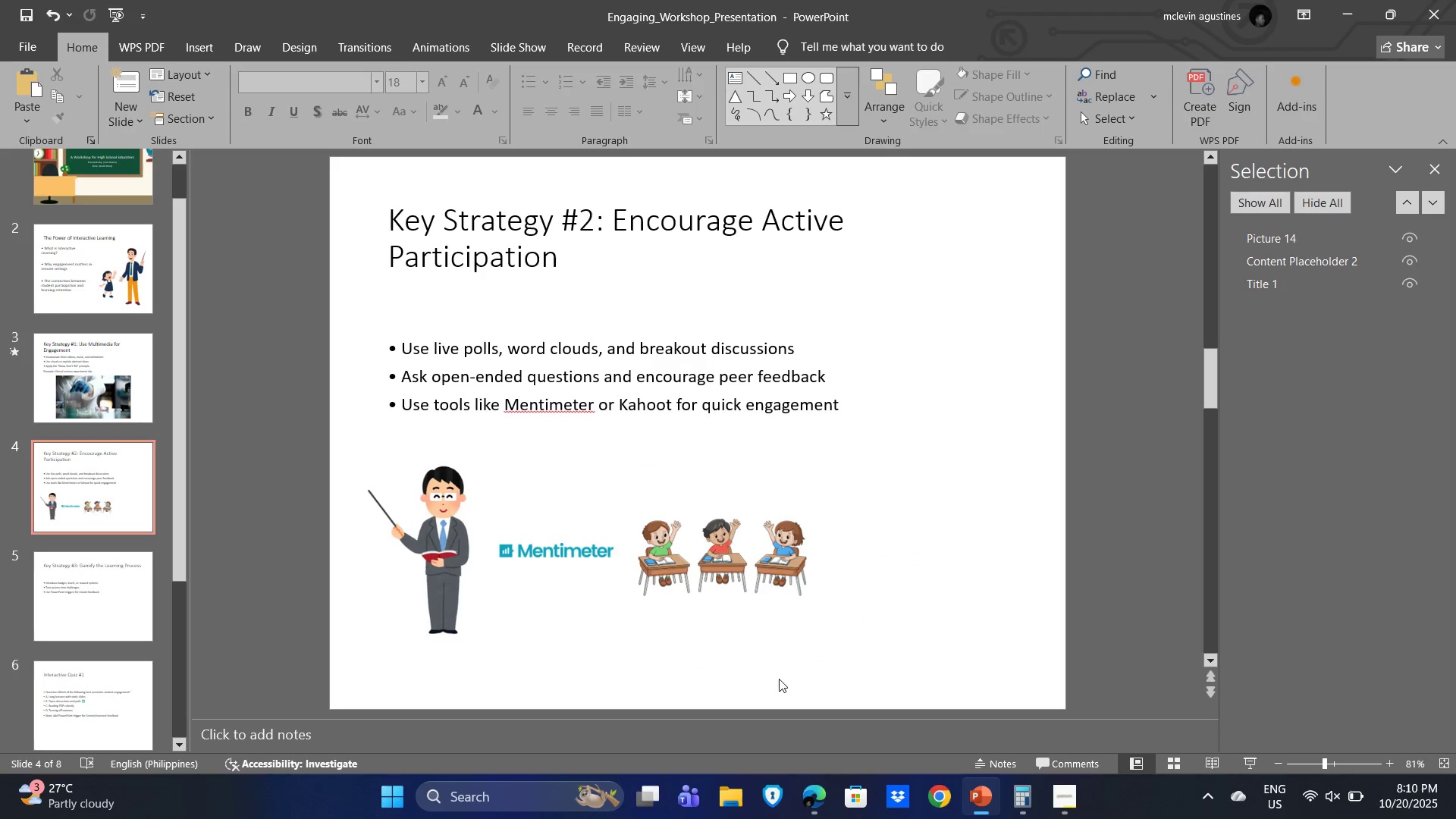 
key(Alt+Tab)
 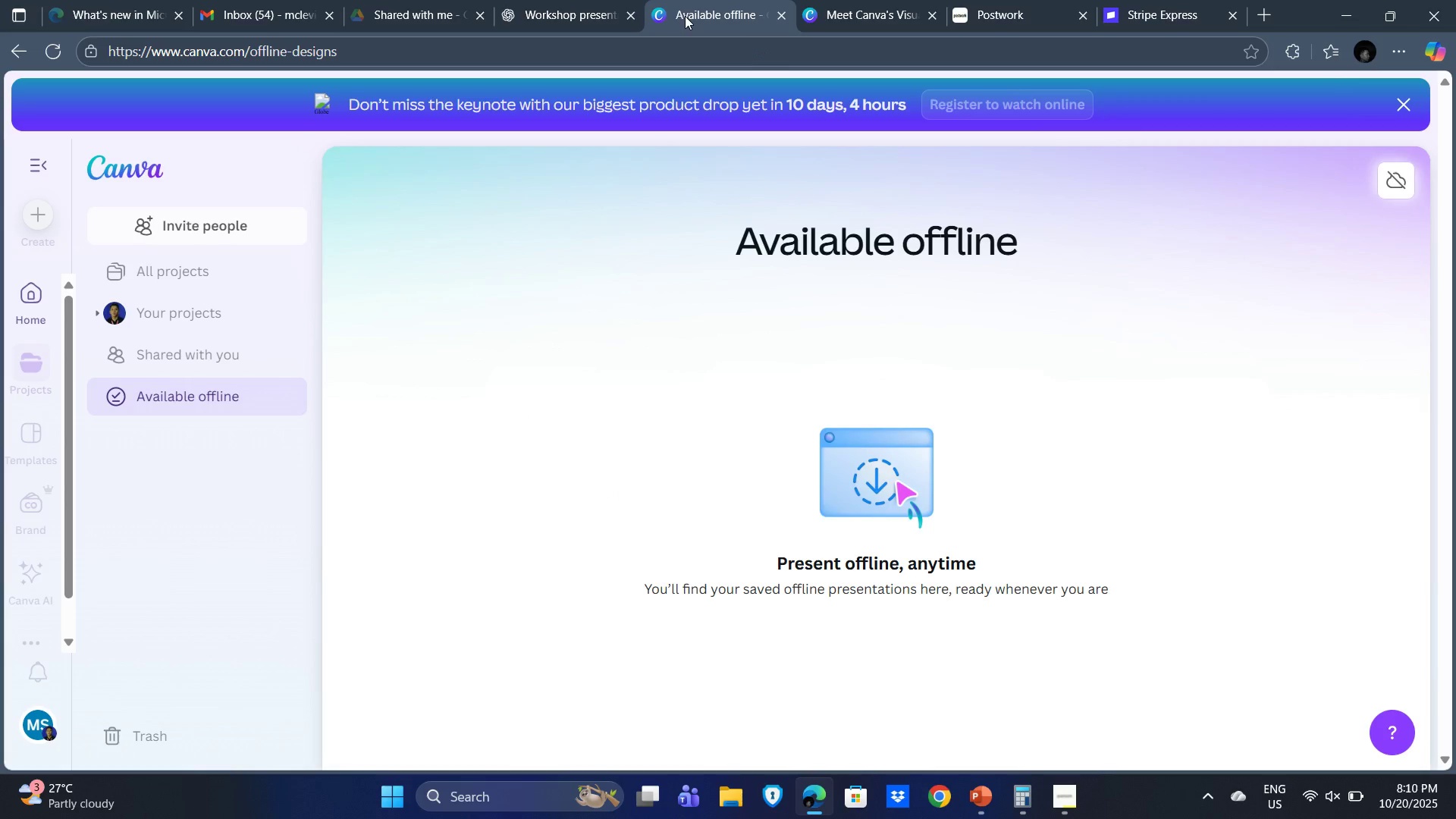 
left_click_drag(start_coordinate=[52, 52], to_coordinate=[62, 51])
 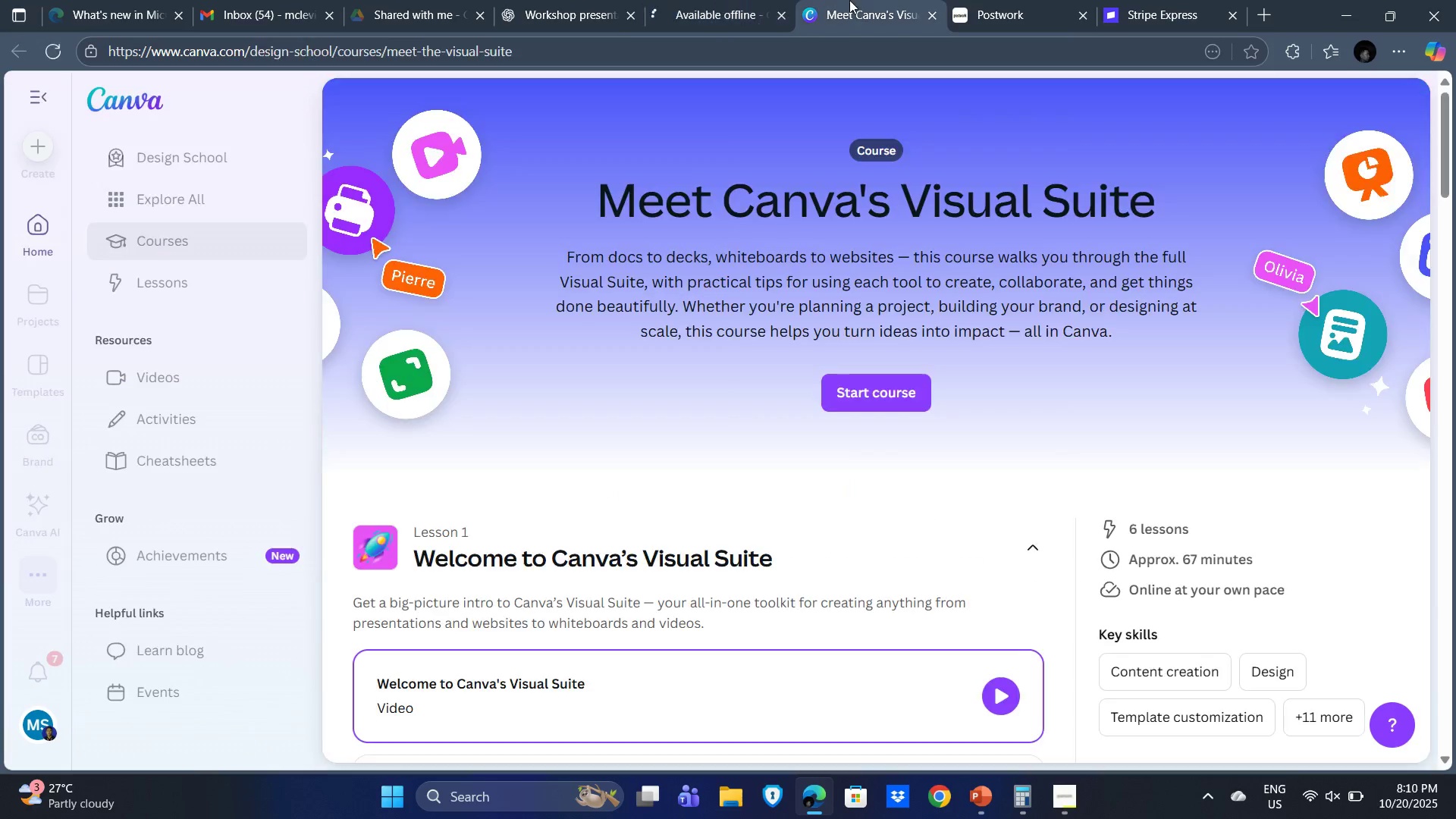 
left_click([849, 0])
 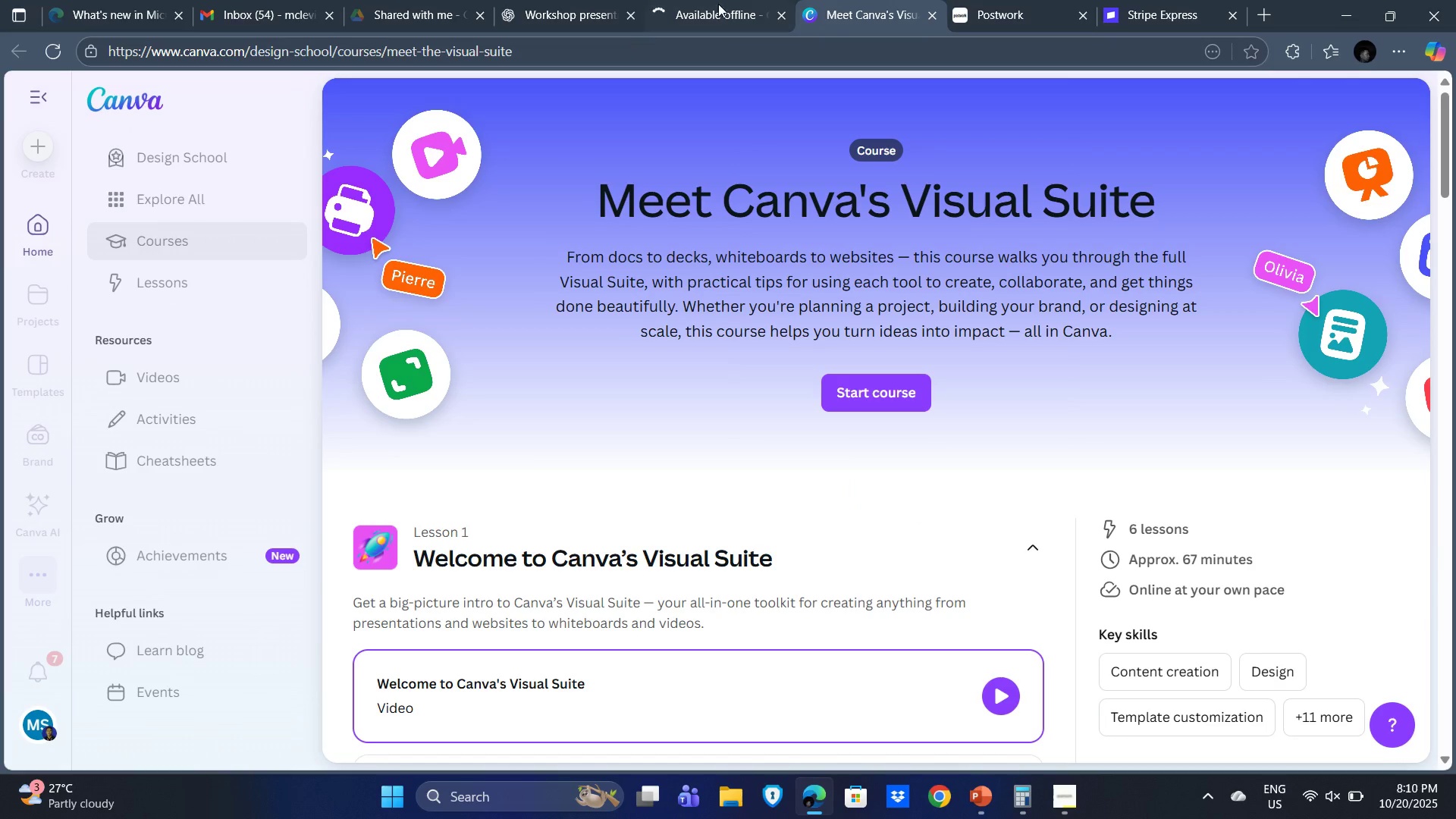 
left_click([730, 0])
 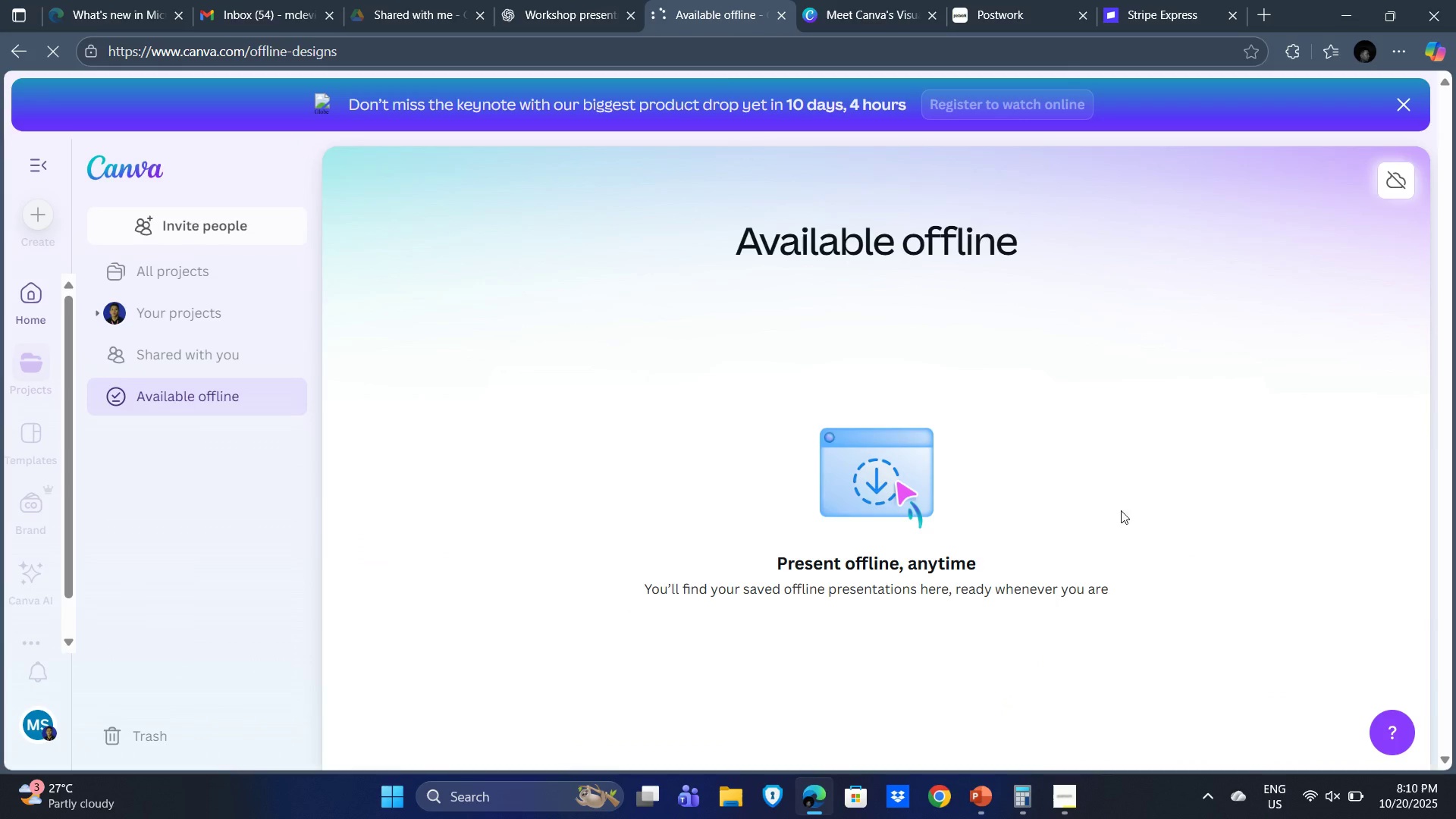 
key(Alt+Tab)
 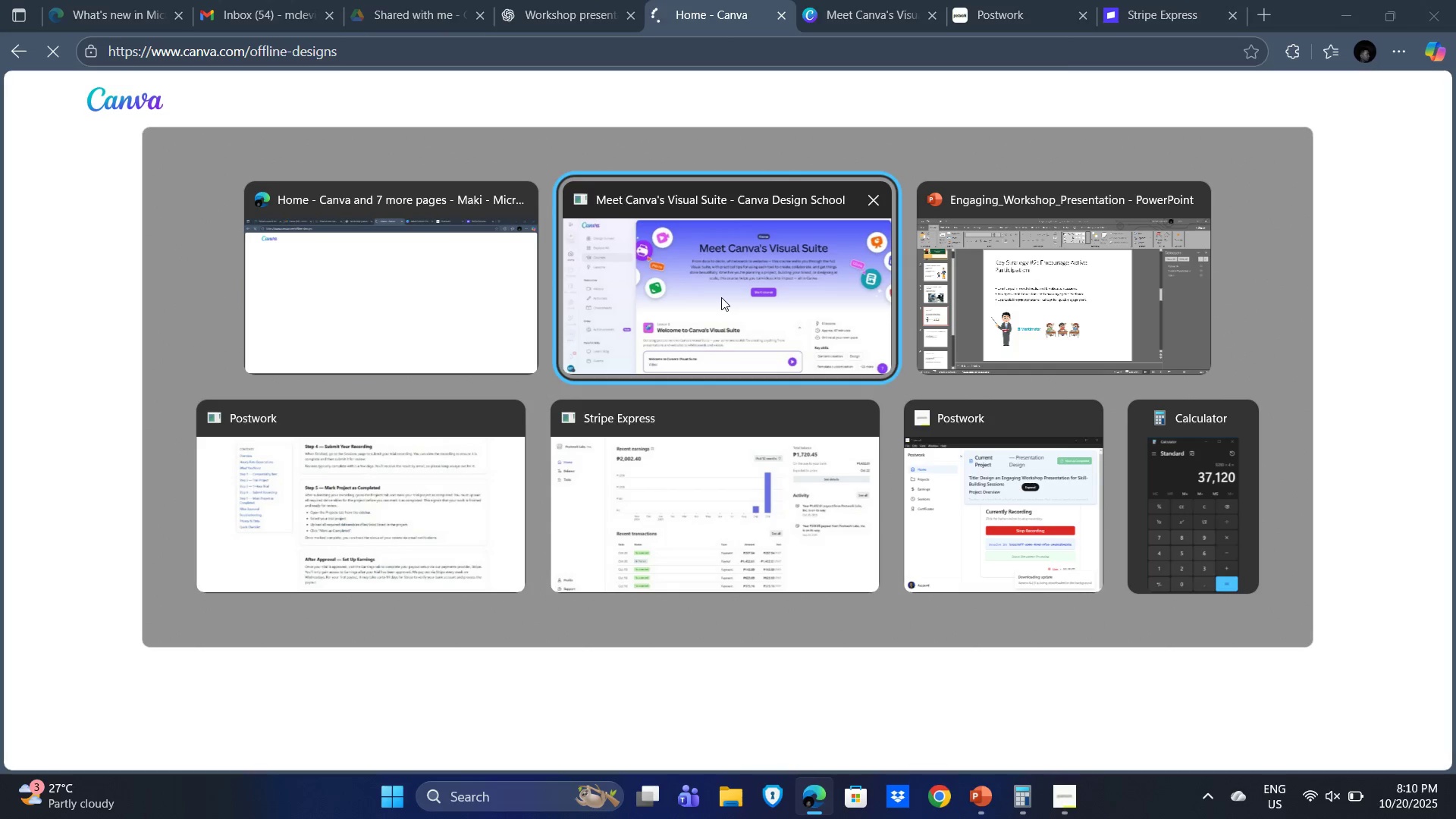 
wait(5.88)
 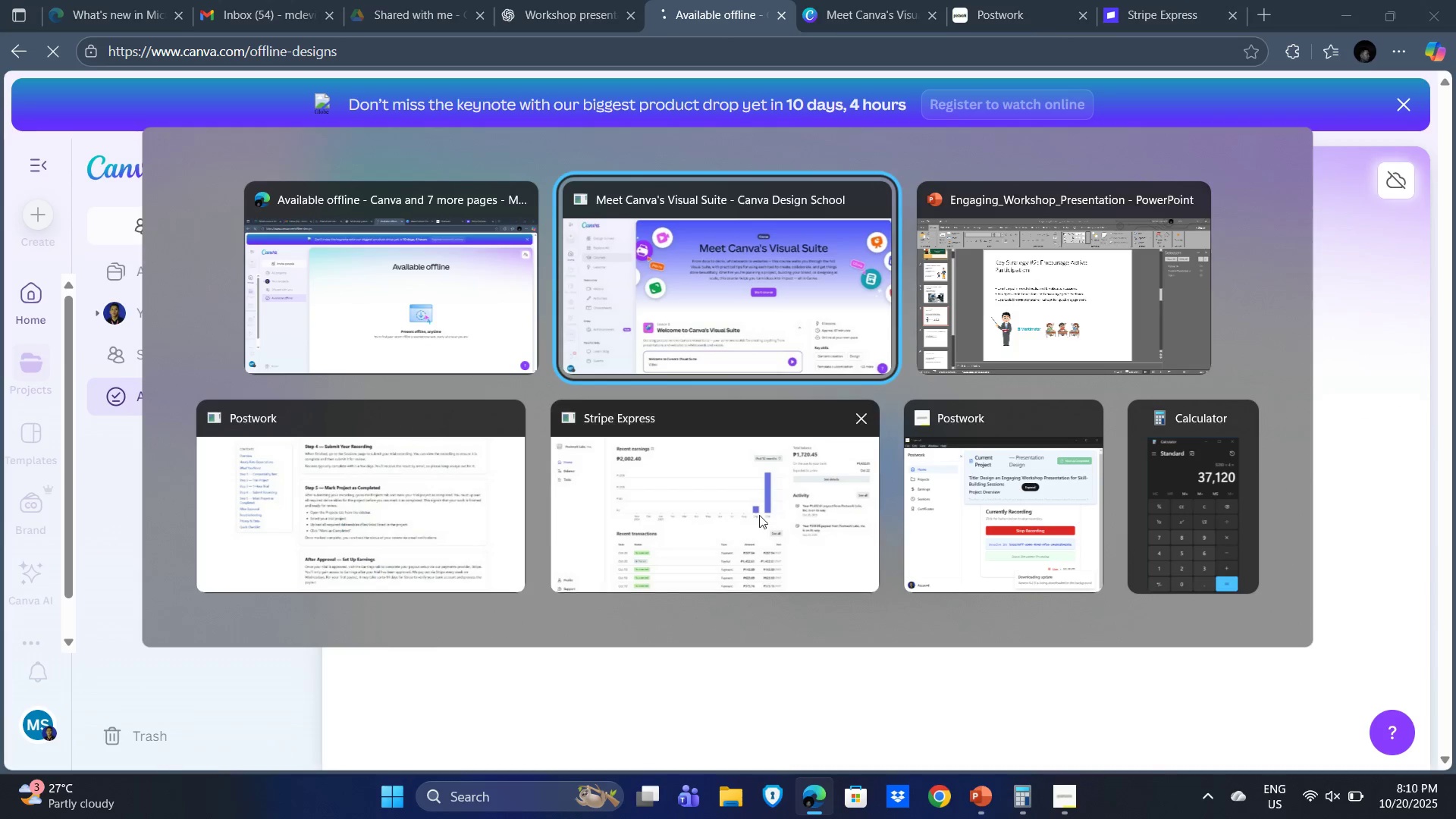 
left_click([711, 278])
 